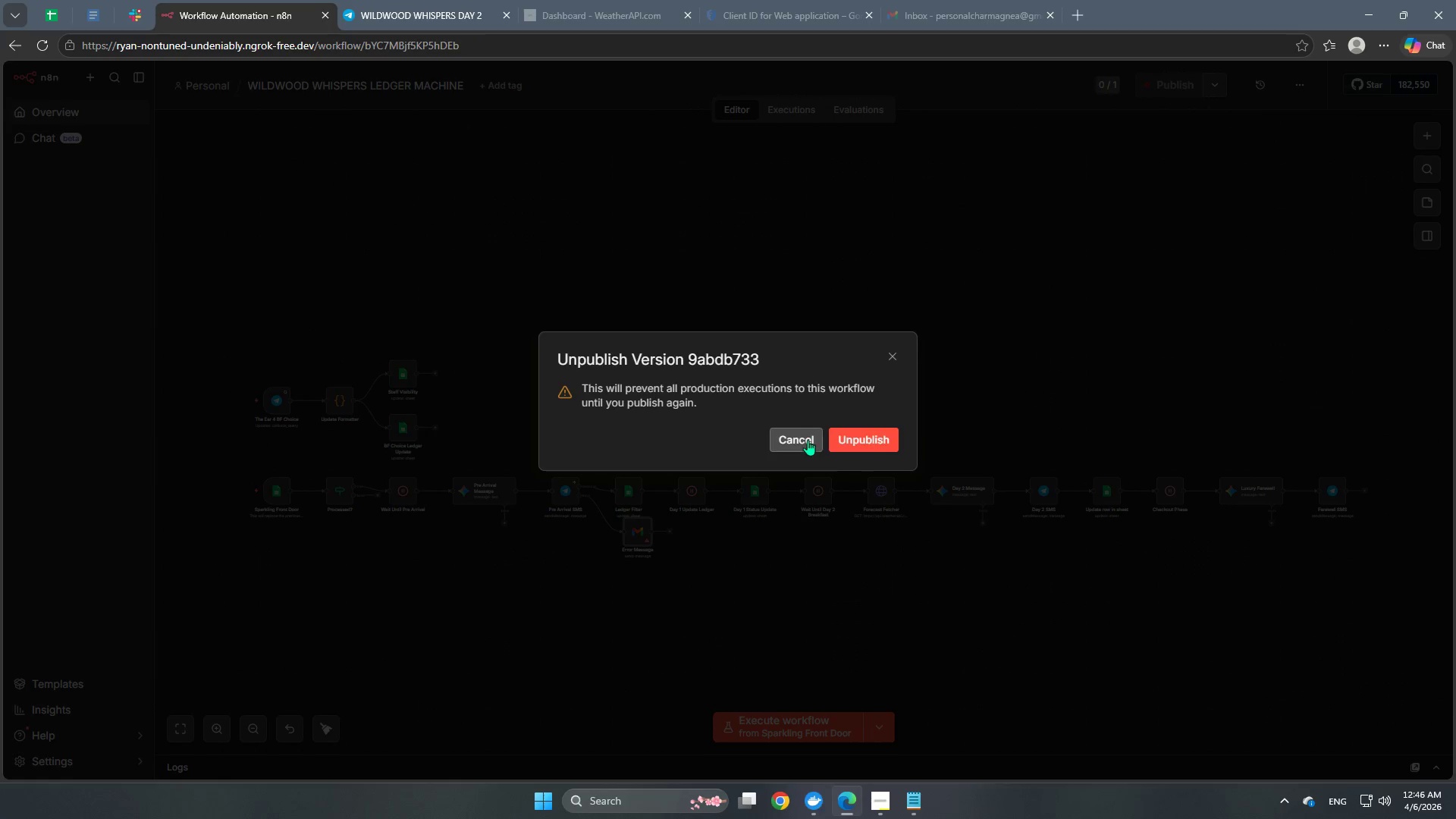 
left_click([873, 441])
 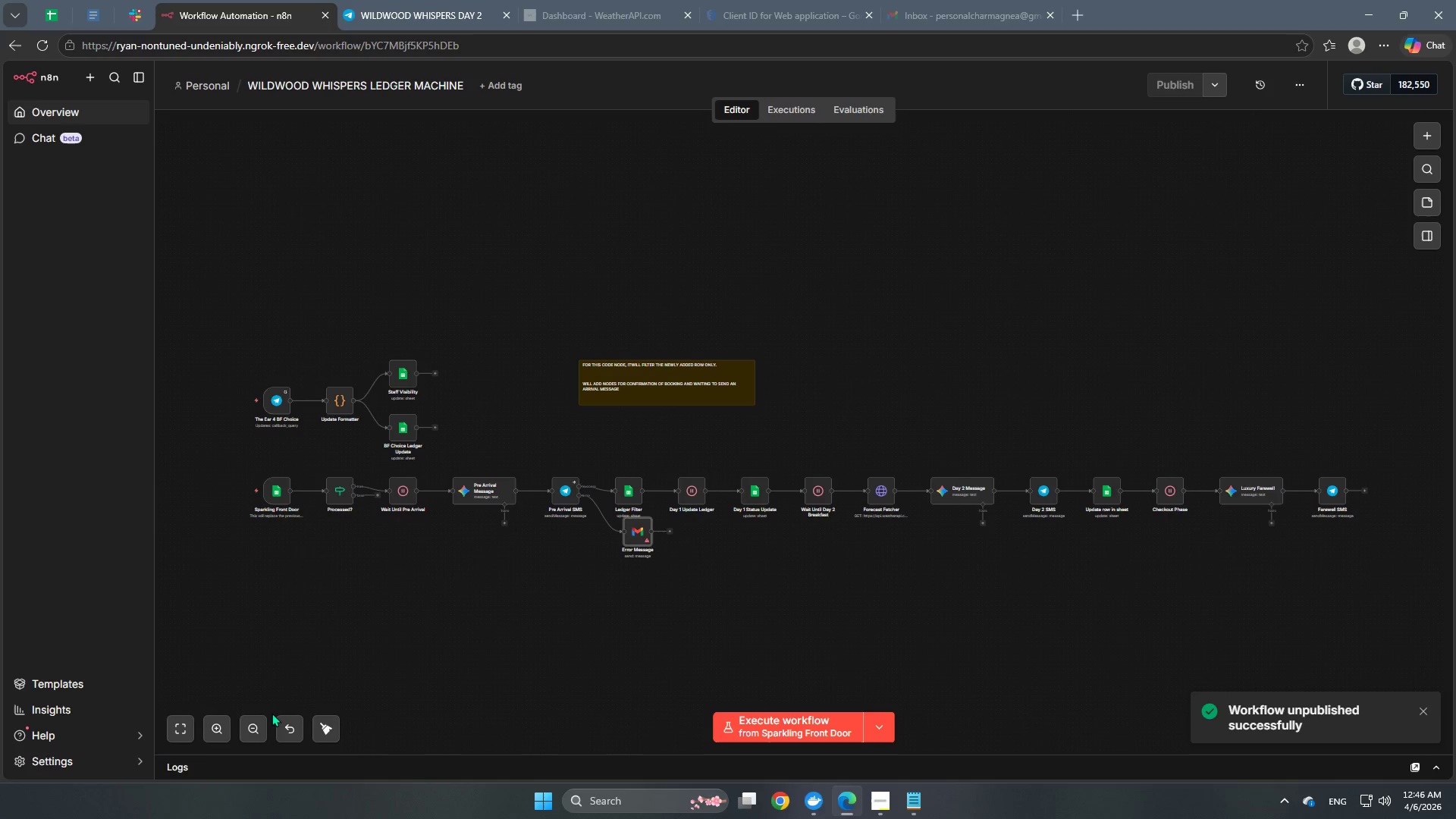 
left_click([176, 728])
 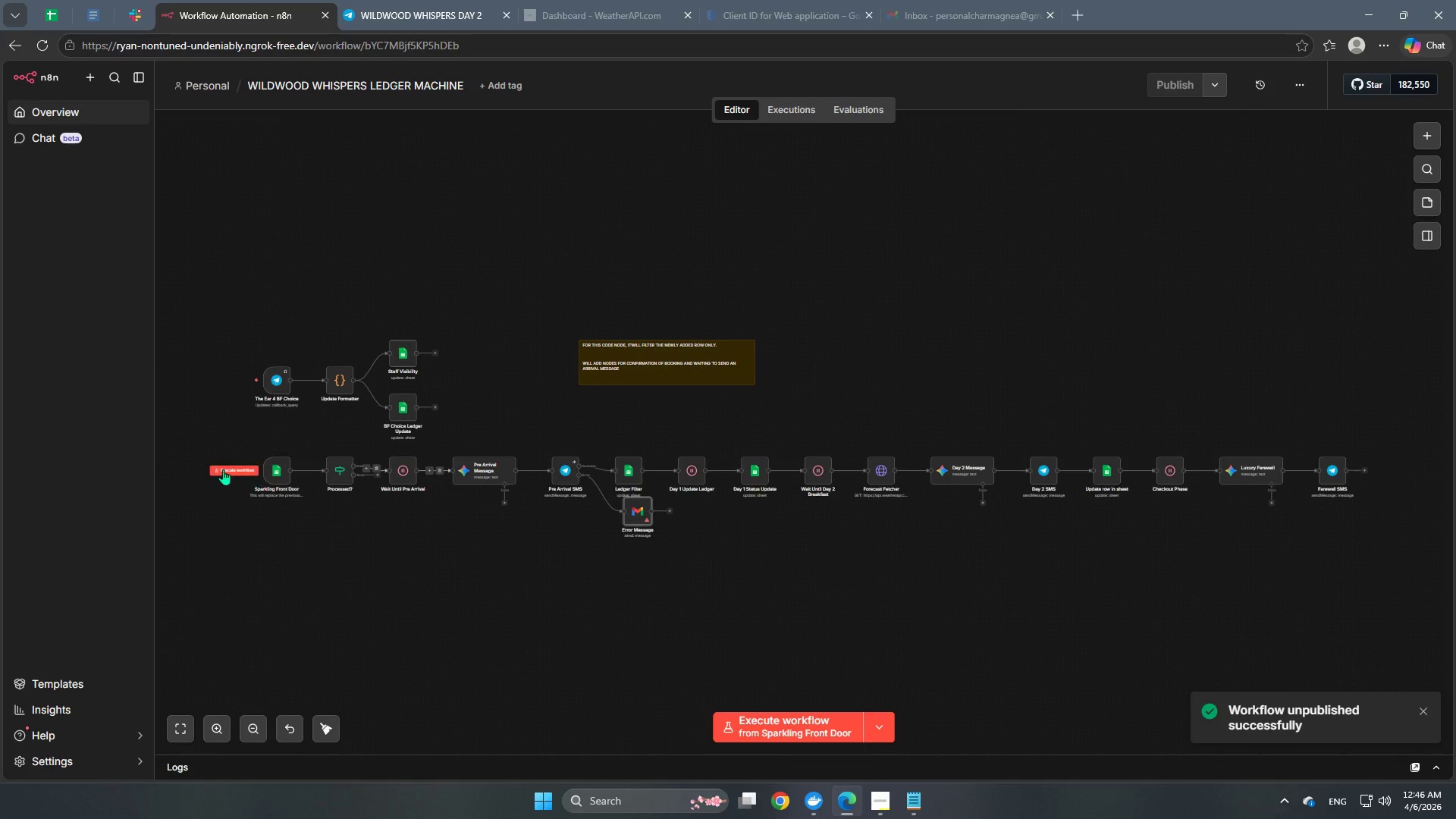 
left_click([218, 469])
 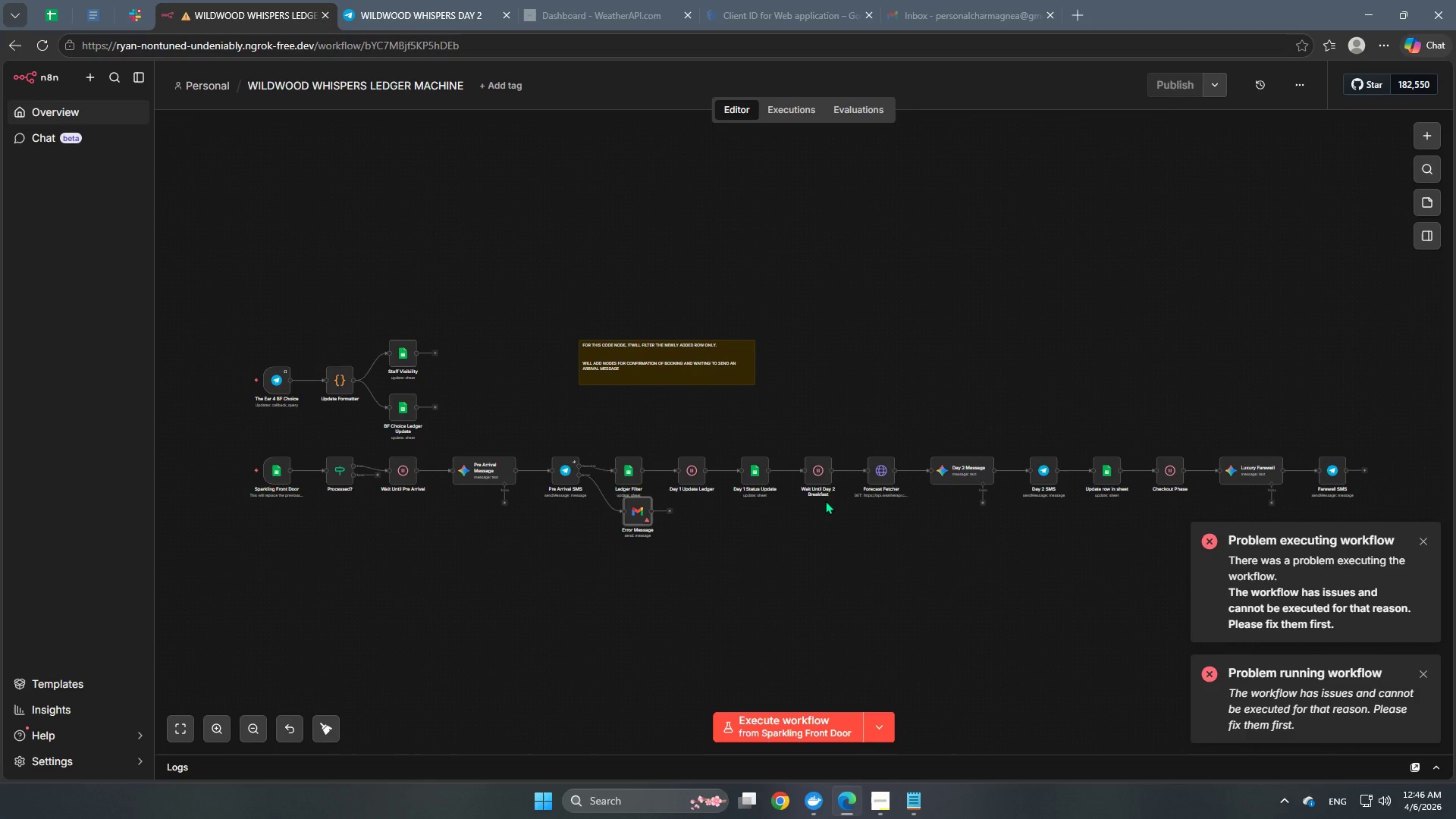 
double_click([271, 477])
 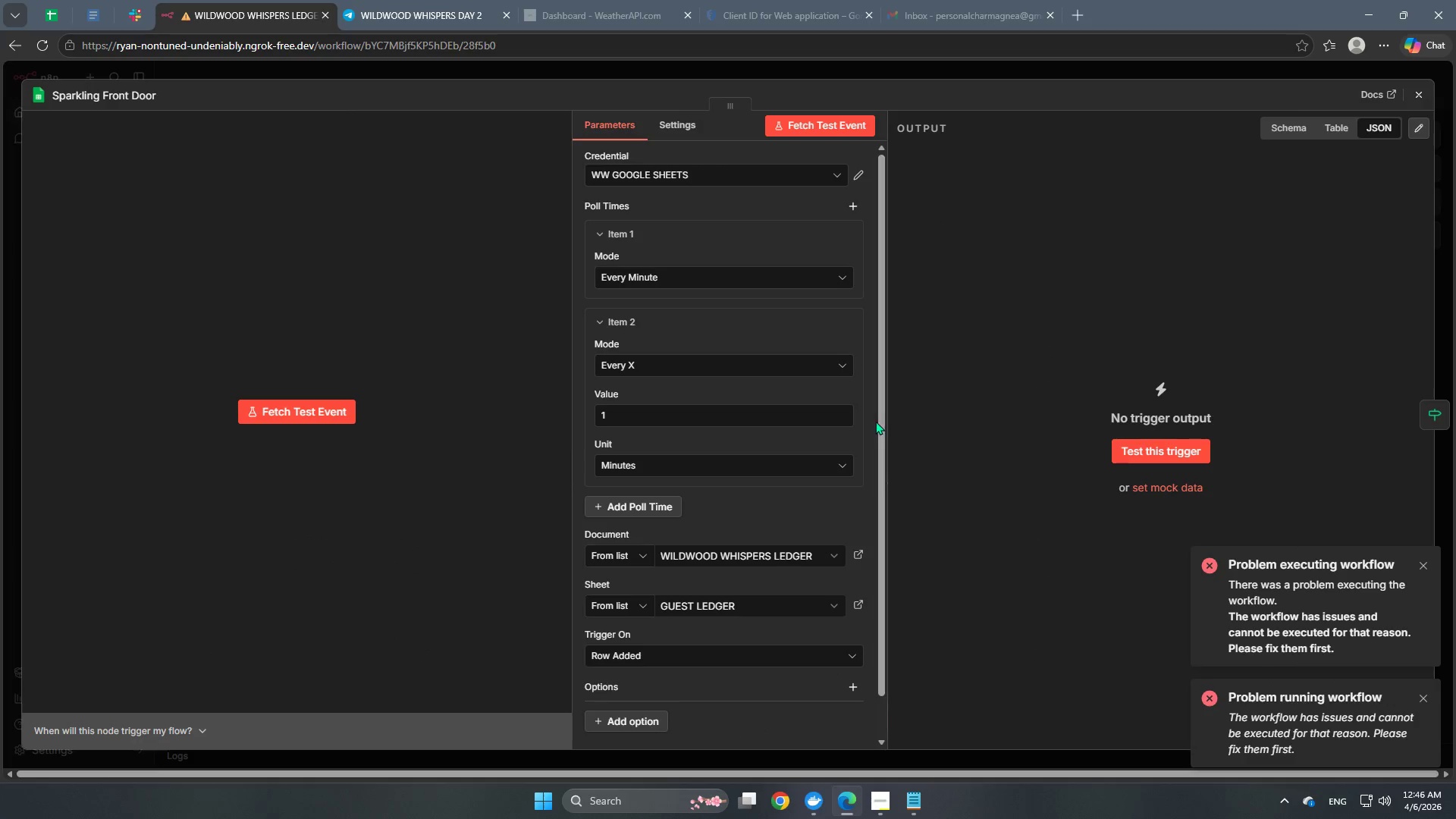 
scroll: coordinate [802, 555], scroll_direction: down, amount: 3.0
 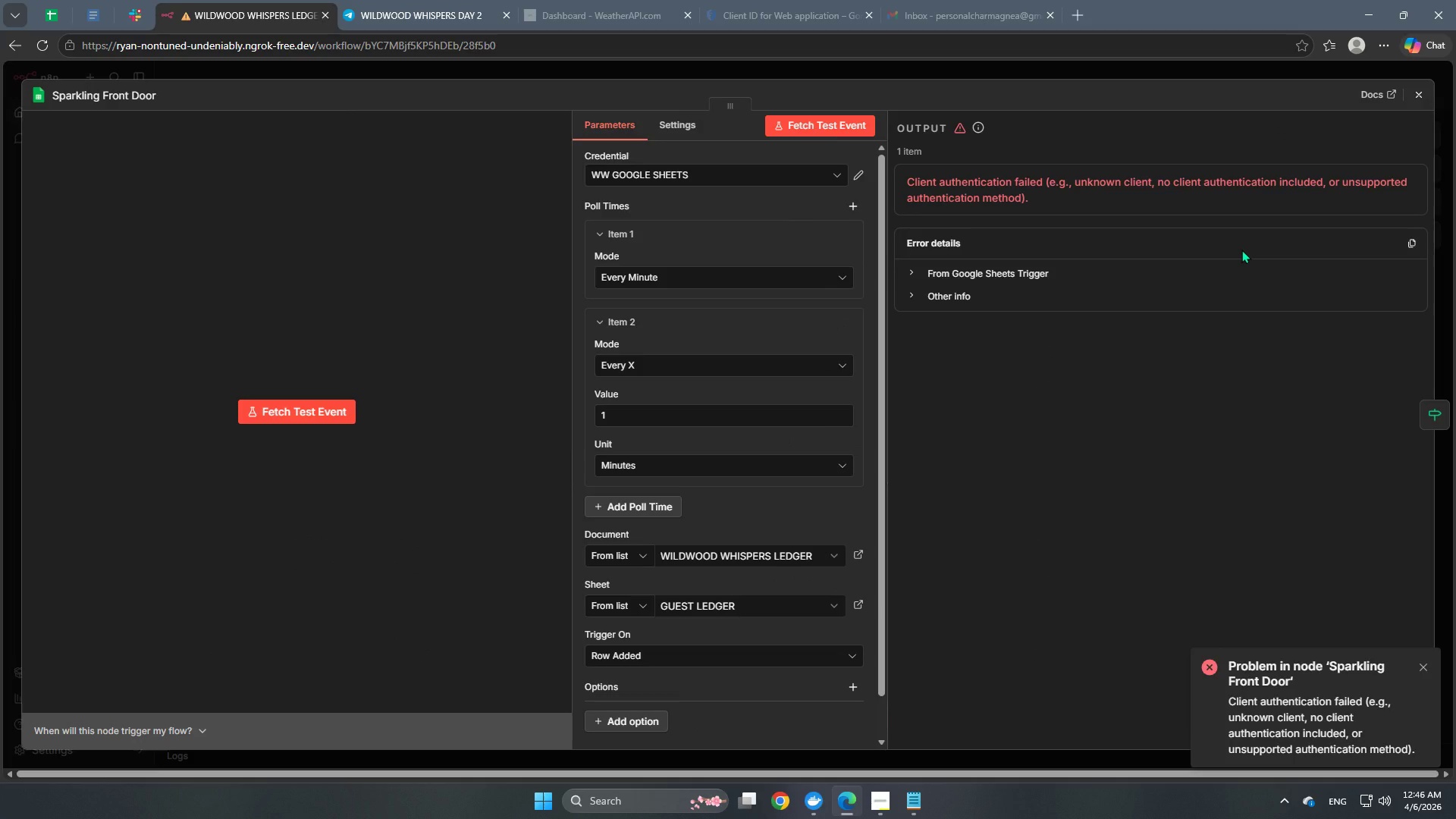 
wait(5.99)
 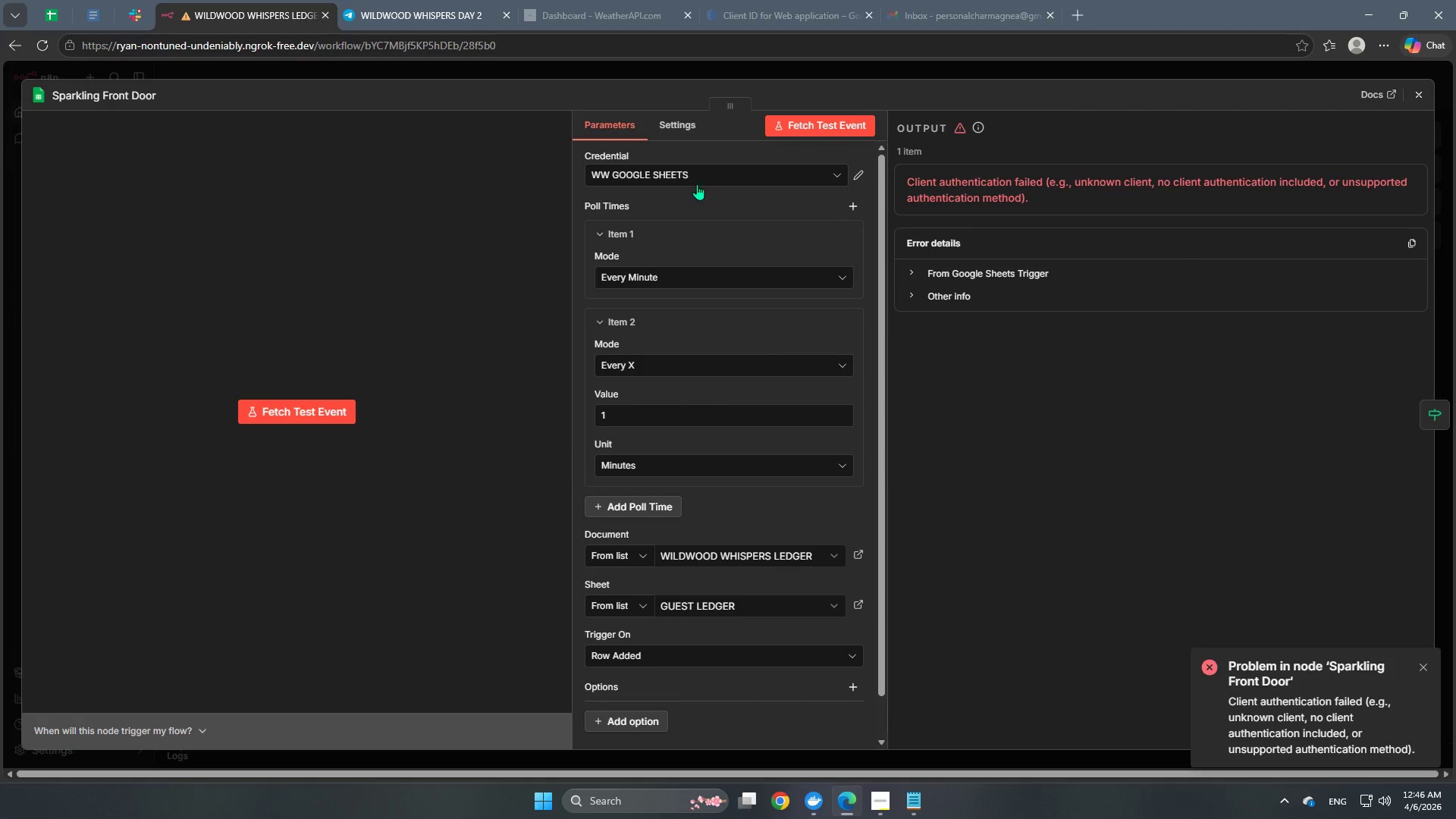 
left_click([708, 175])
 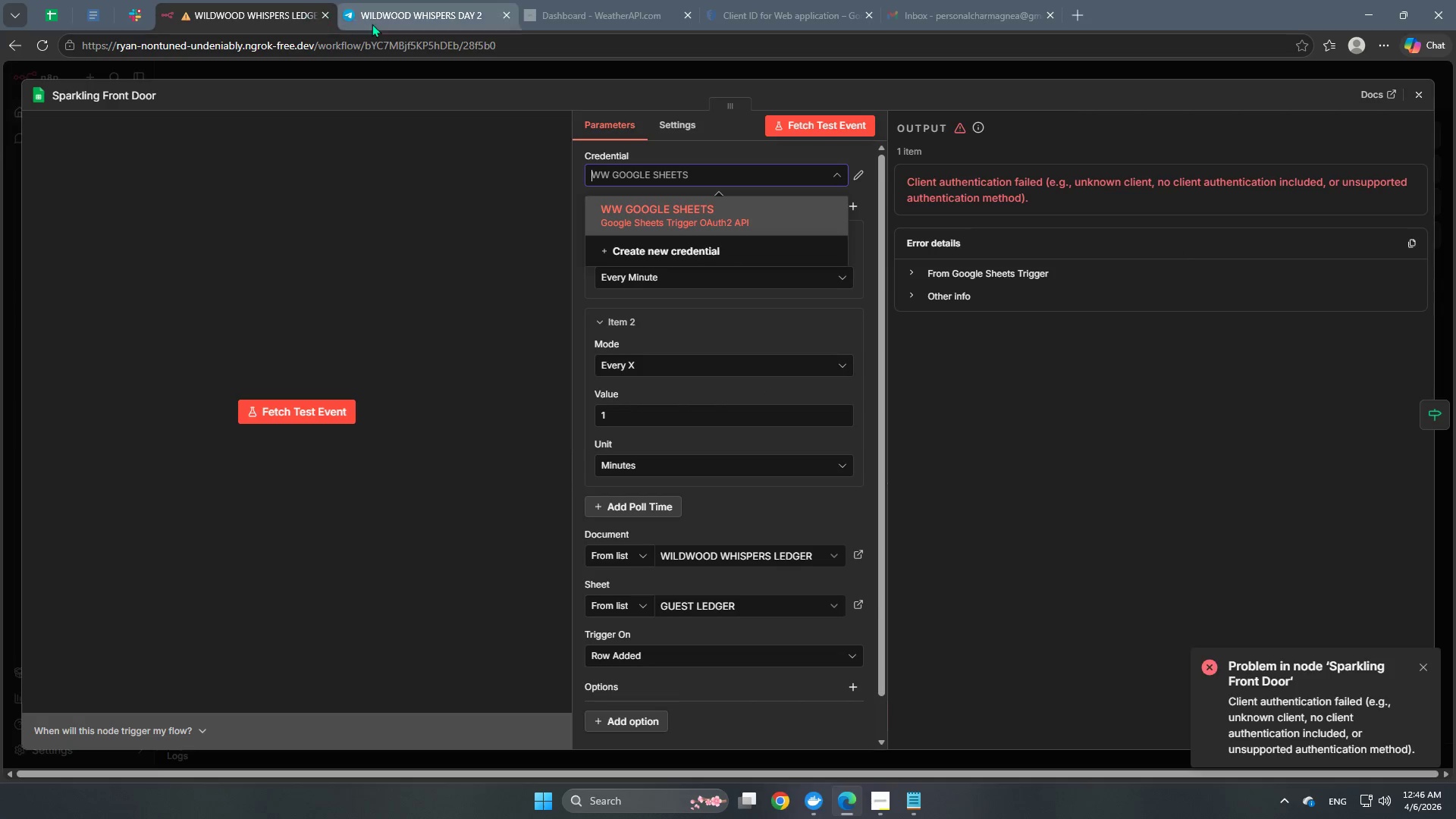 
scroll: coordinate [729, 402], scroll_direction: up, amount: 3.0
 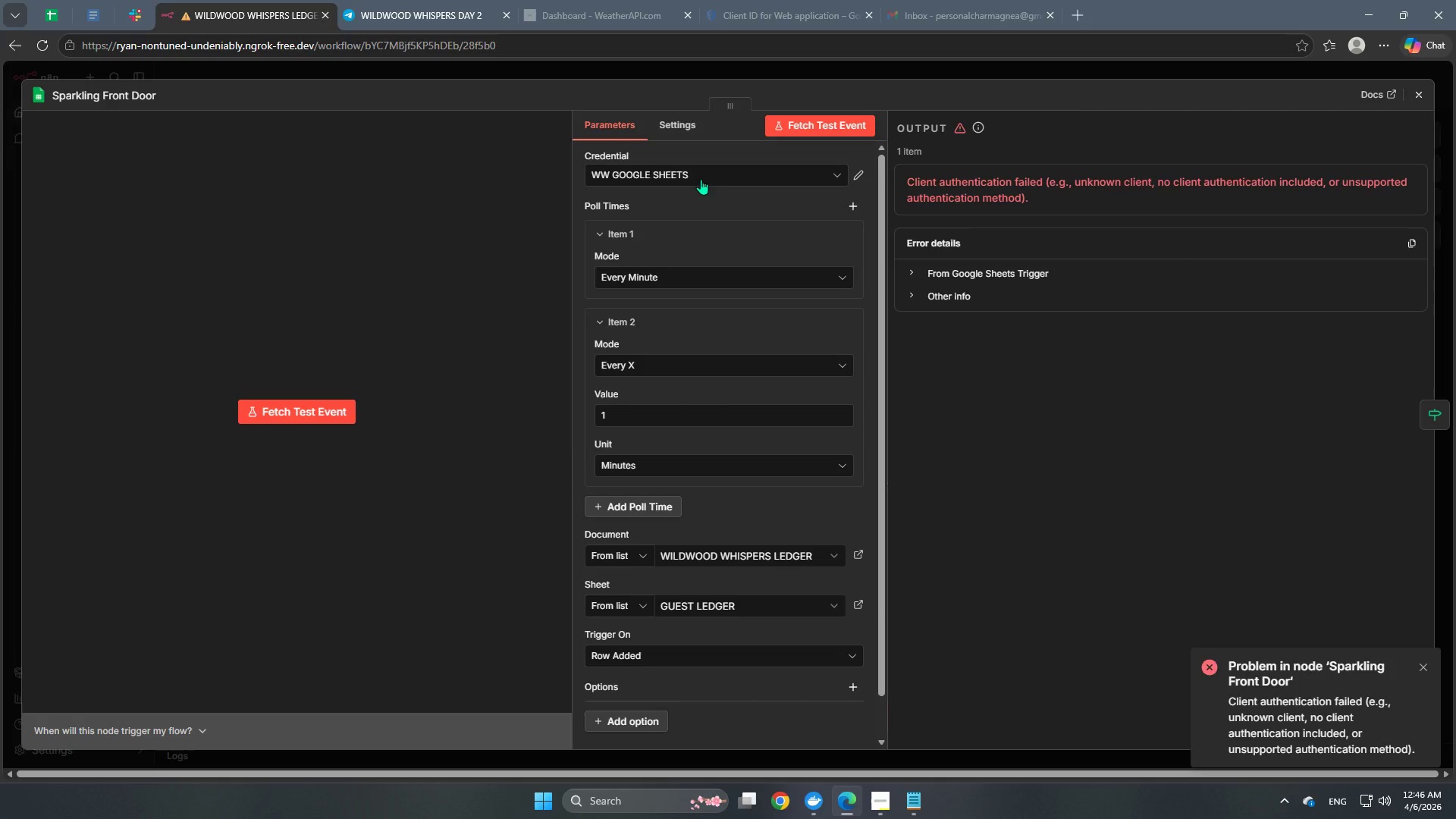 
wait(5.98)
 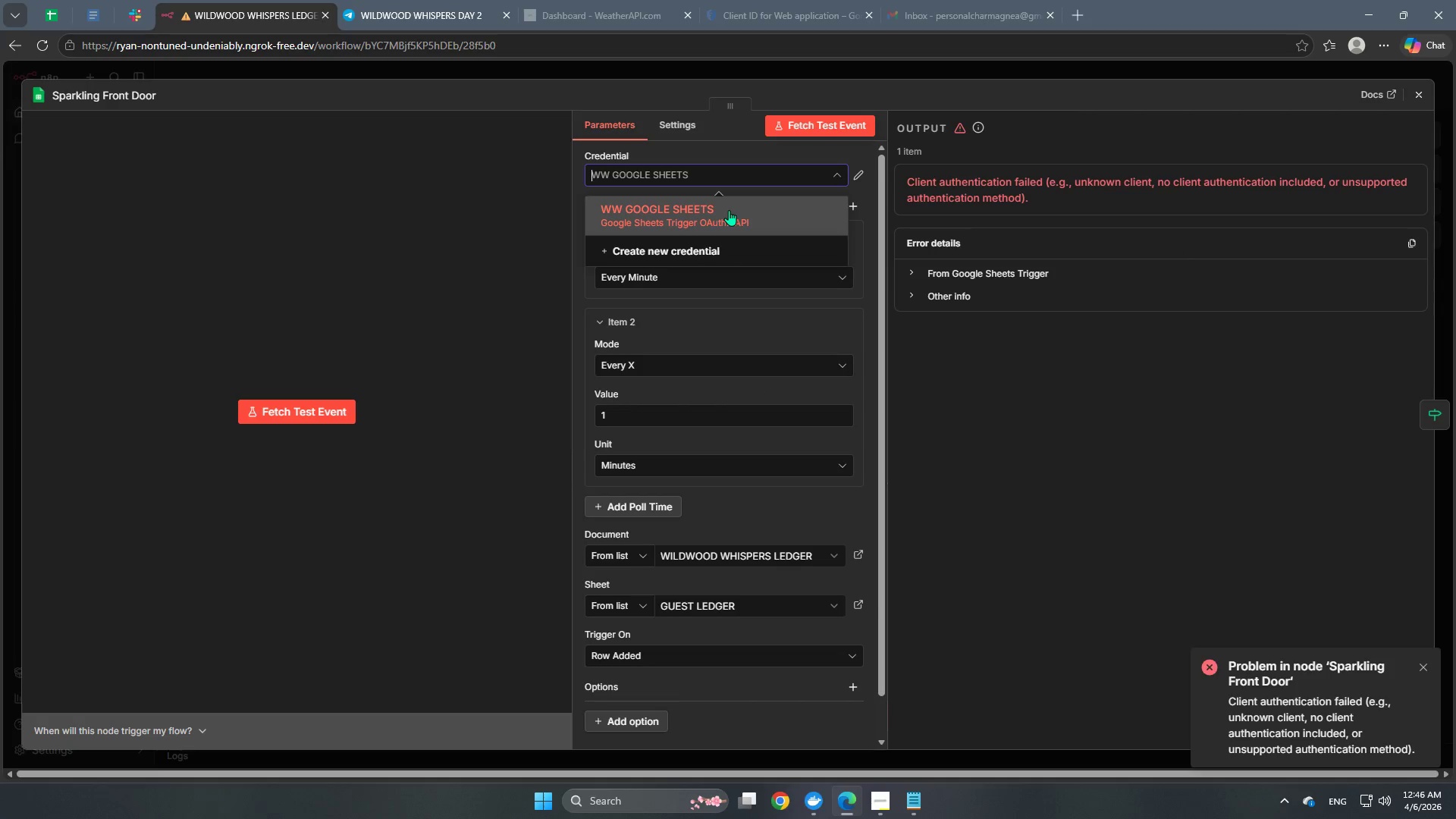 
left_click([397, 15])
 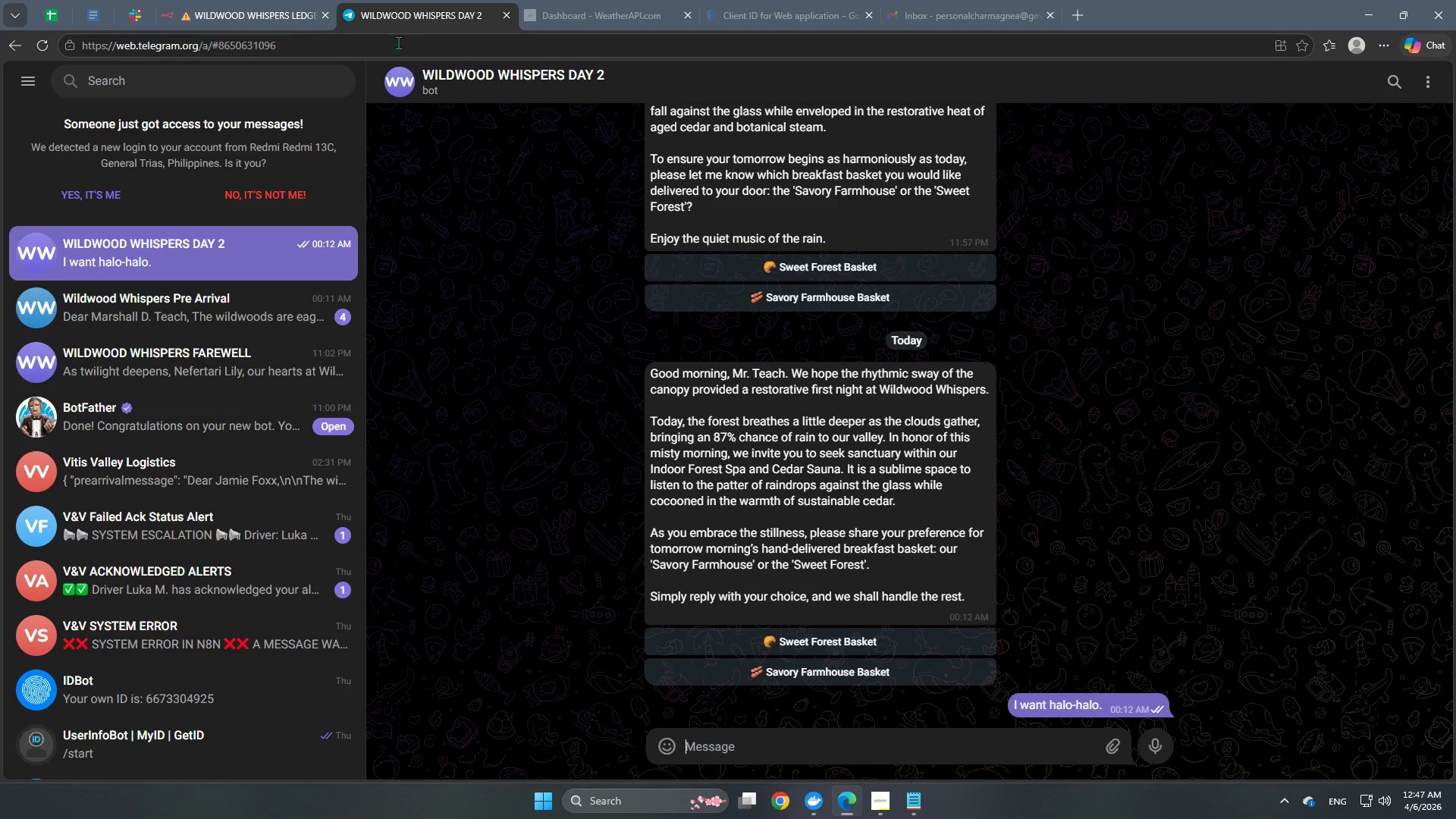 
left_click([261, 2])
 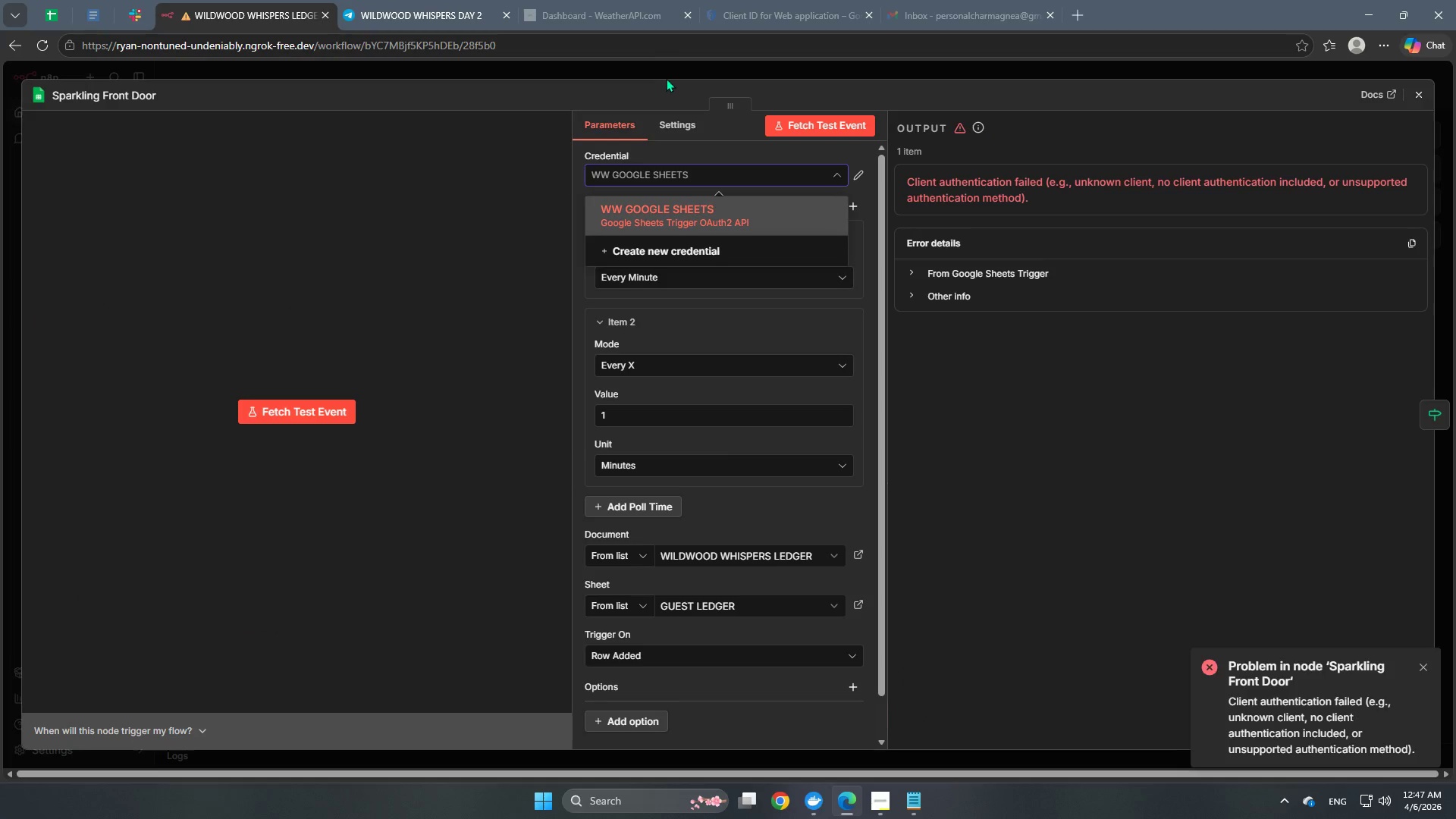 
left_click([671, 73])
 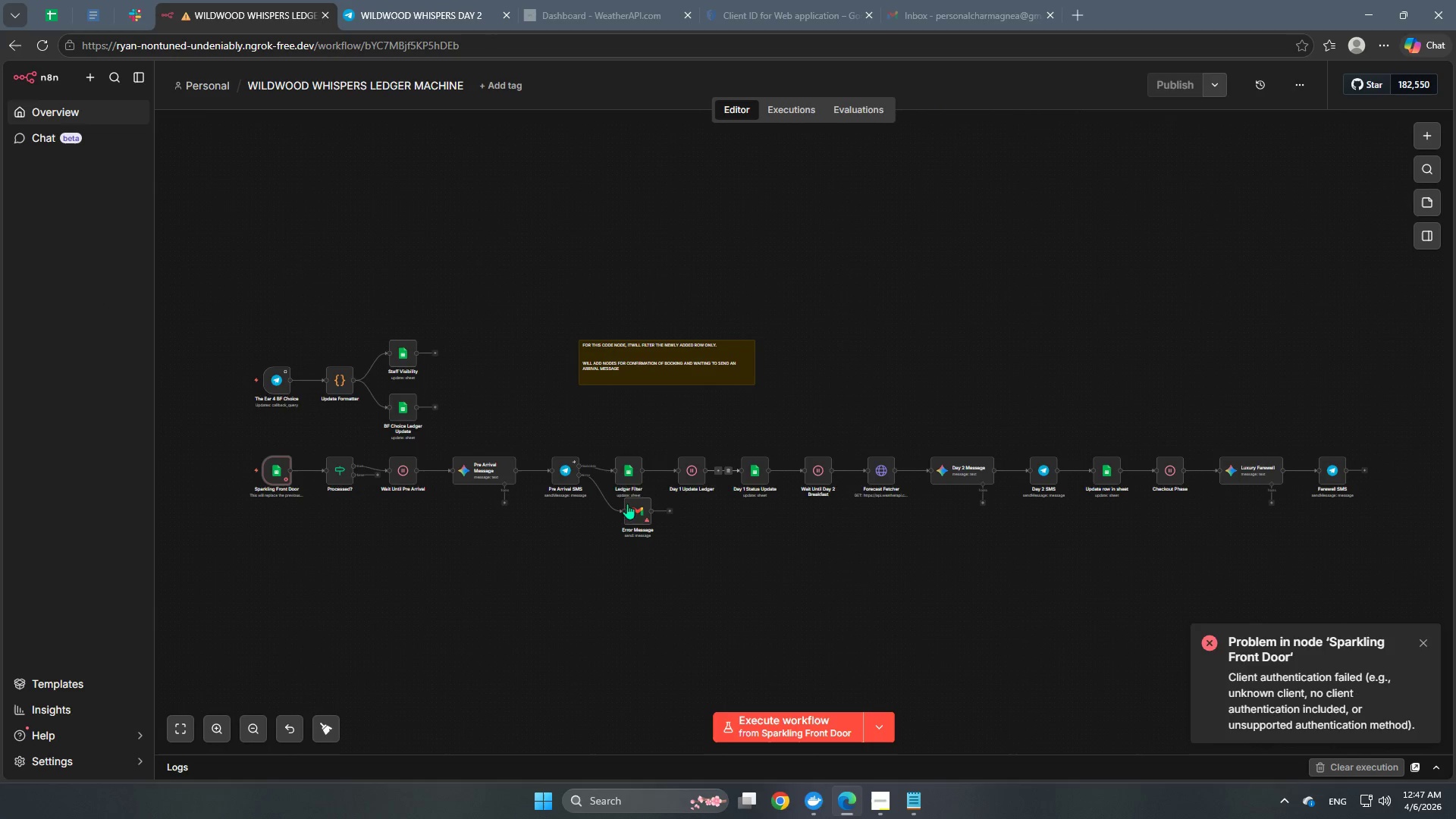 
double_click([632, 507])
 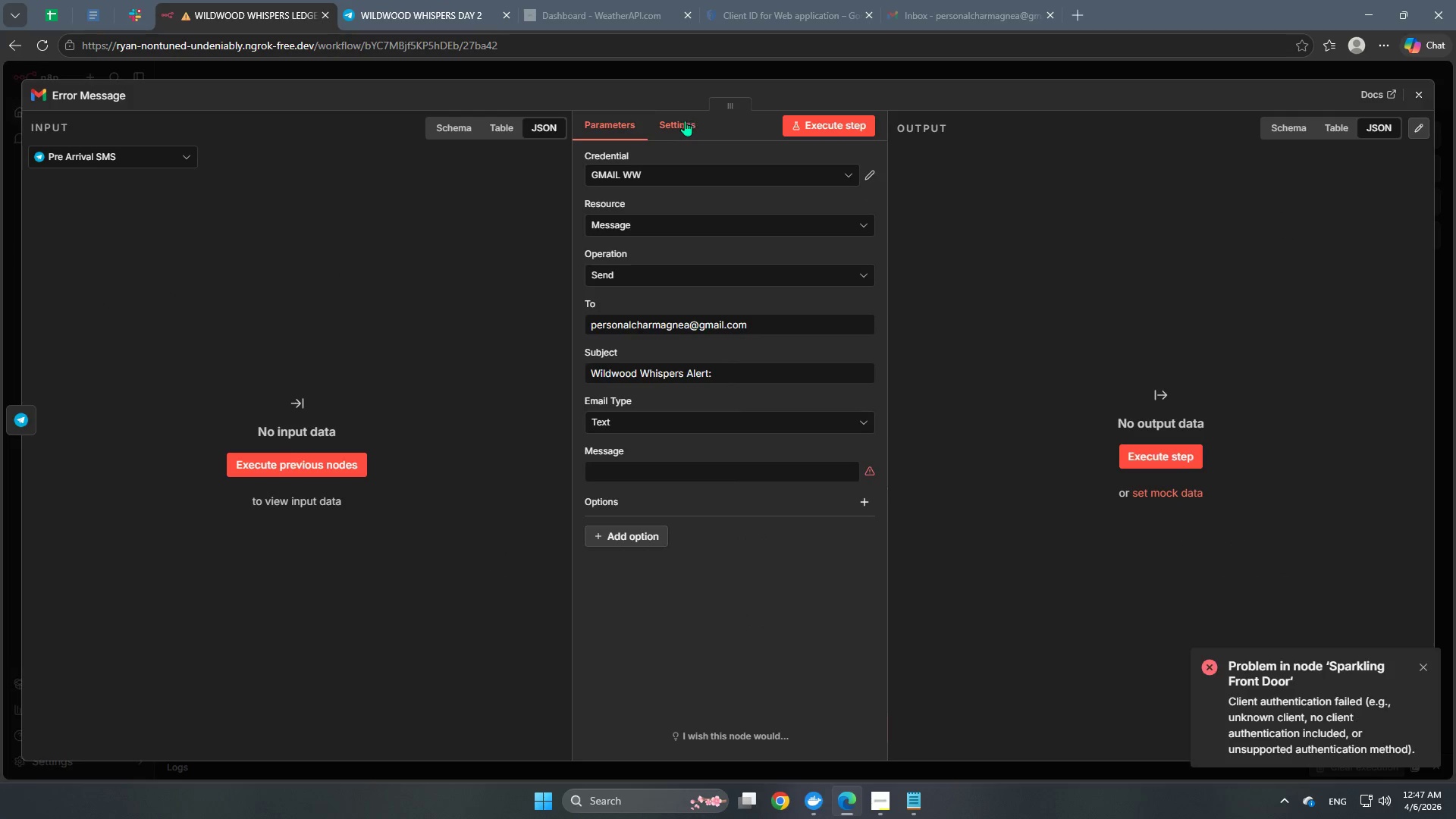 
left_click([676, 171])
 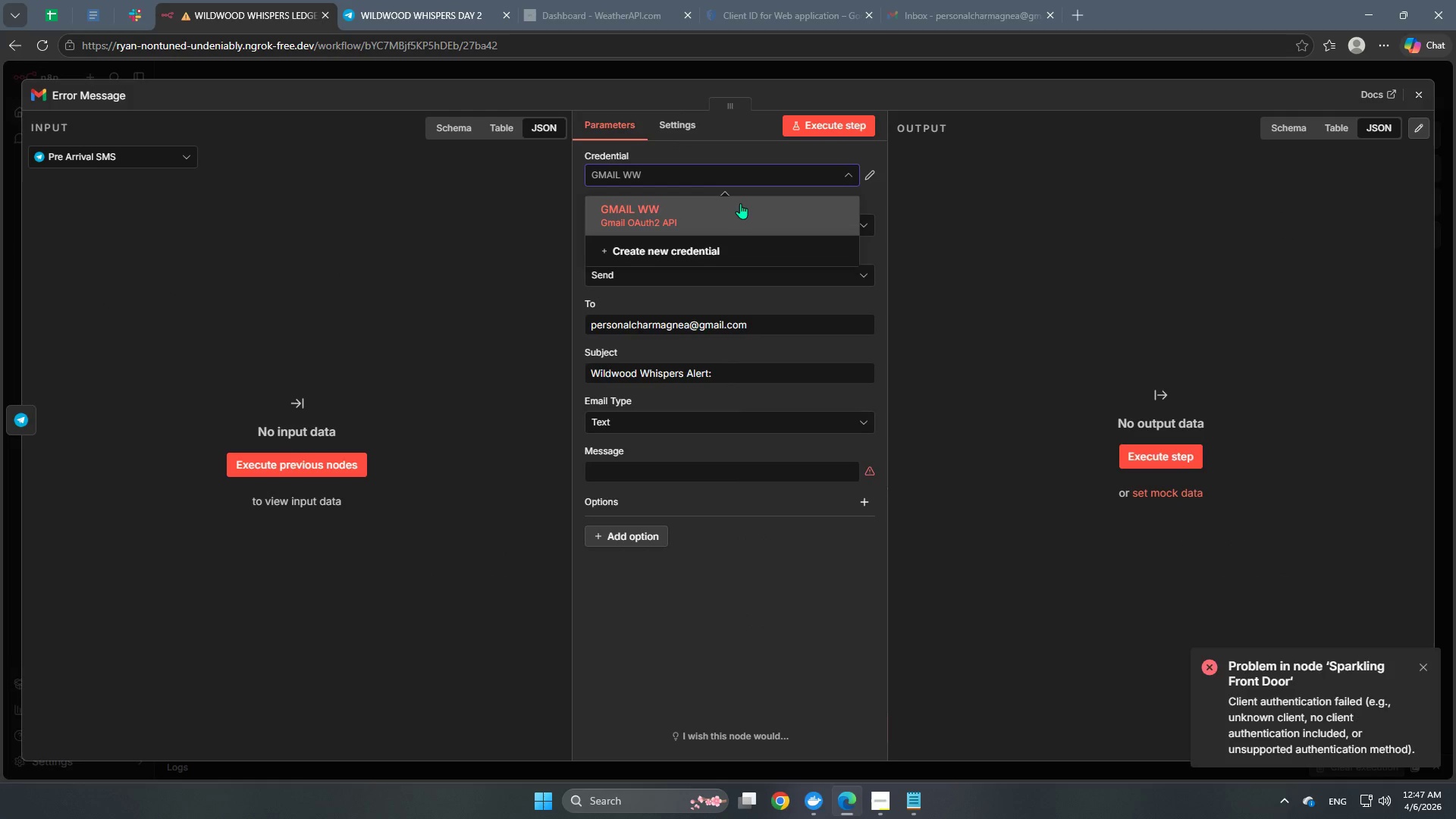 
left_click([740, 203])
 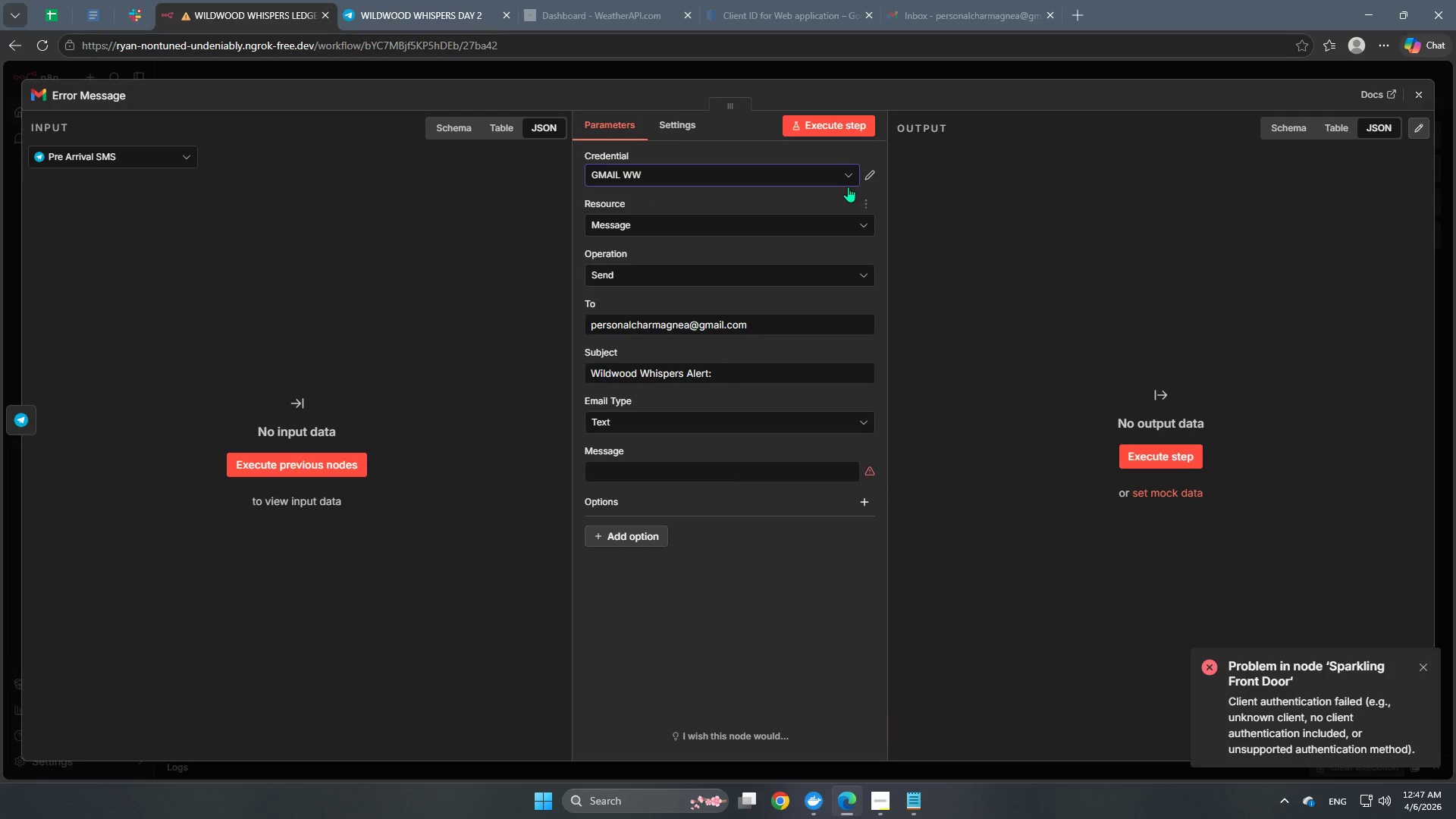 
left_click([868, 175])
 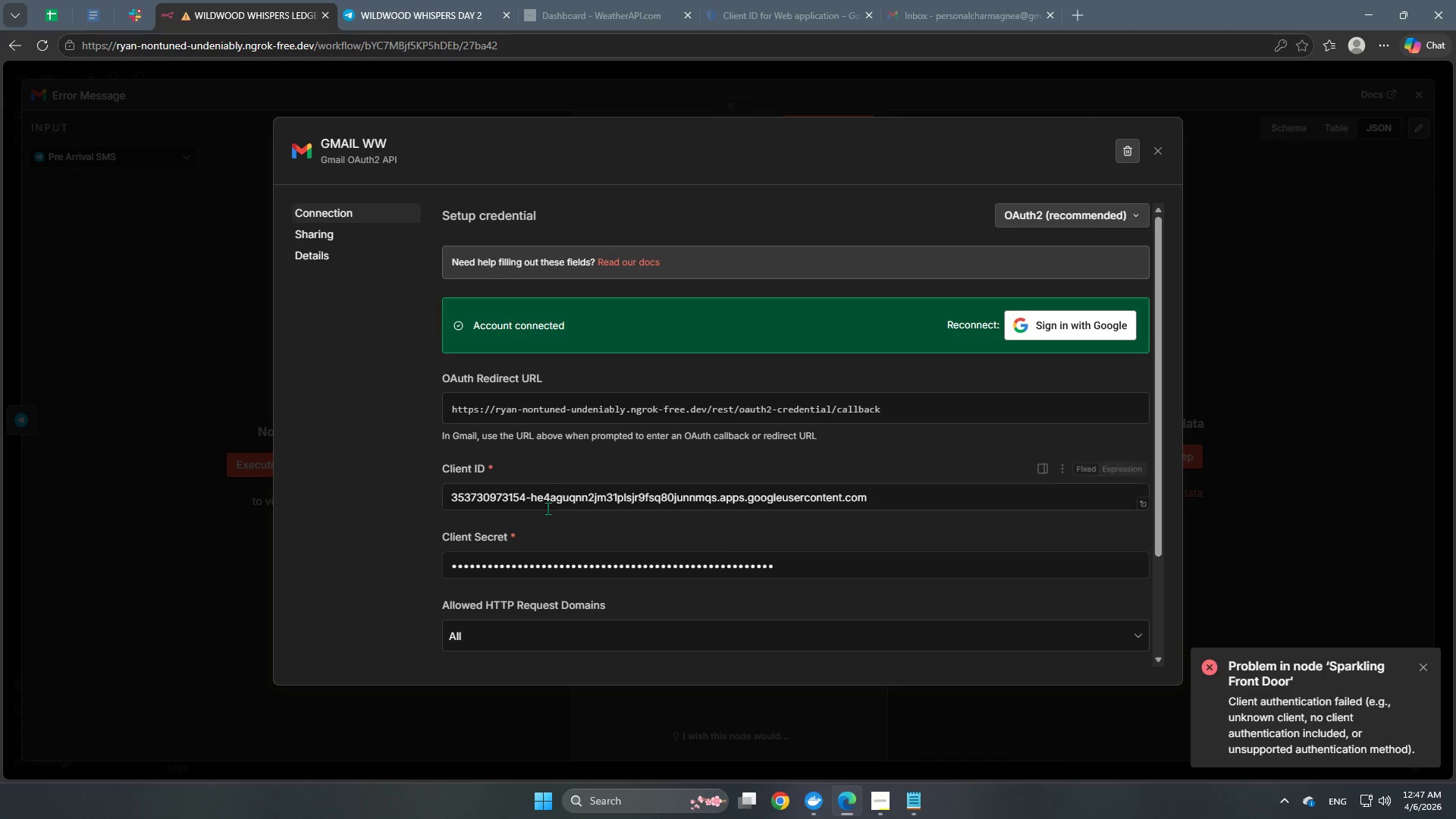 
left_click([1058, 408])
 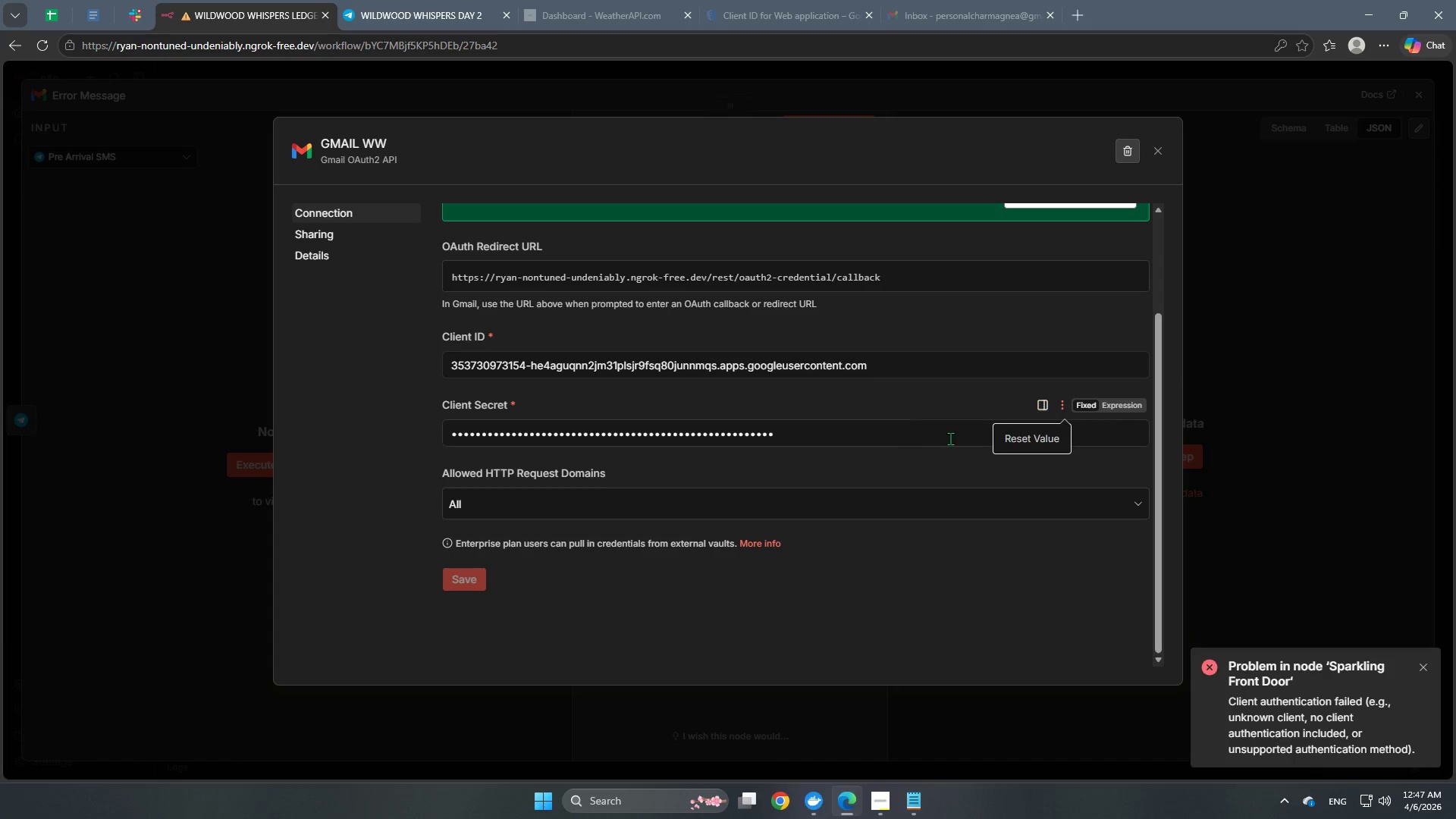 
left_click([897, 432])
 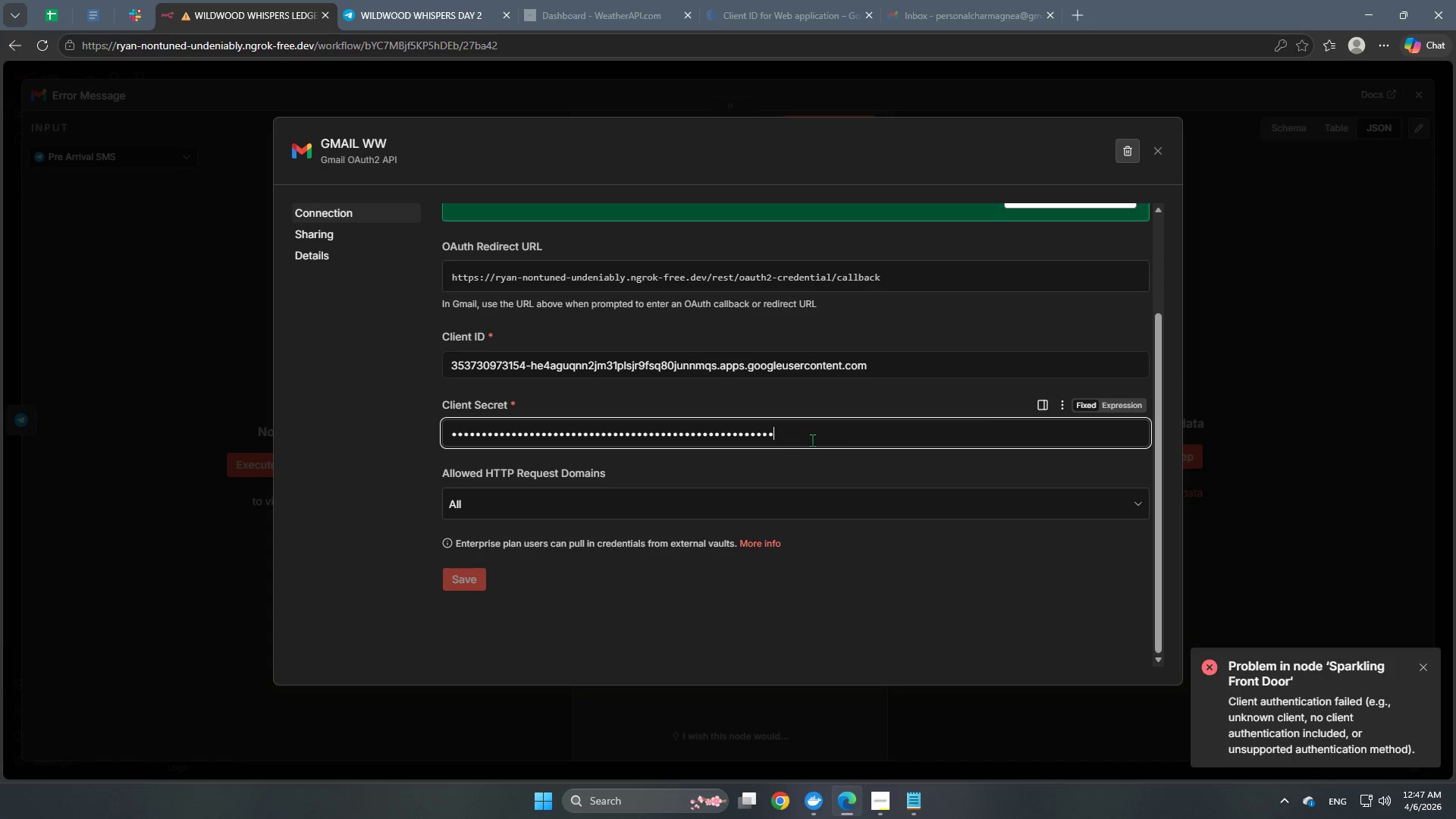 
left_click_drag(start_coordinate=[812, 440], to_coordinate=[350, 440])
 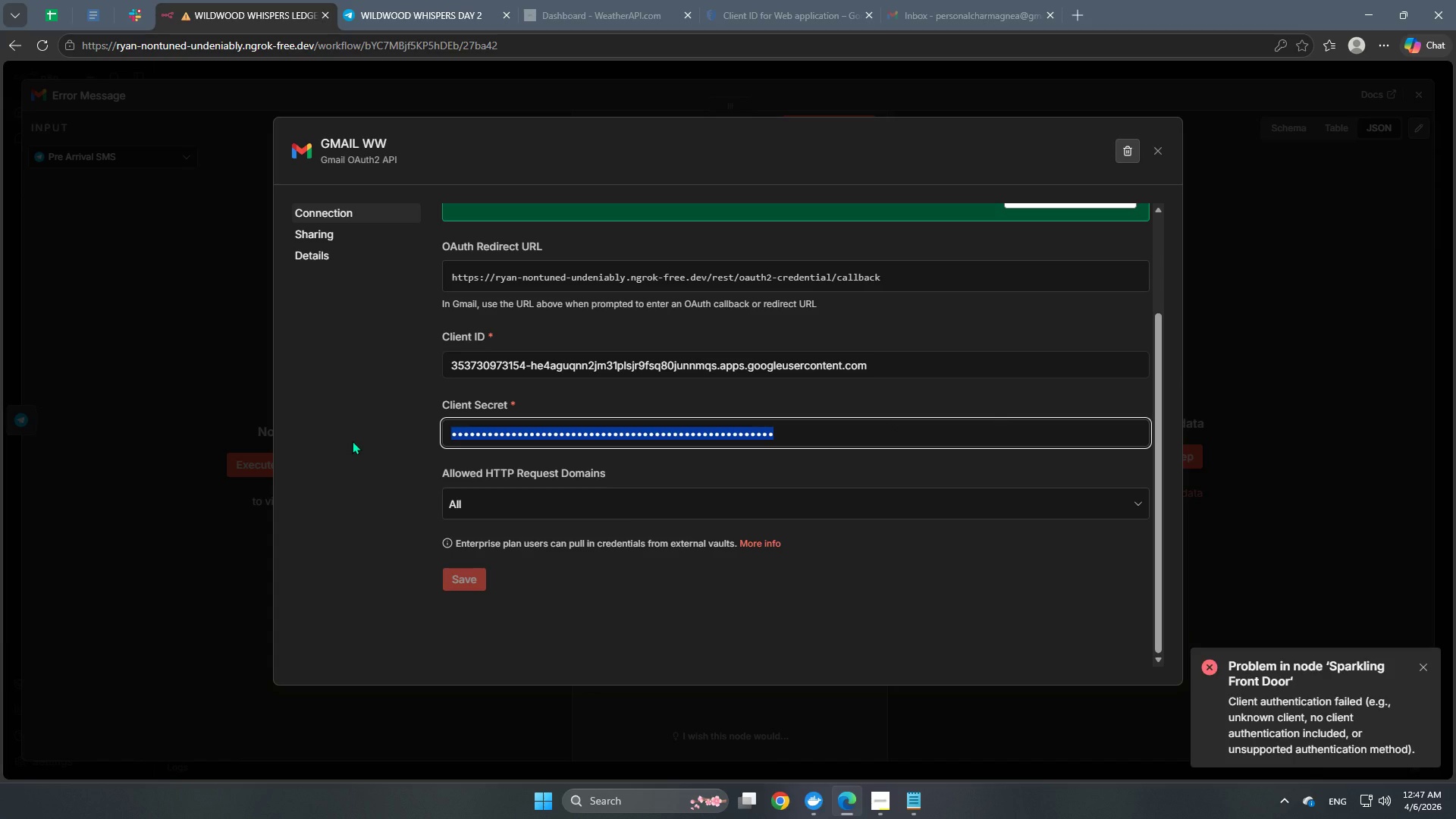 
scroll: coordinate [595, 537], scroll_direction: down, amount: 3.0
 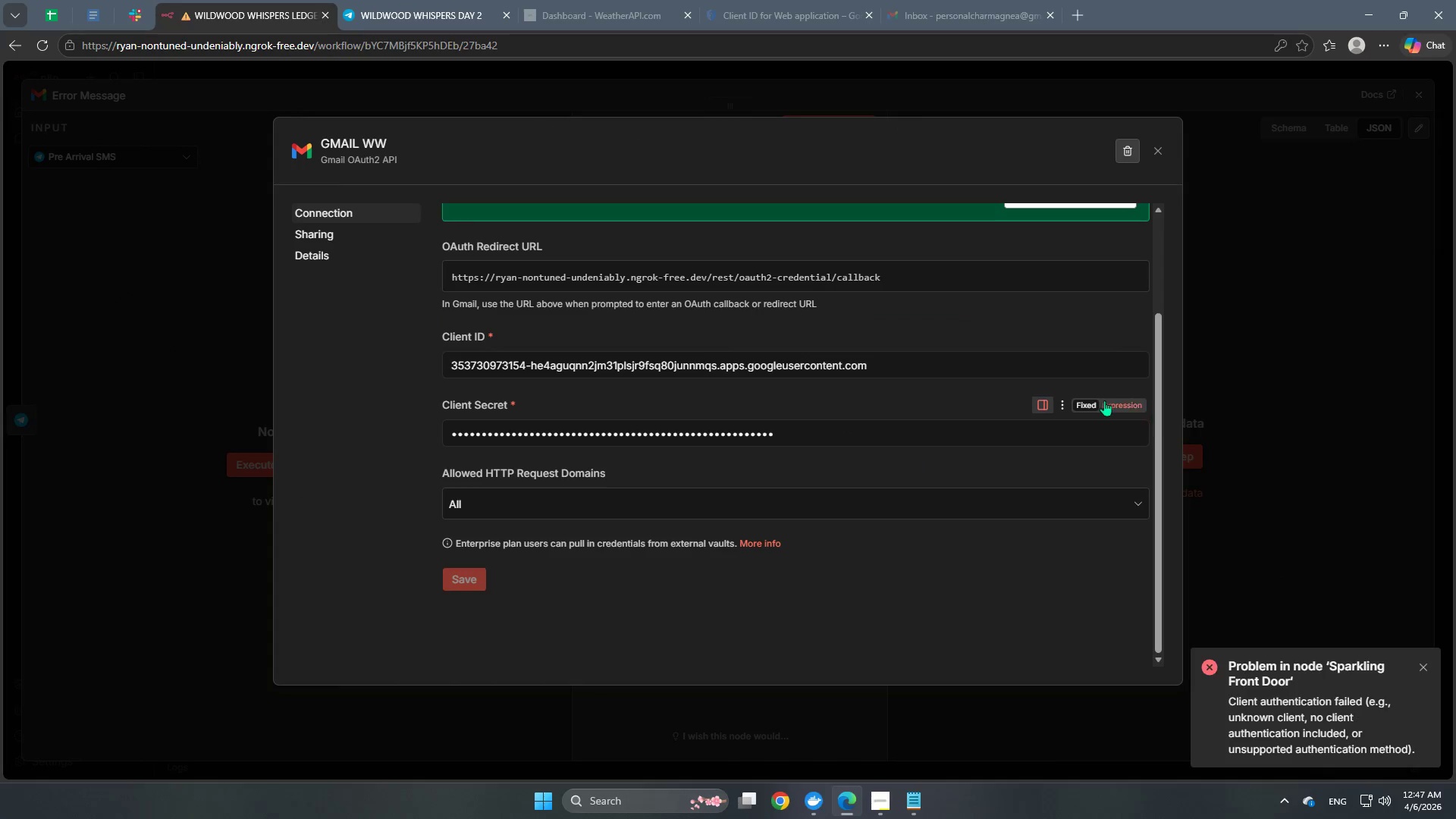 
key(Control+C)
 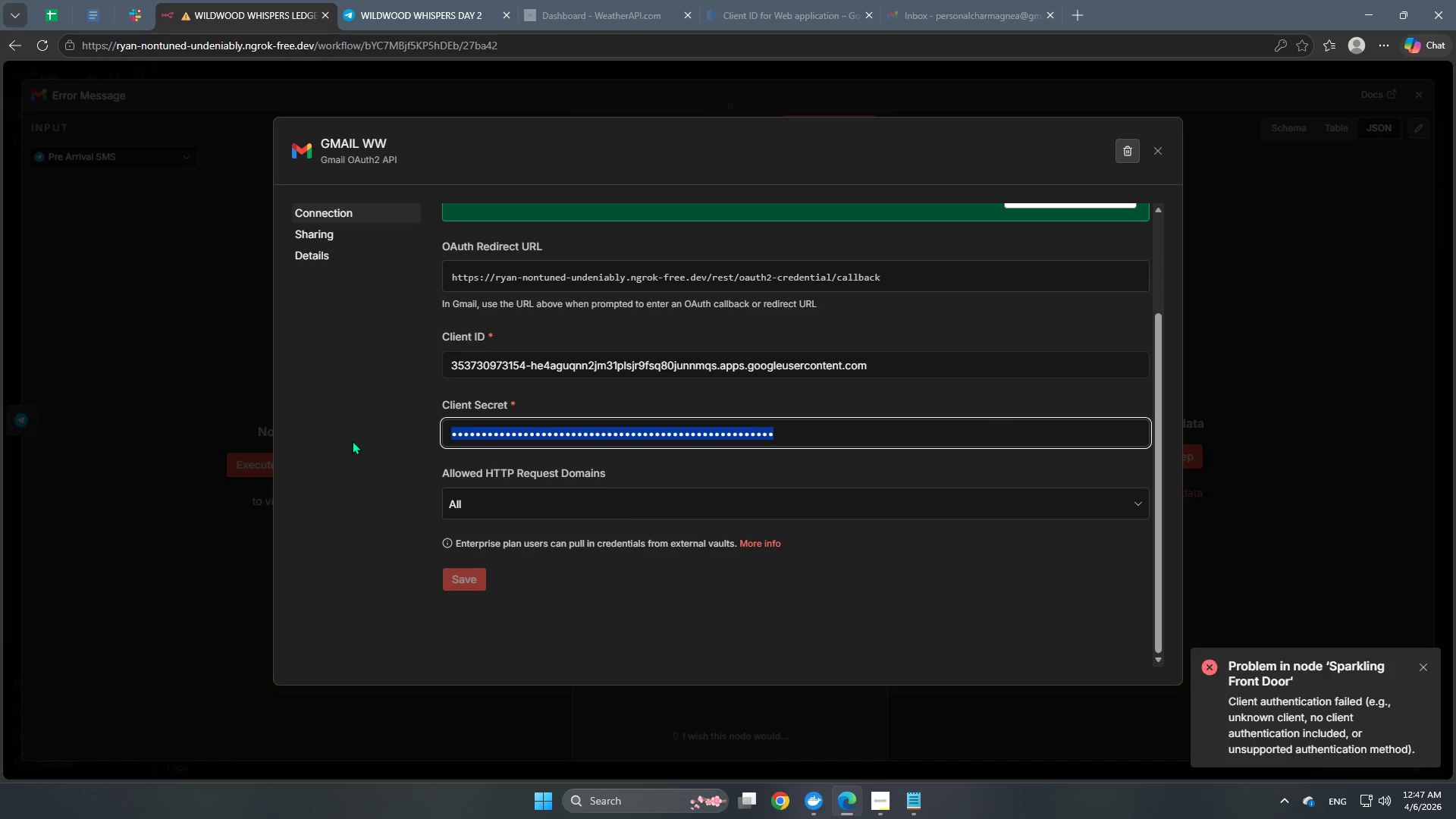 
key(Control+ControlLeft)
 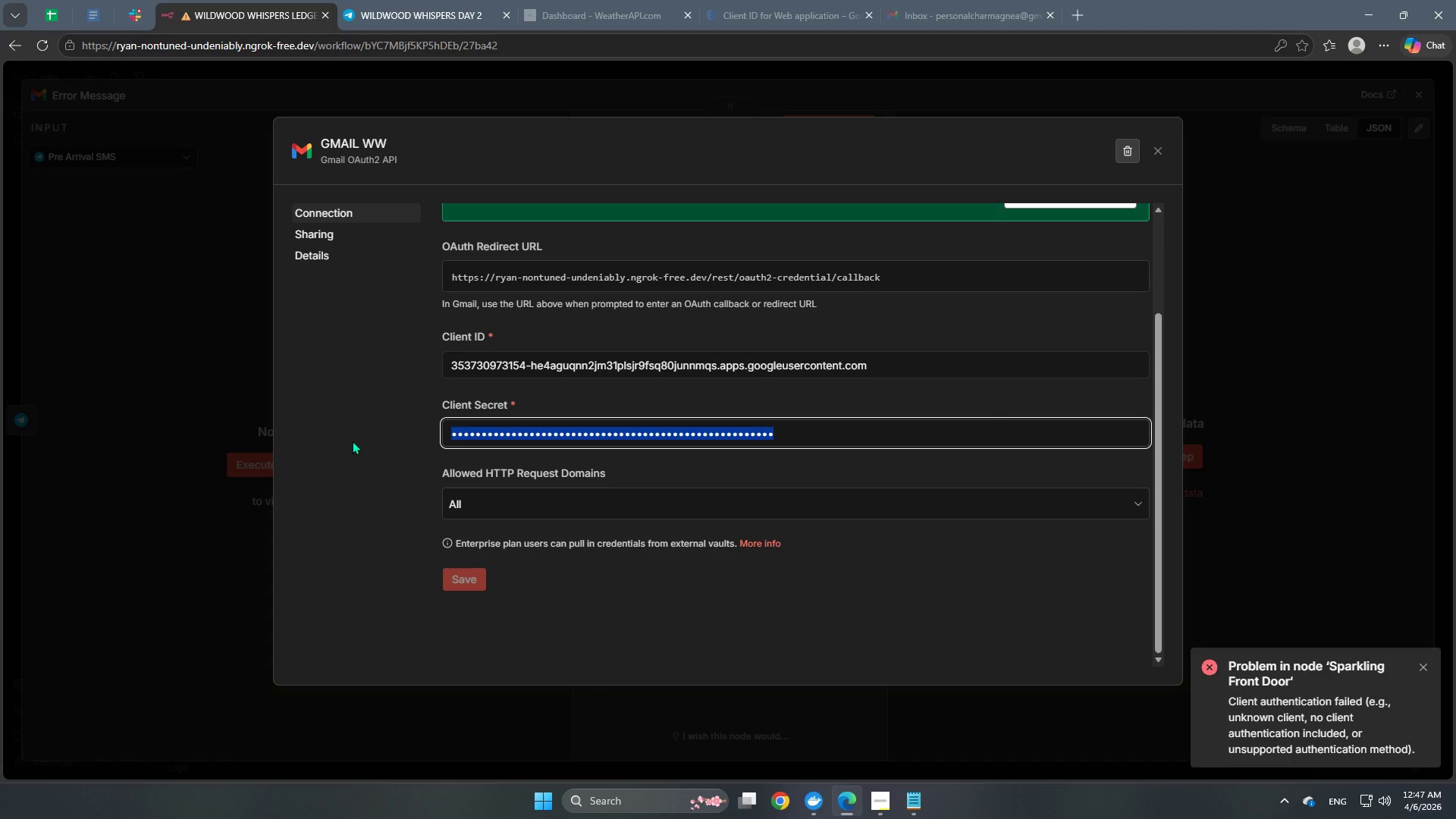 
key(Control+C)
 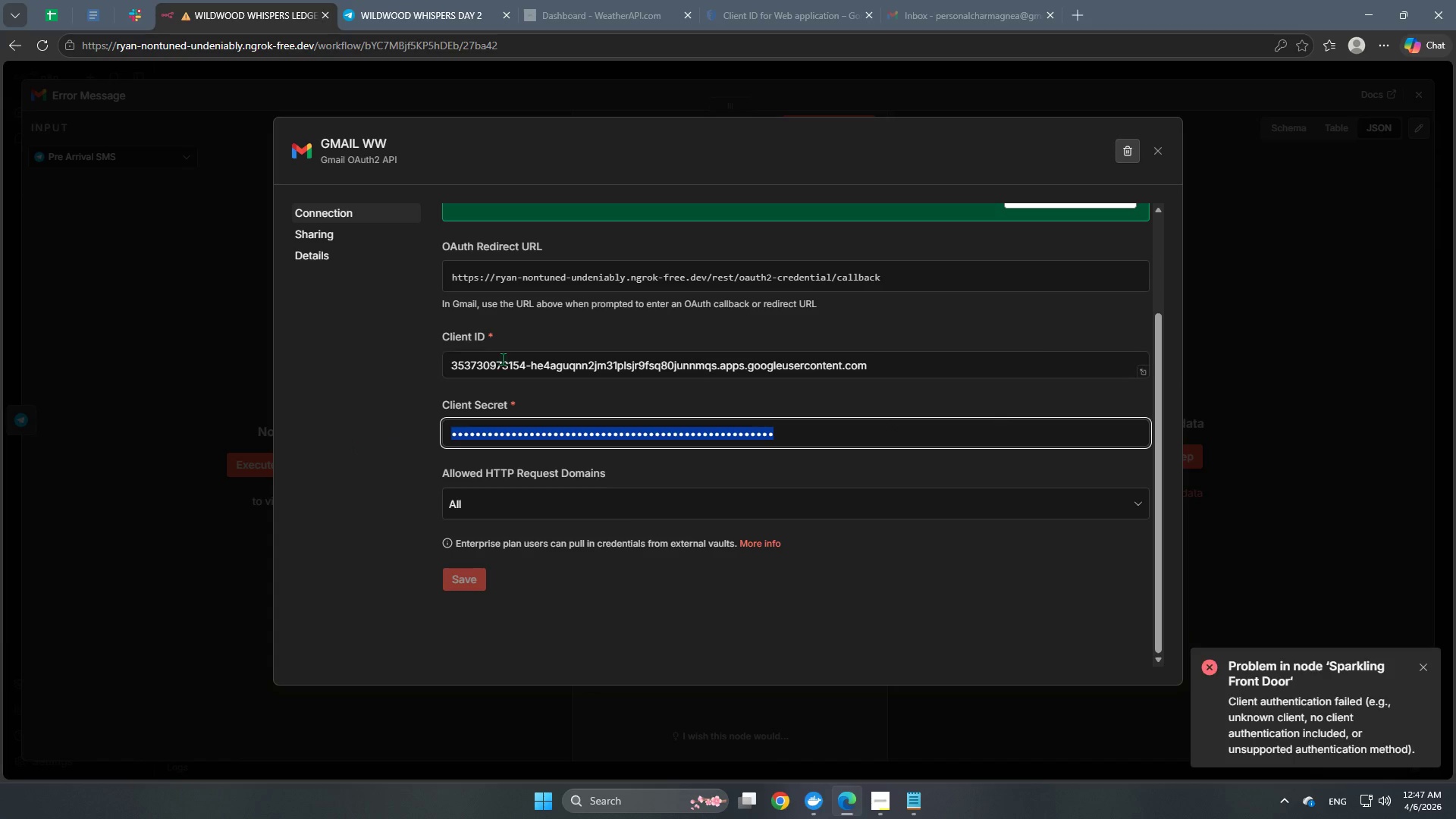 
key(Control+ControlLeft)
 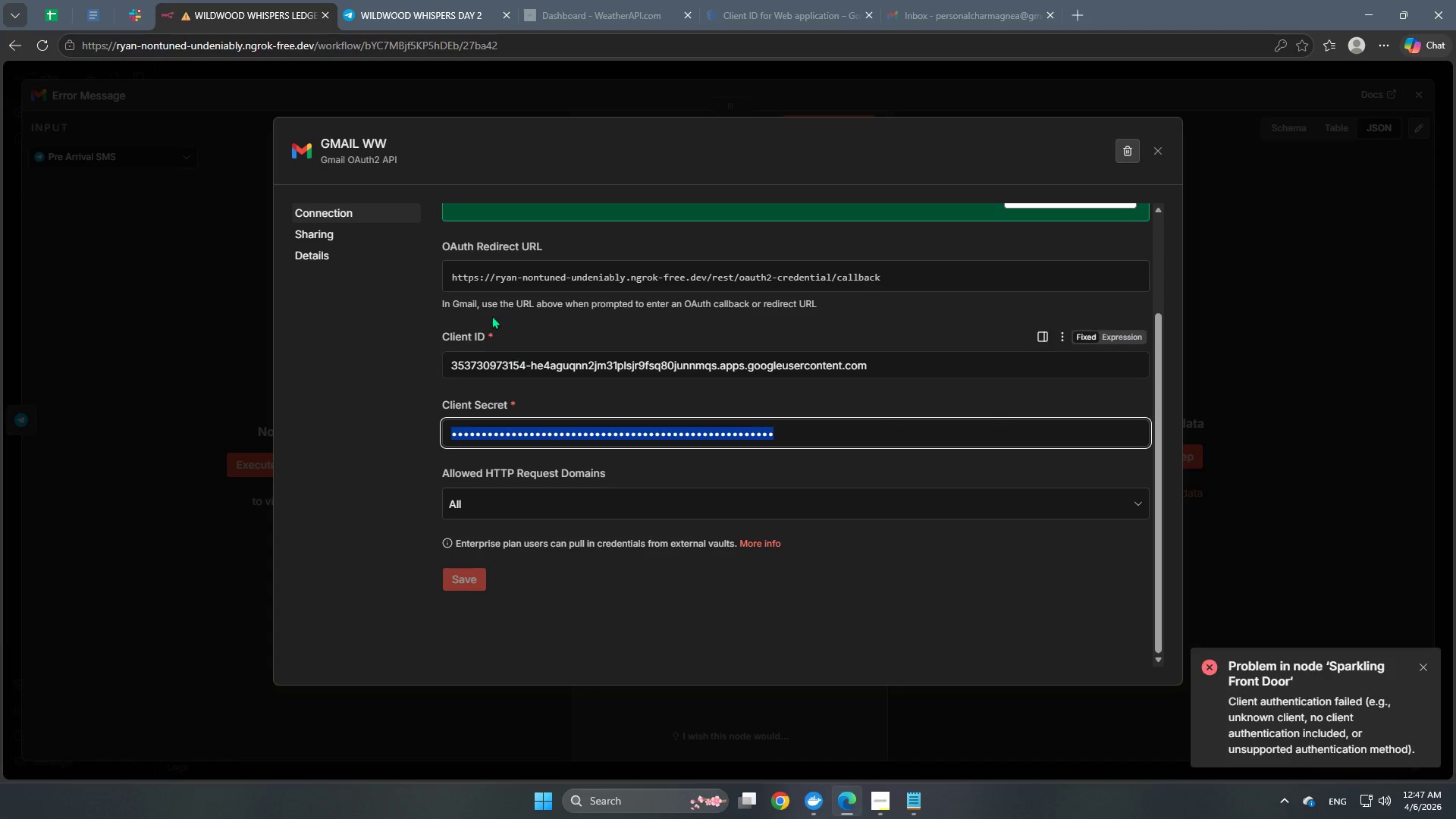 
key(Control+C)
 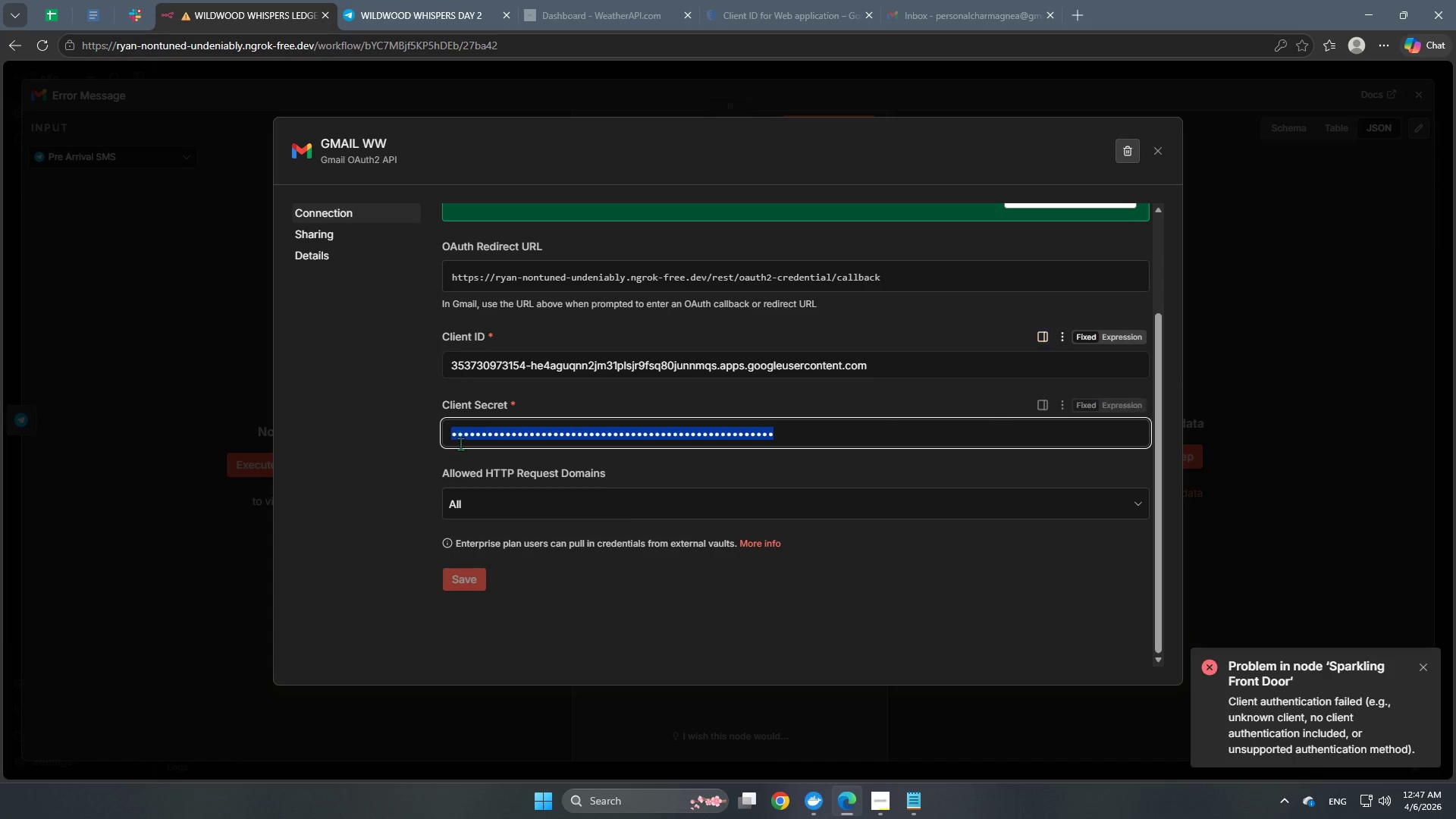 
key(Control+ControlLeft)
 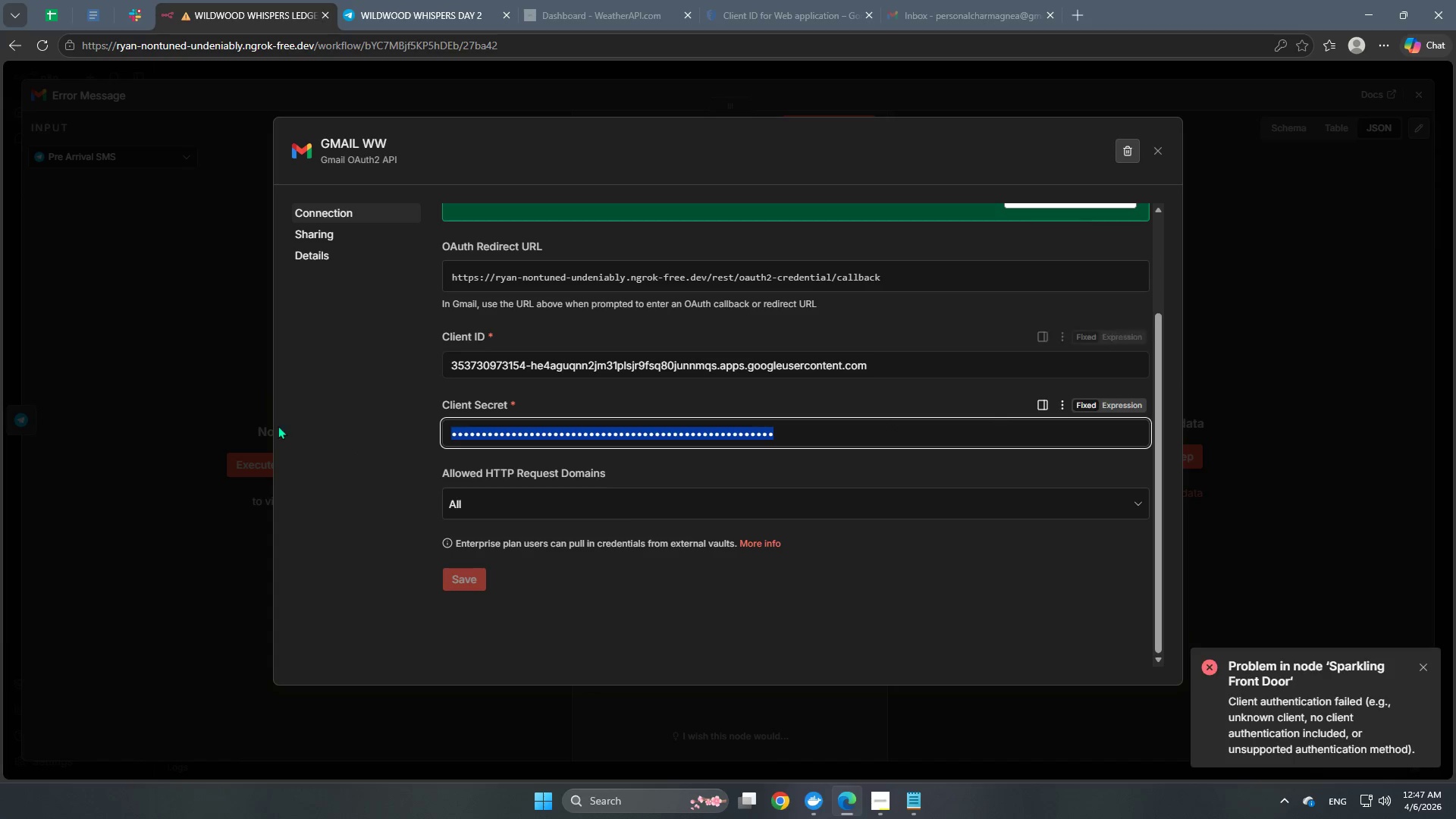 
key(Control+C)
 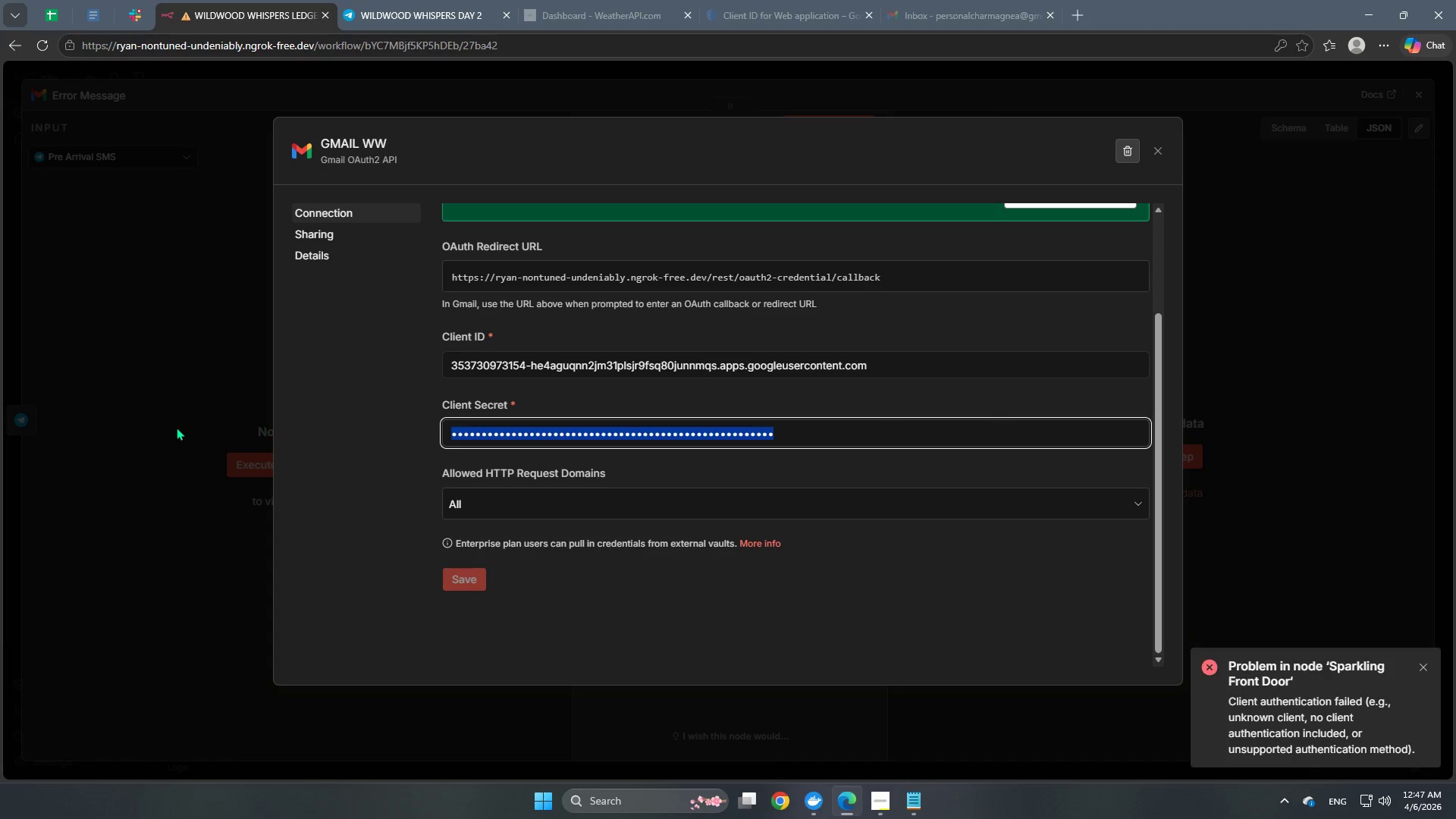 
left_click([174, 425])
 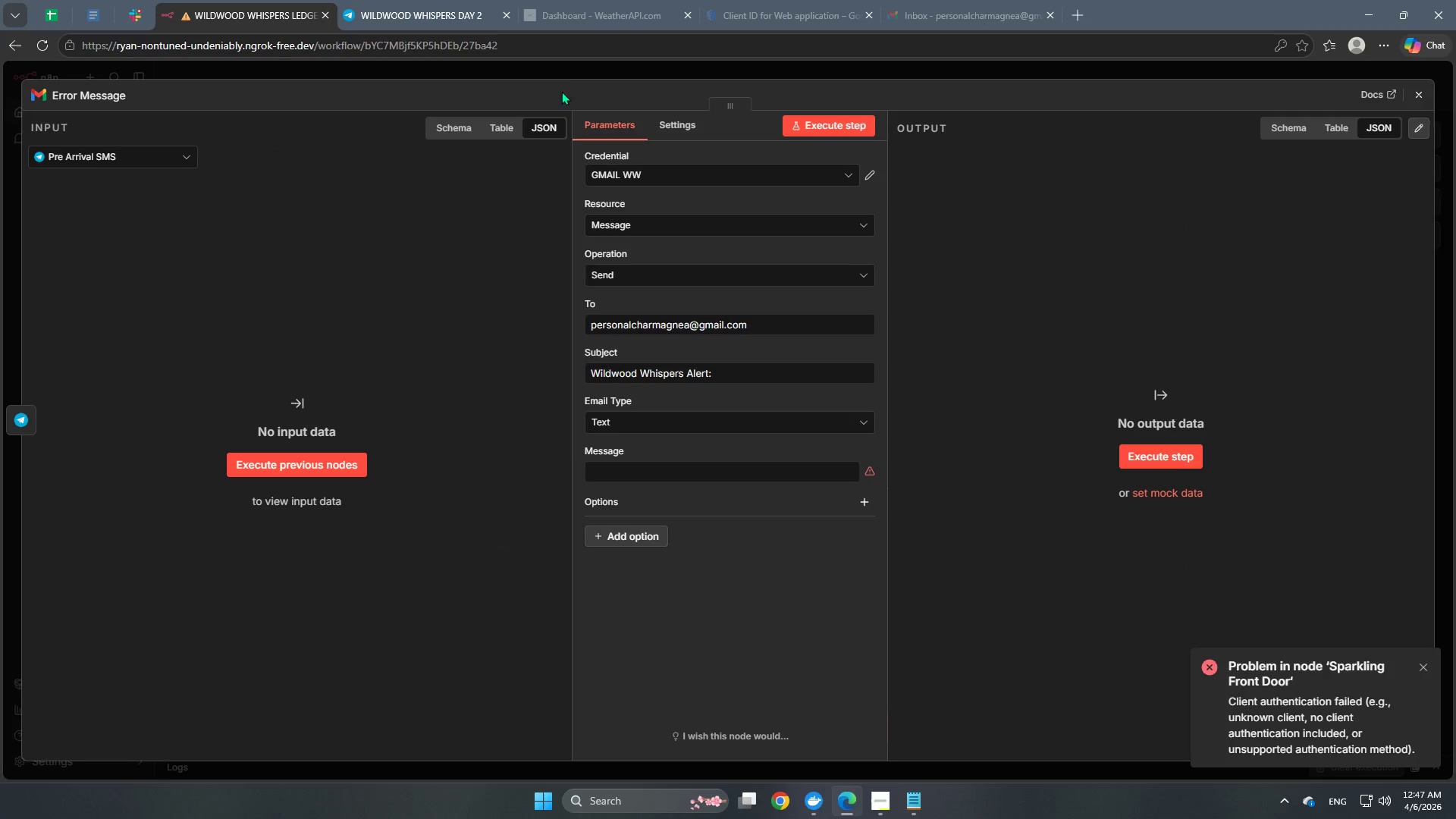 
left_click([579, 71])
 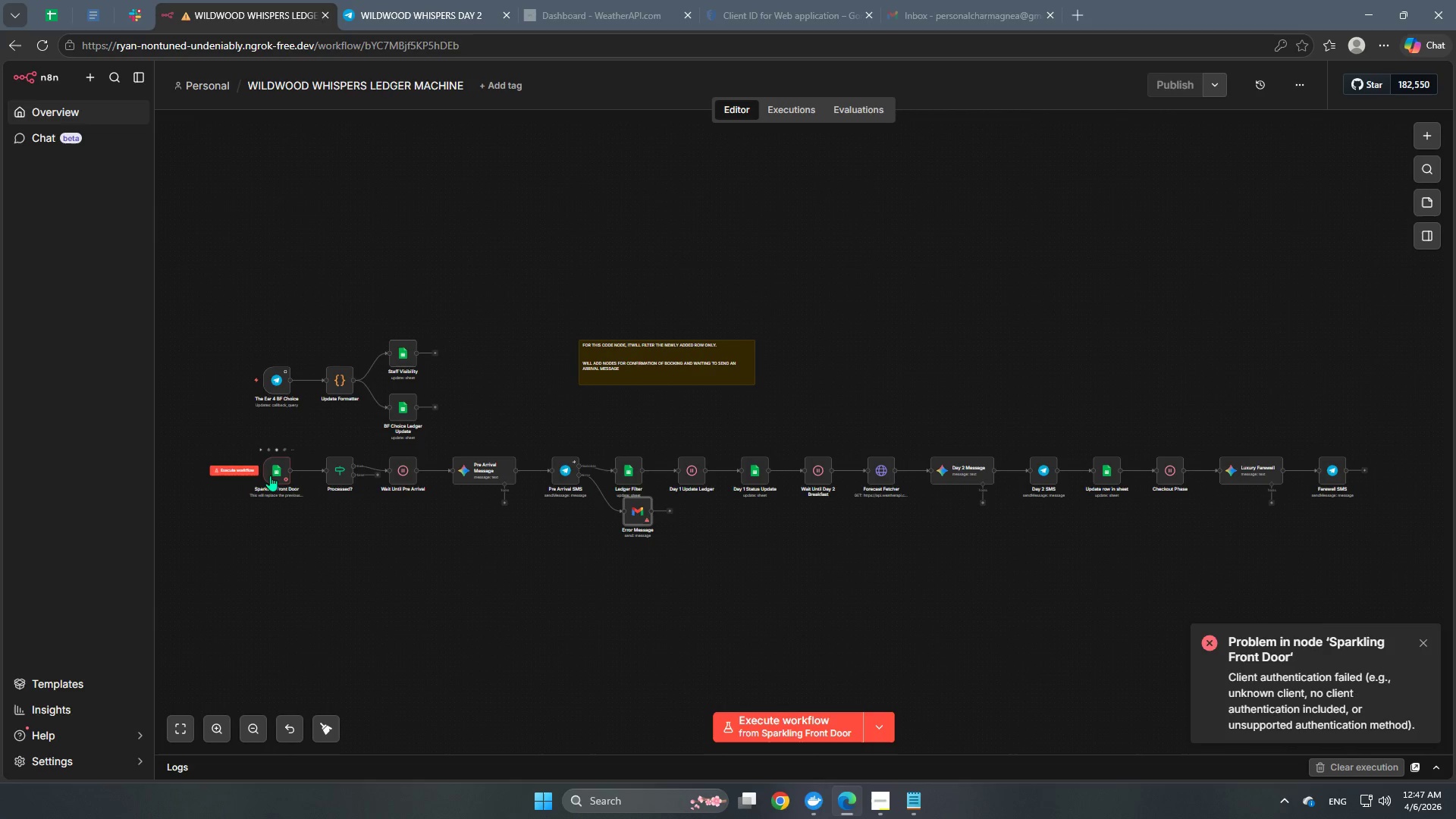 
double_click([268, 474])
 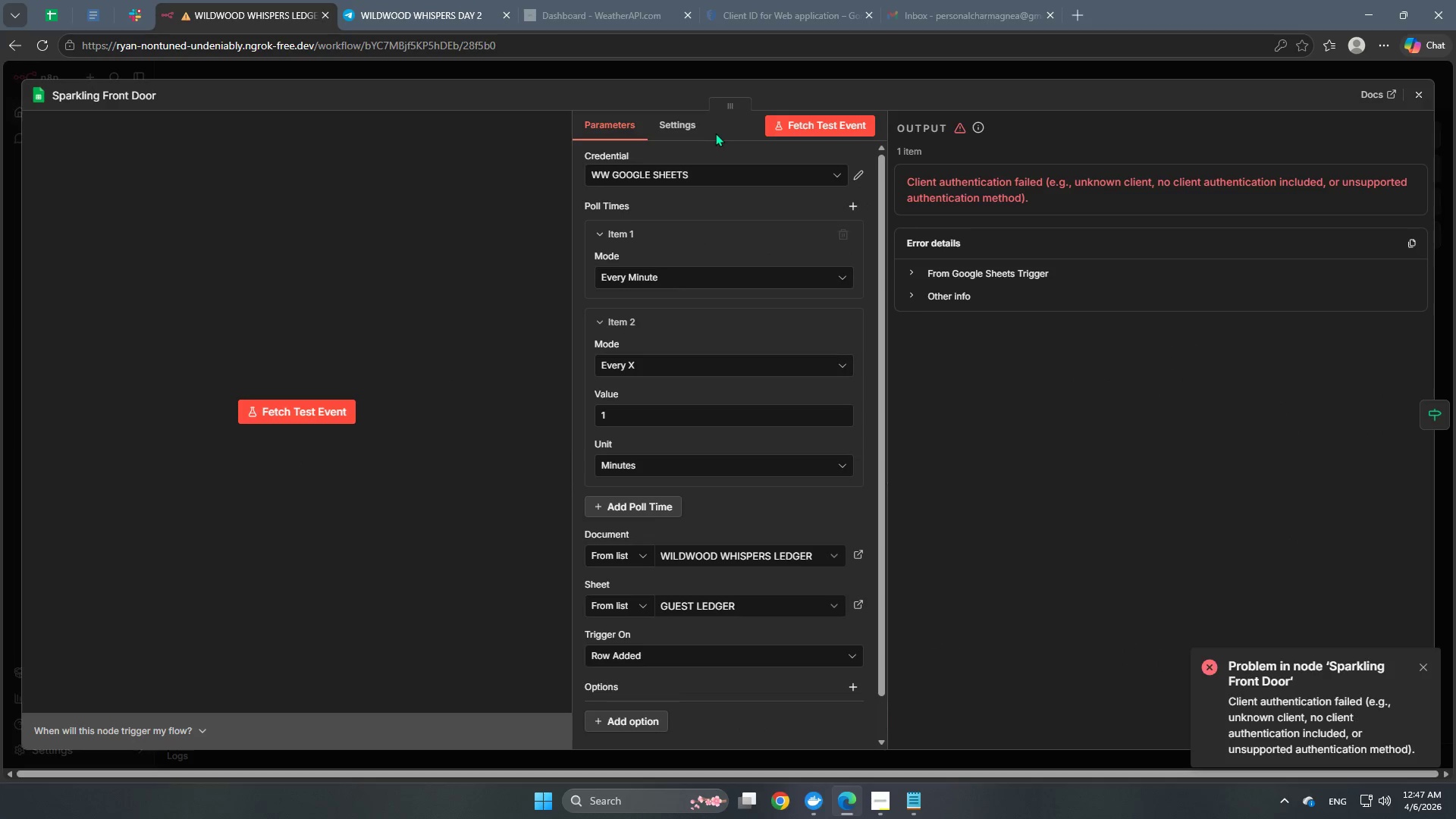 
left_click([686, 133])
 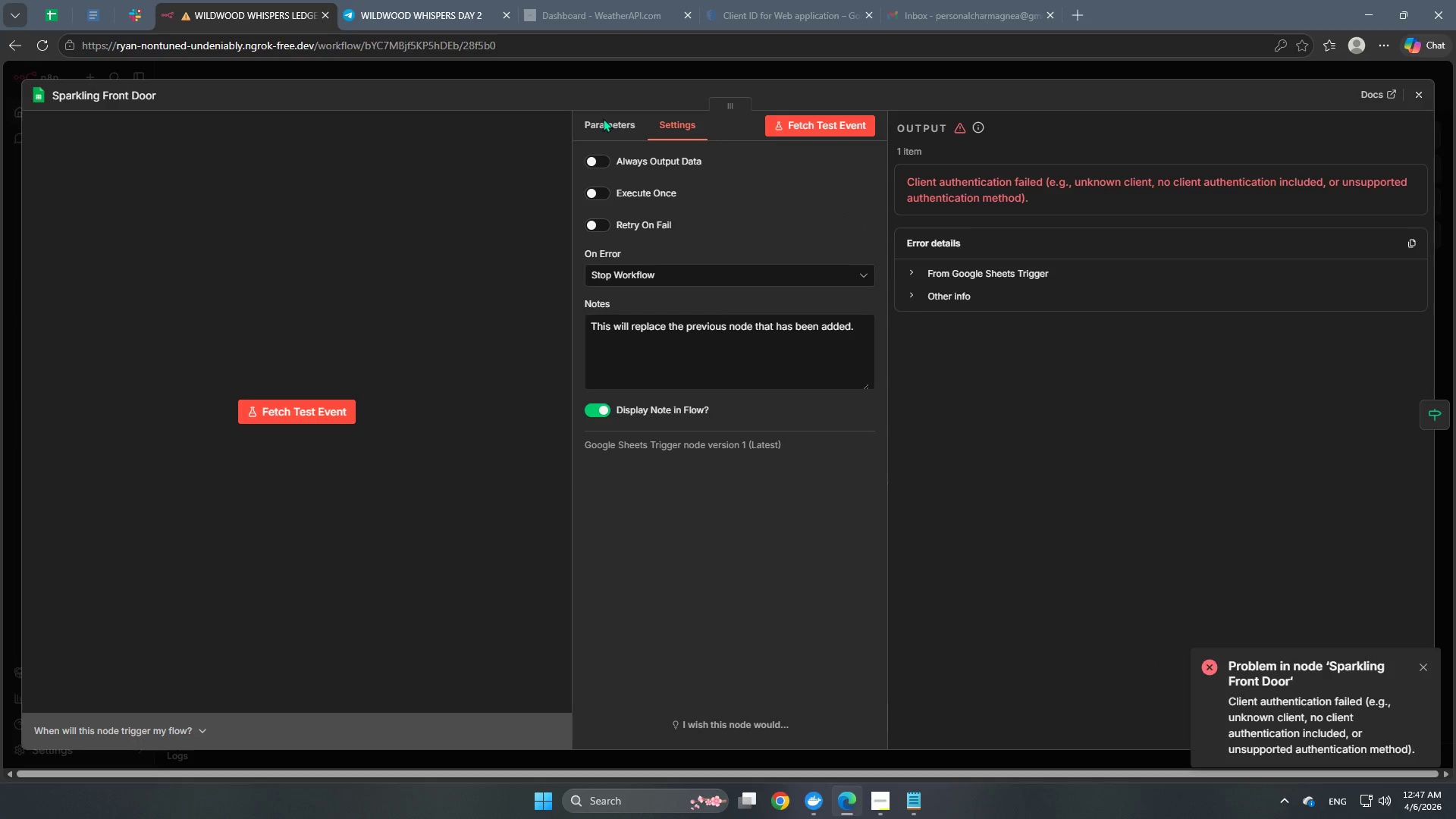 
double_click([604, 118])
 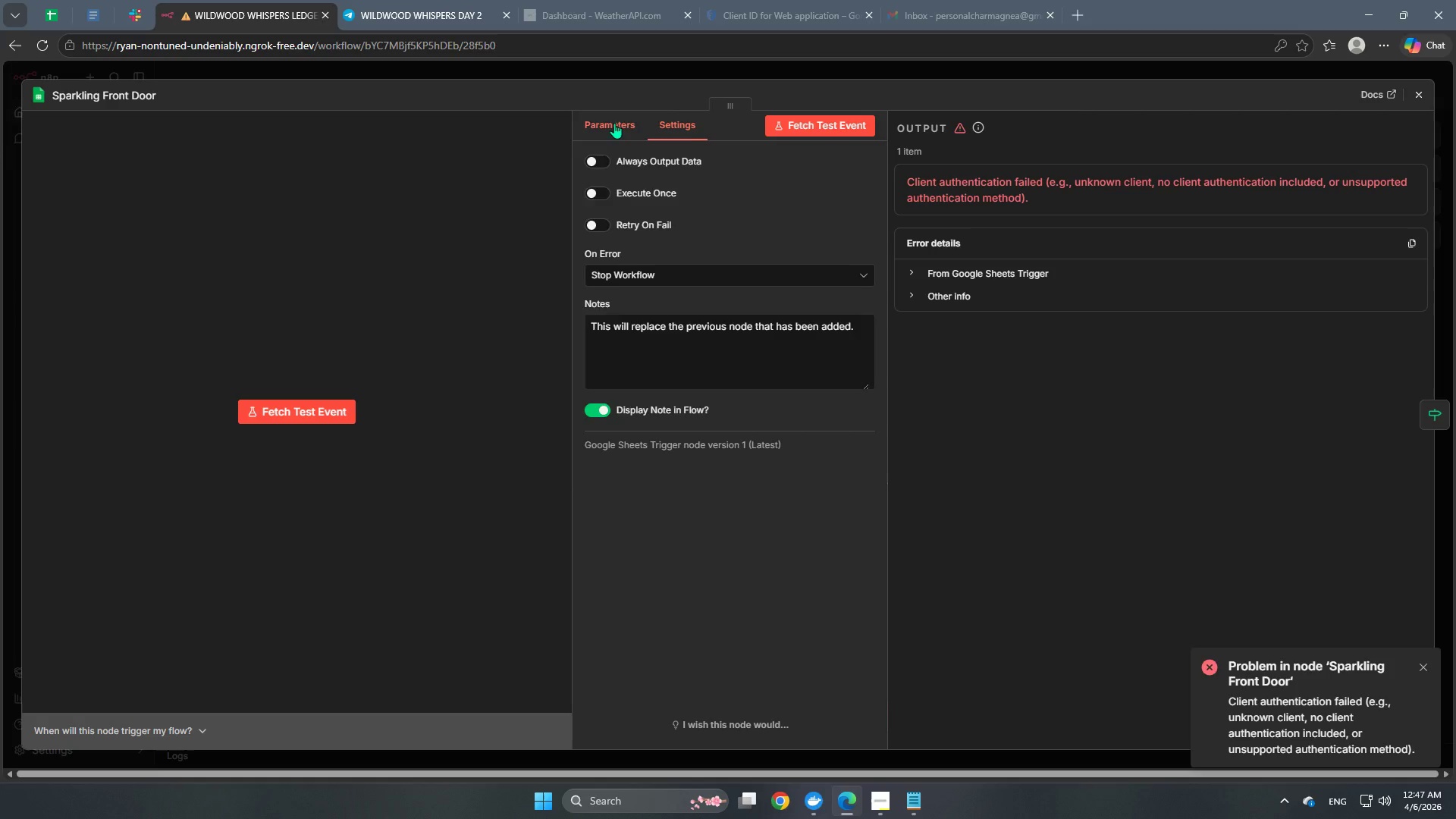 
triple_click([613, 123])
 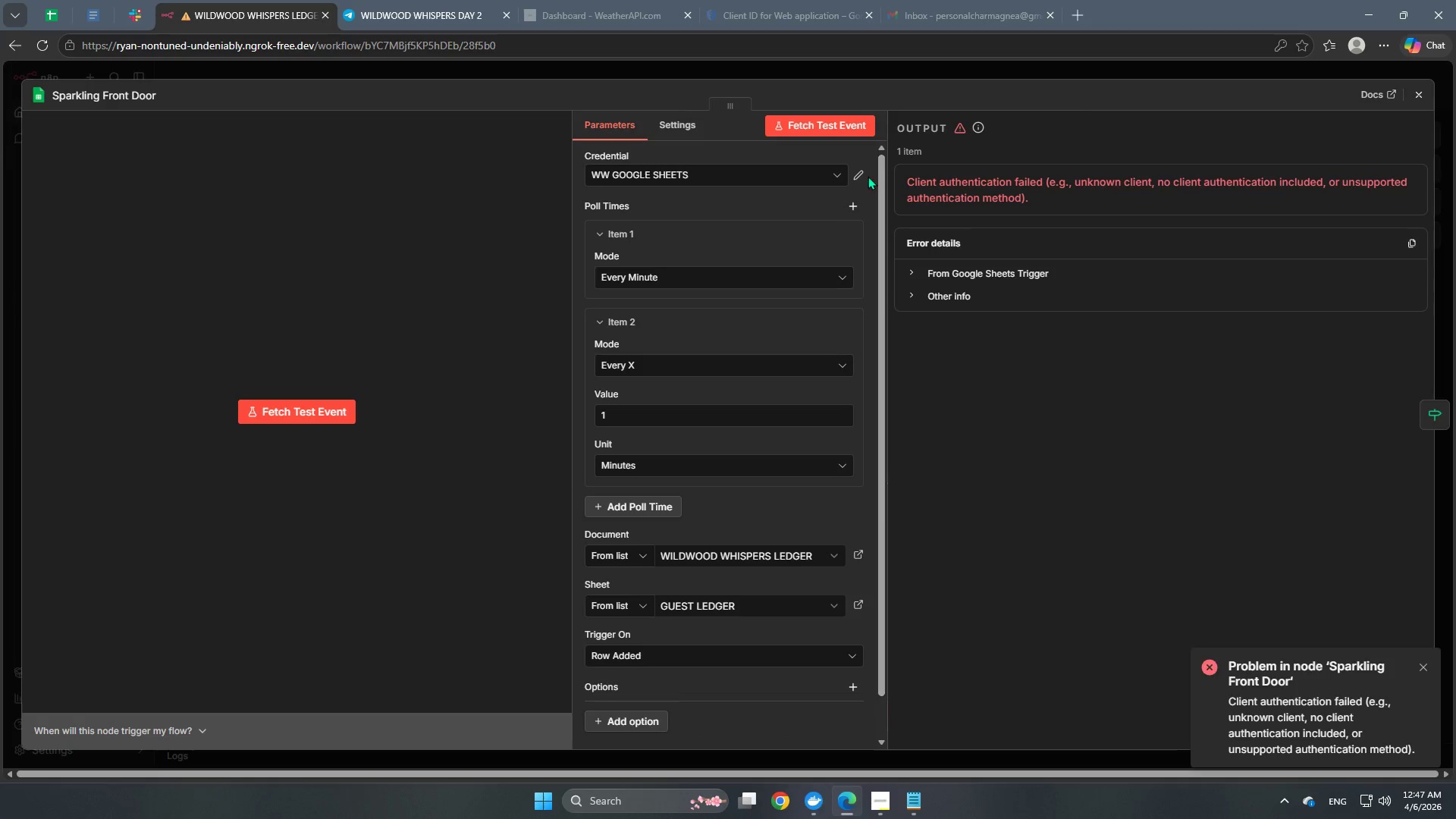 
left_click([861, 174])
 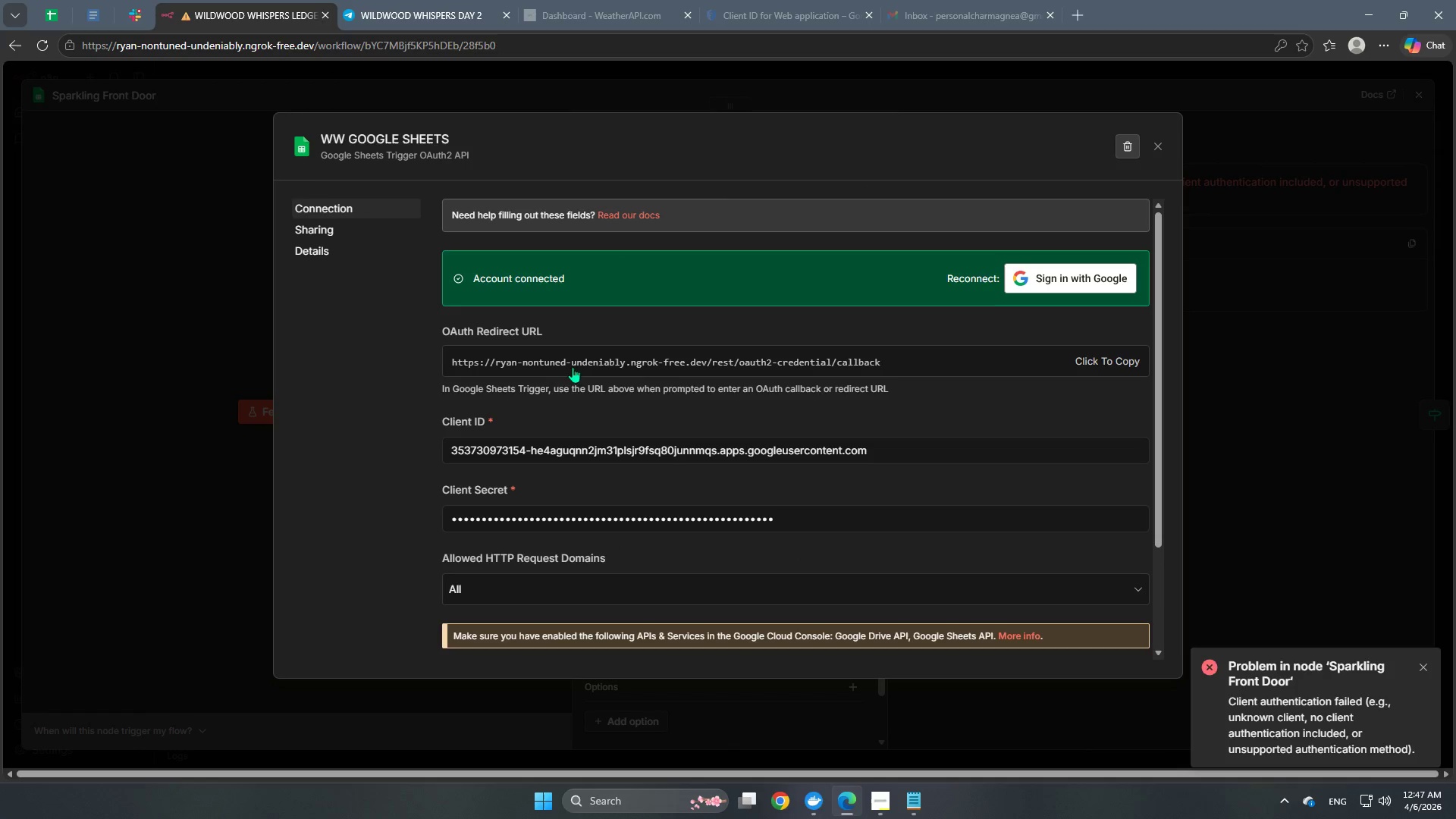 
left_click_drag(start_coordinate=[830, 394], to_coordinate=[259, 381])
 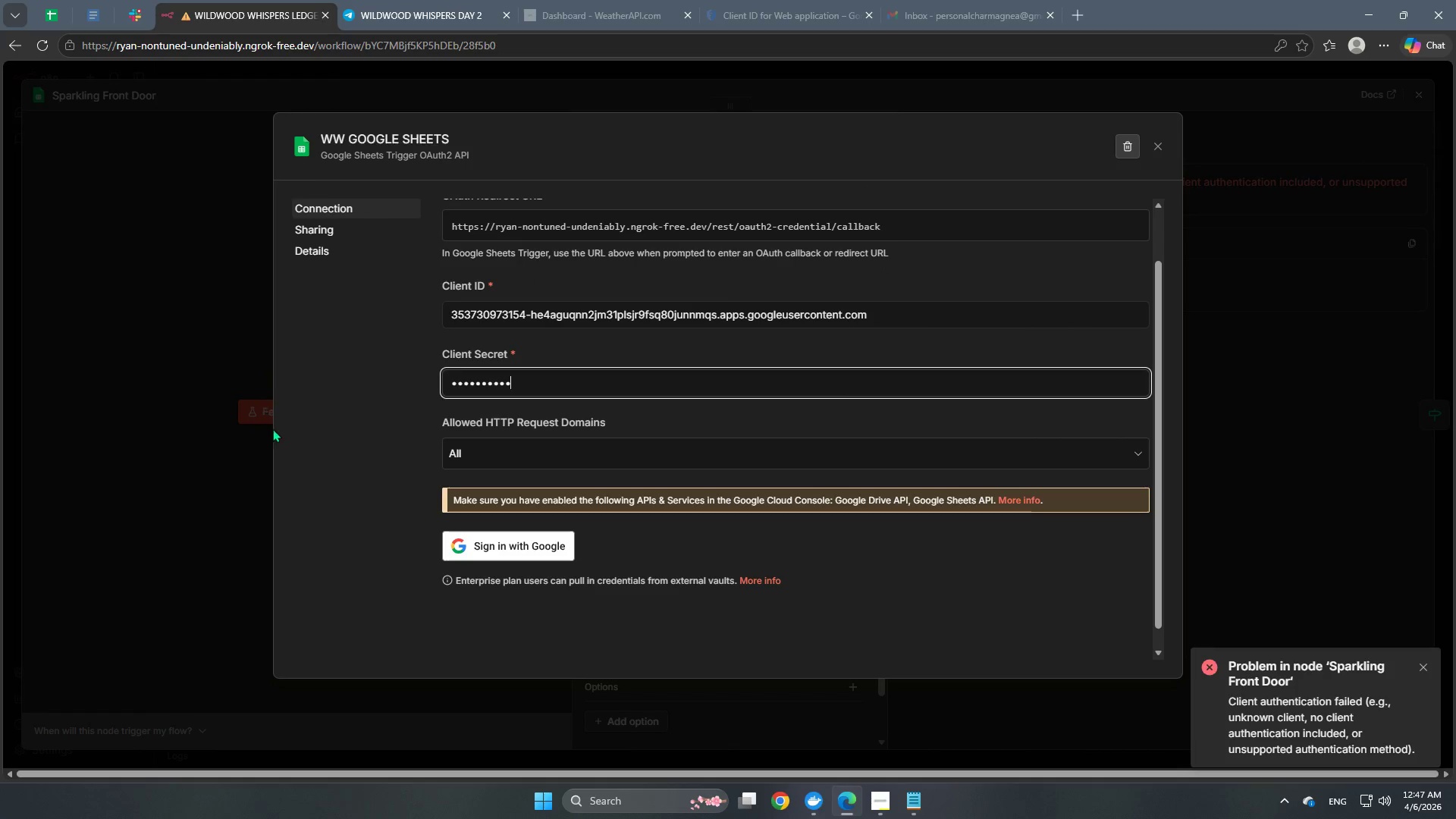 
hold_key(key=ControlLeft, duration=0.62)
 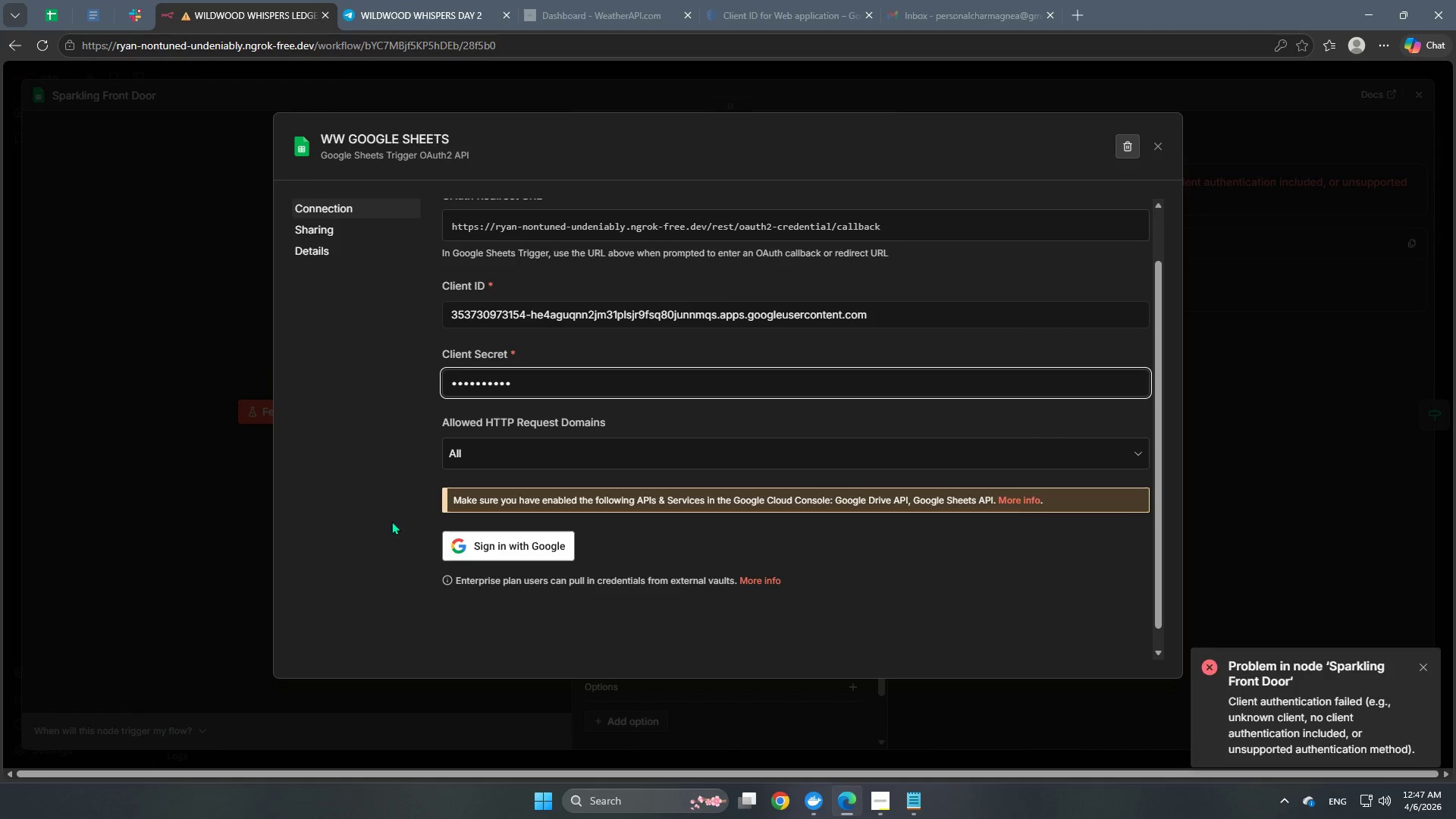 
hold_key(key=V, duration=0.31)
 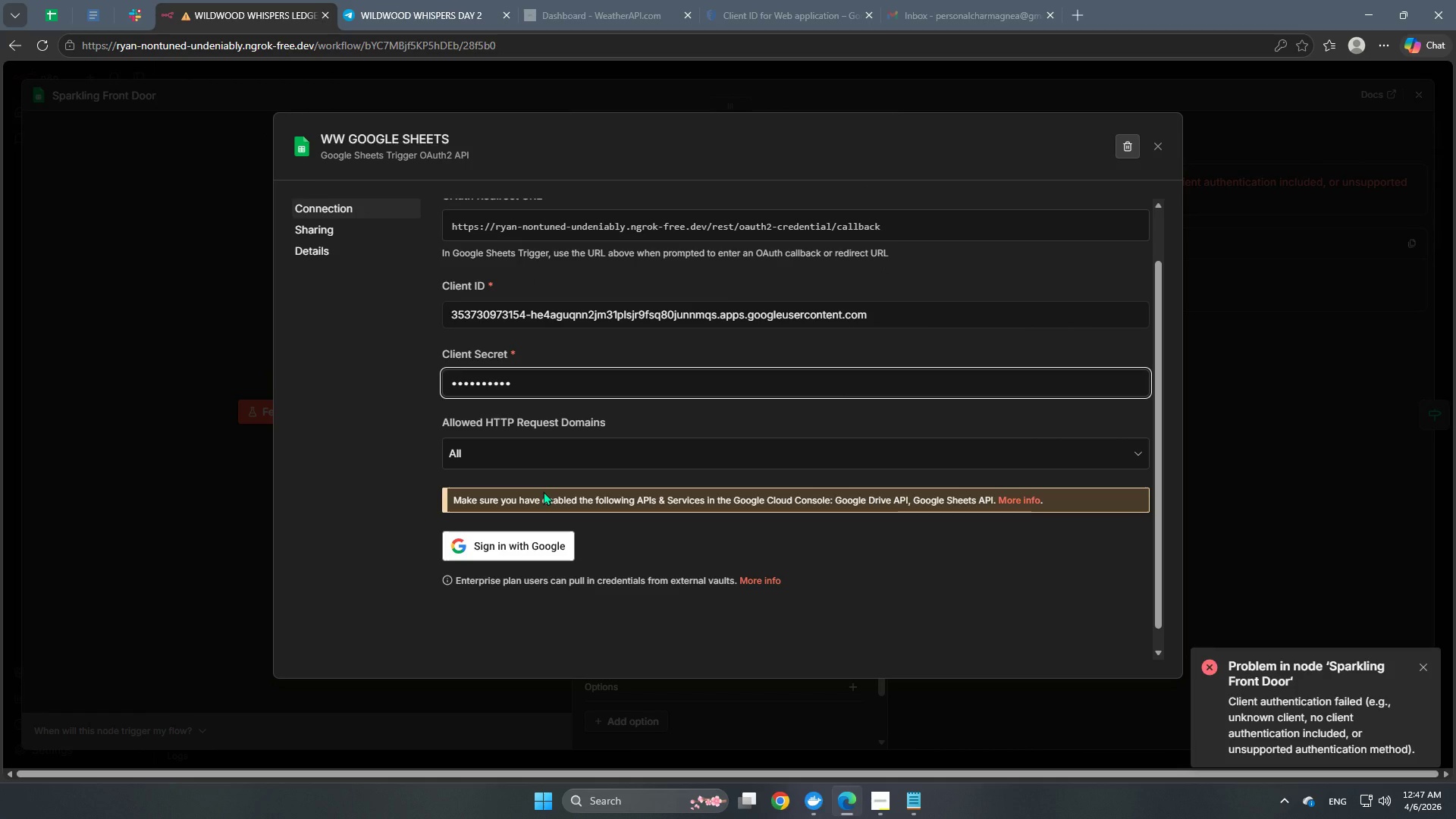 
key(Backspace)
 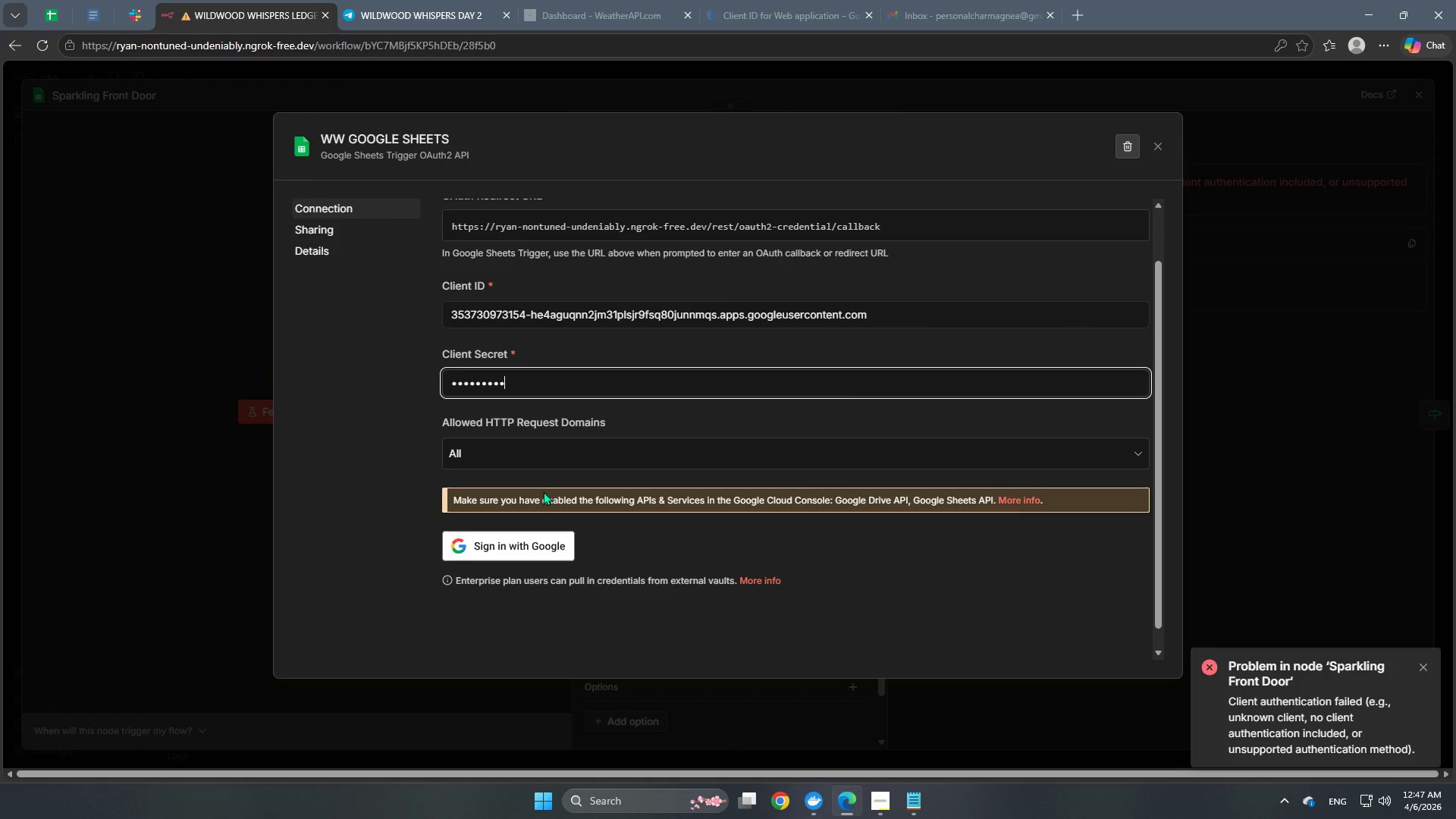 
key(Enter)
 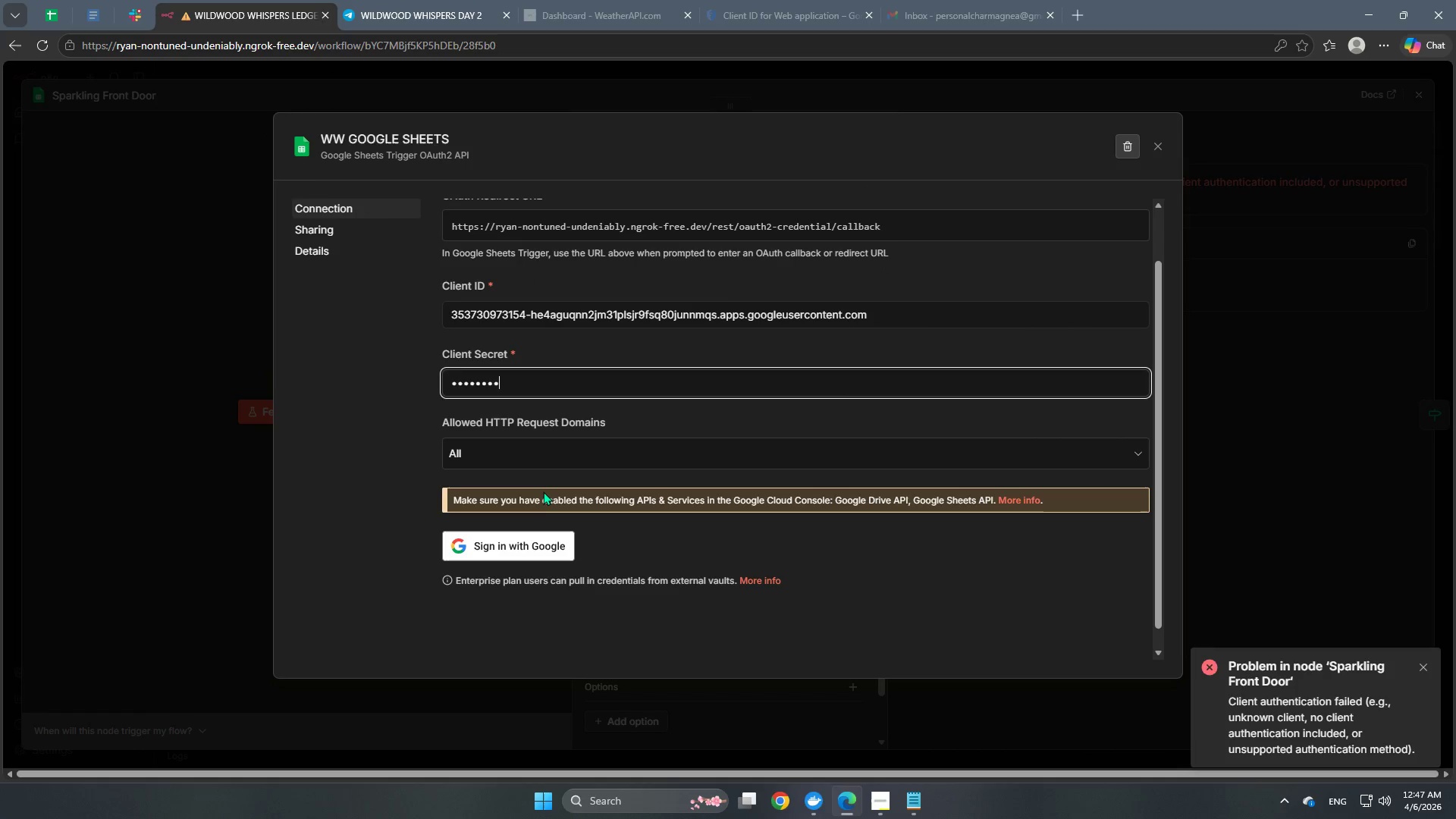 
scroll: coordinate [654, 503], scroll_direction: down, amount: 2.0
 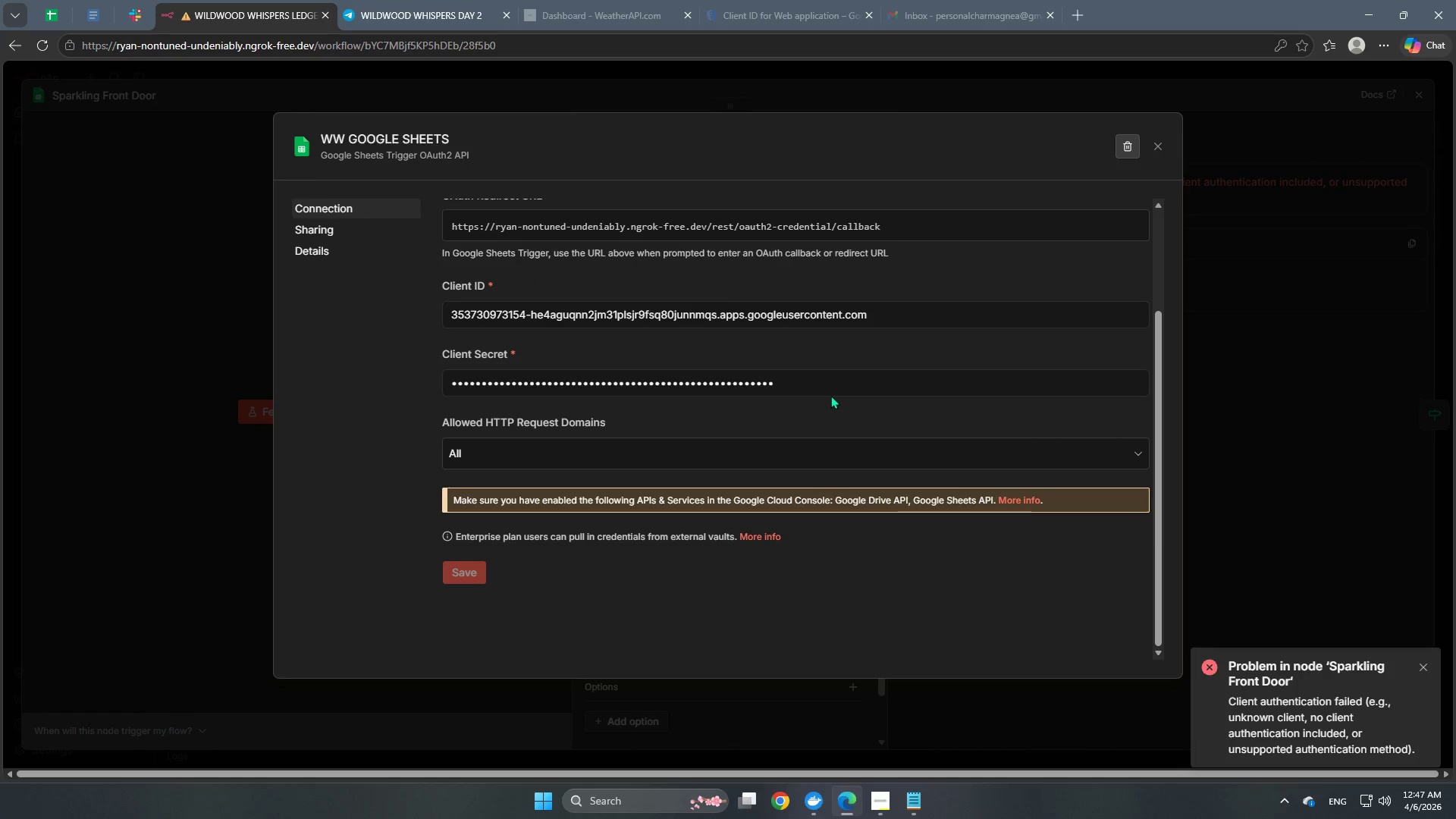 
hold_key(key=Backspace, duration=1.06)
 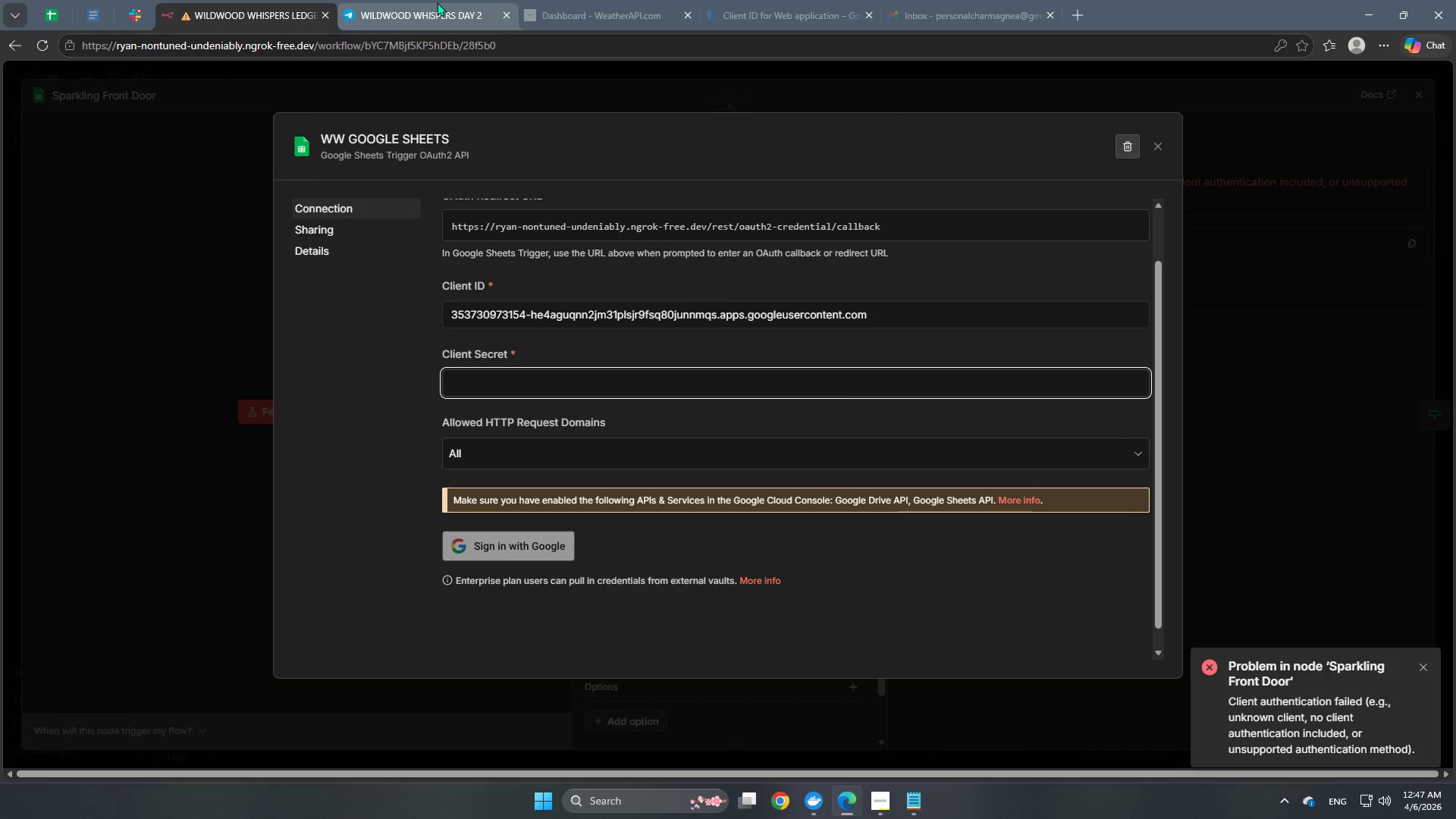 
left_click([436, 2])
 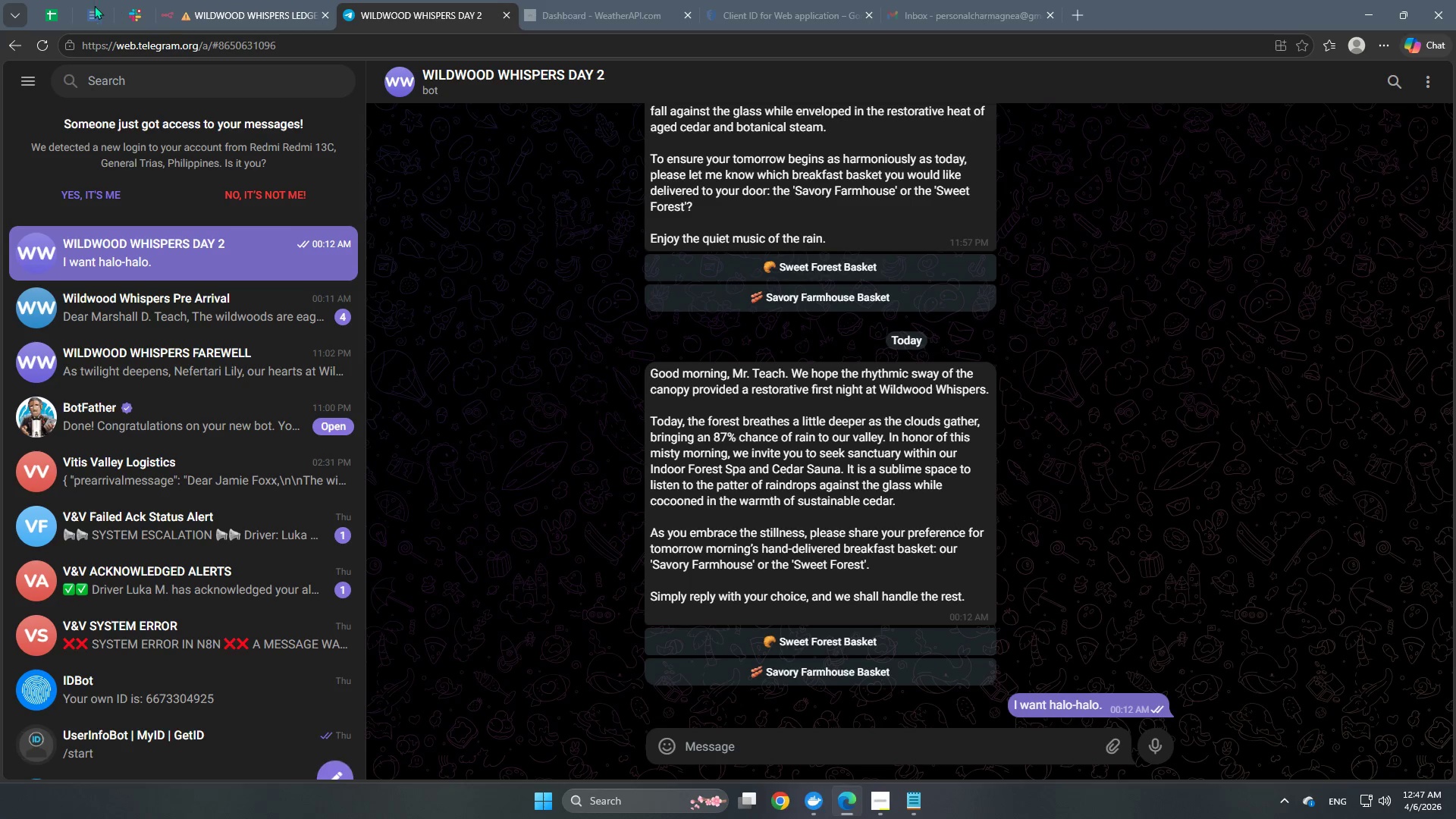 
left_click([258, 3])
 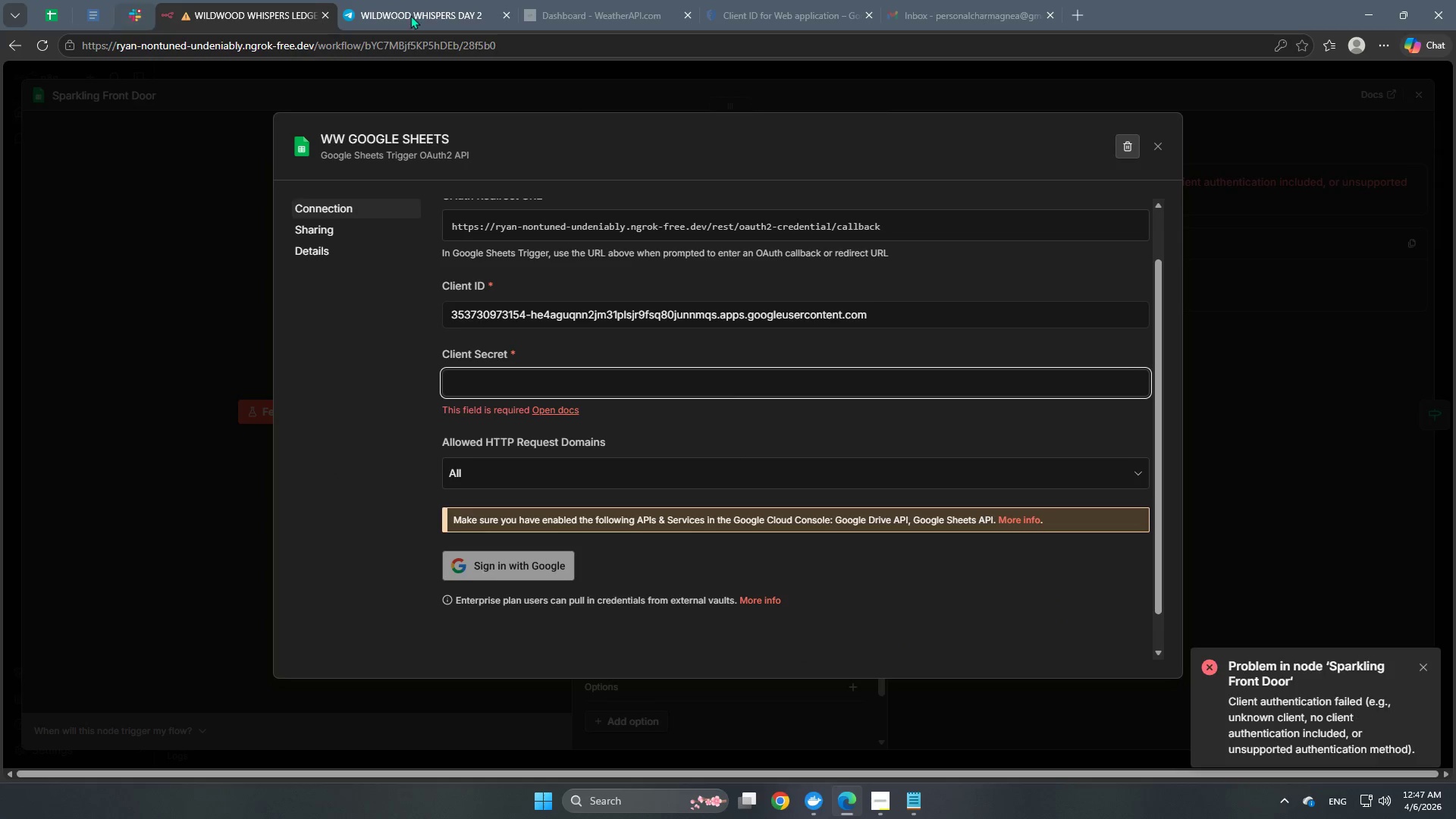 
left_click([775, 12])
 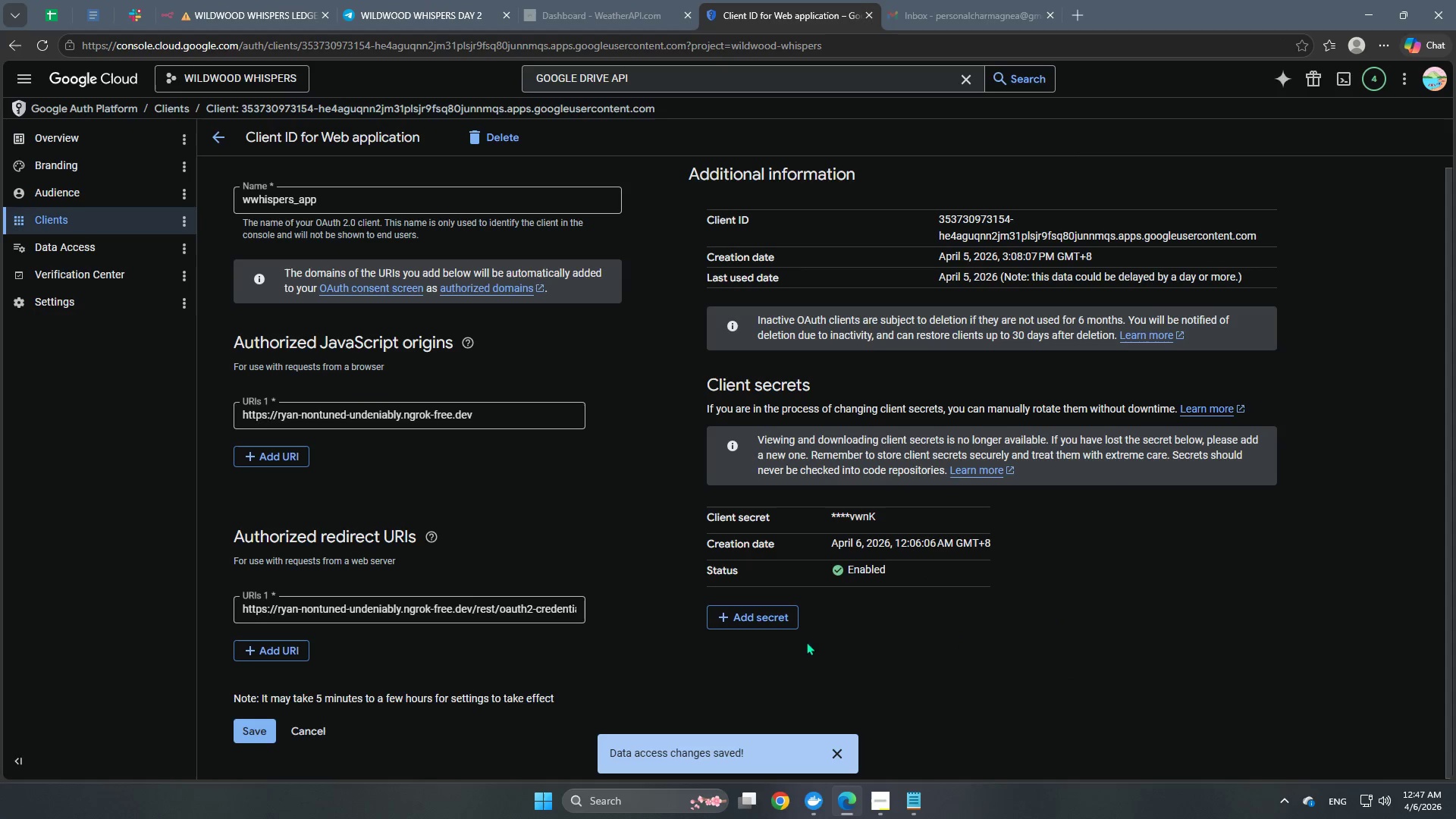 
left_click([760, 598])
 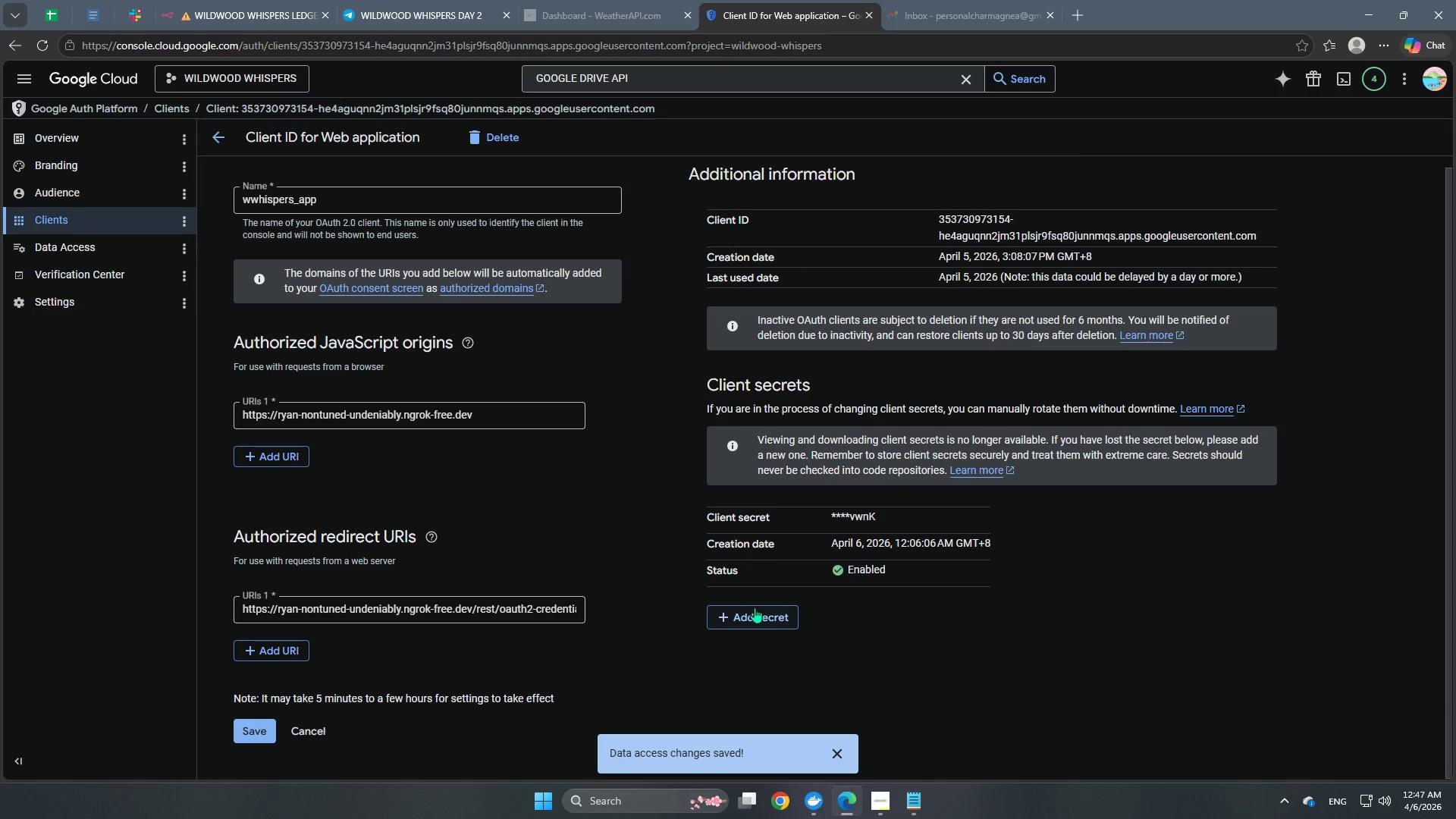 
left_click([755, 608])
 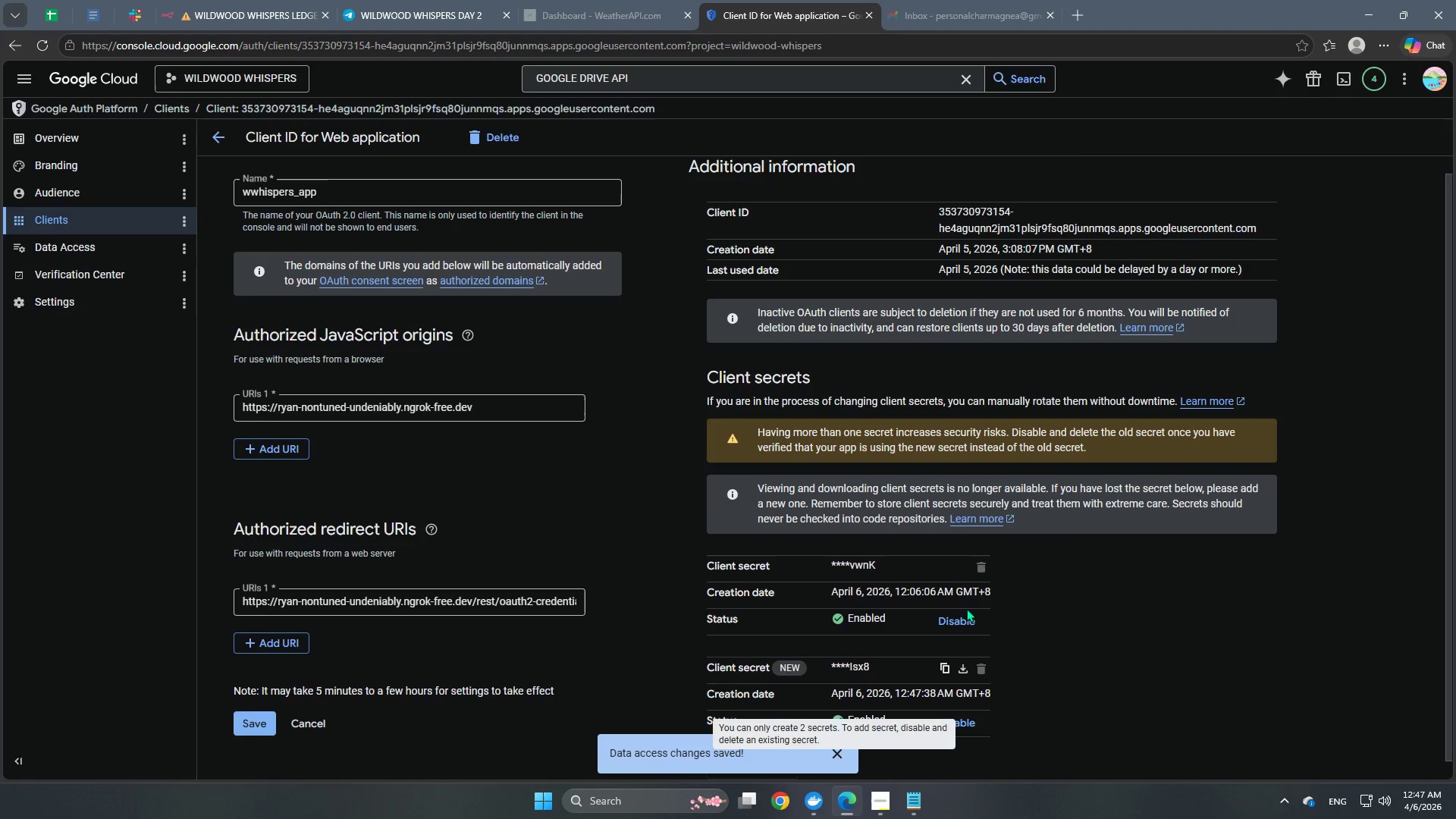 
left_click([941, 648])
 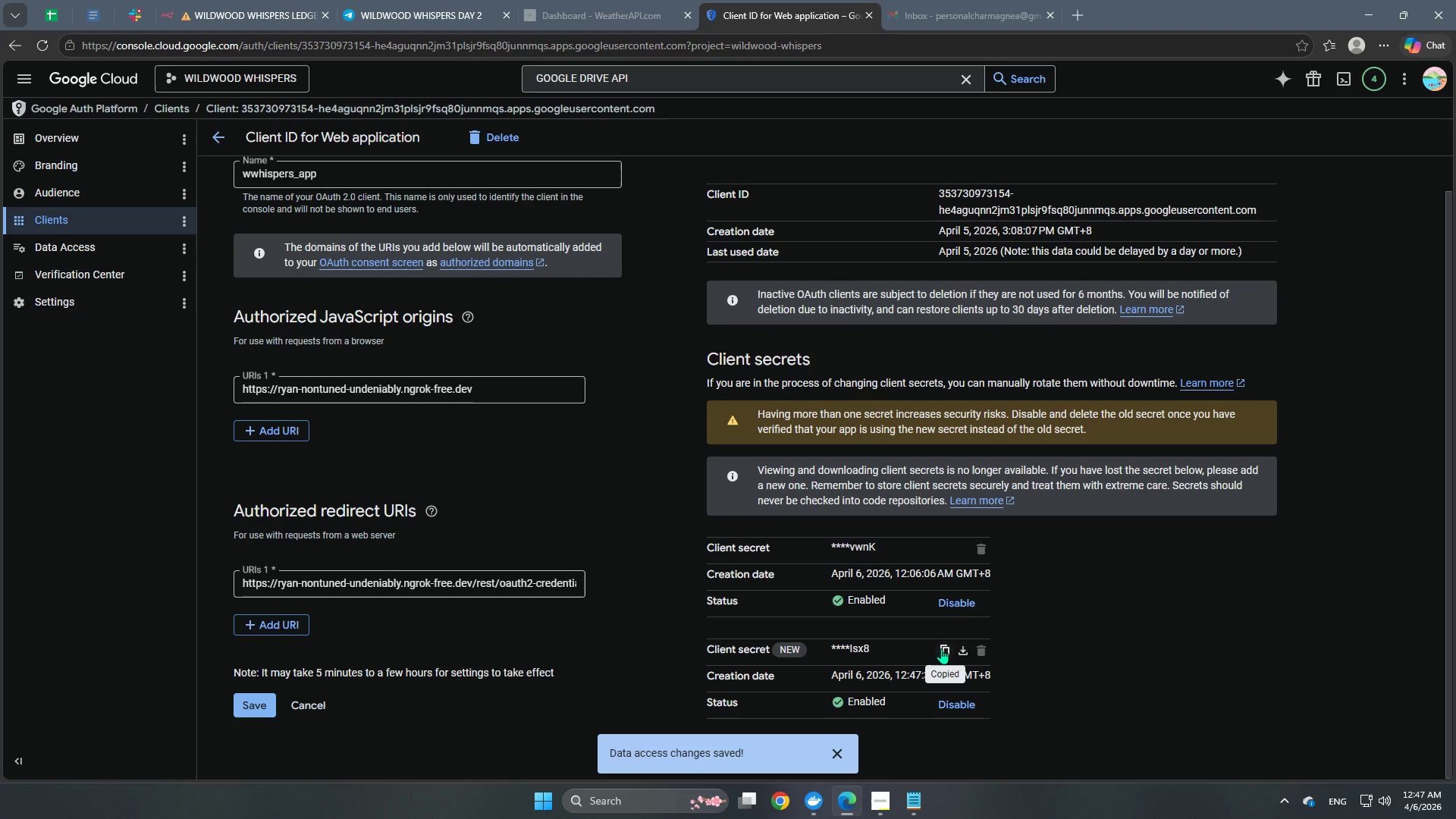 
left_click([941, 648])
 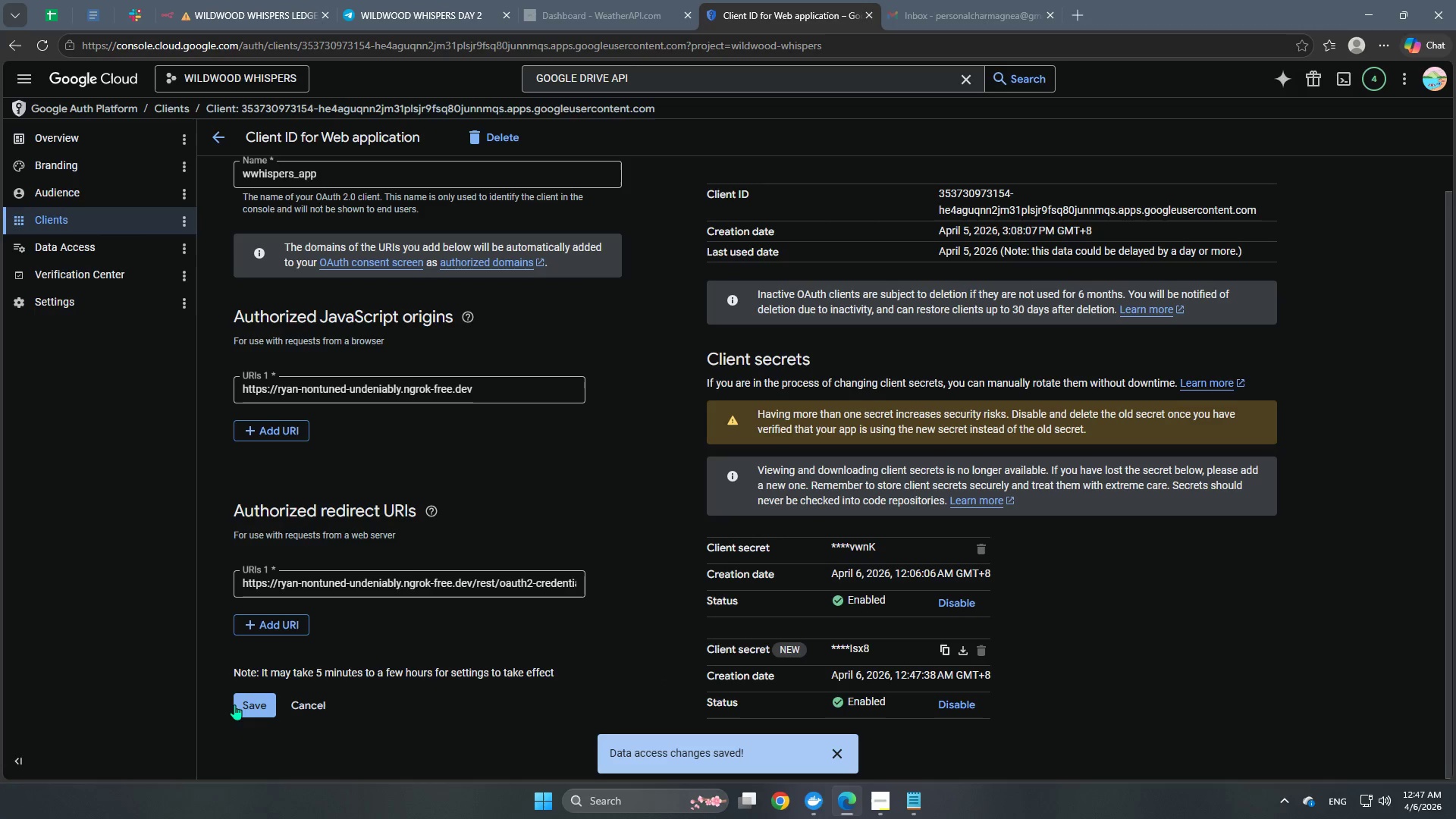 
left_click([243, 703])
 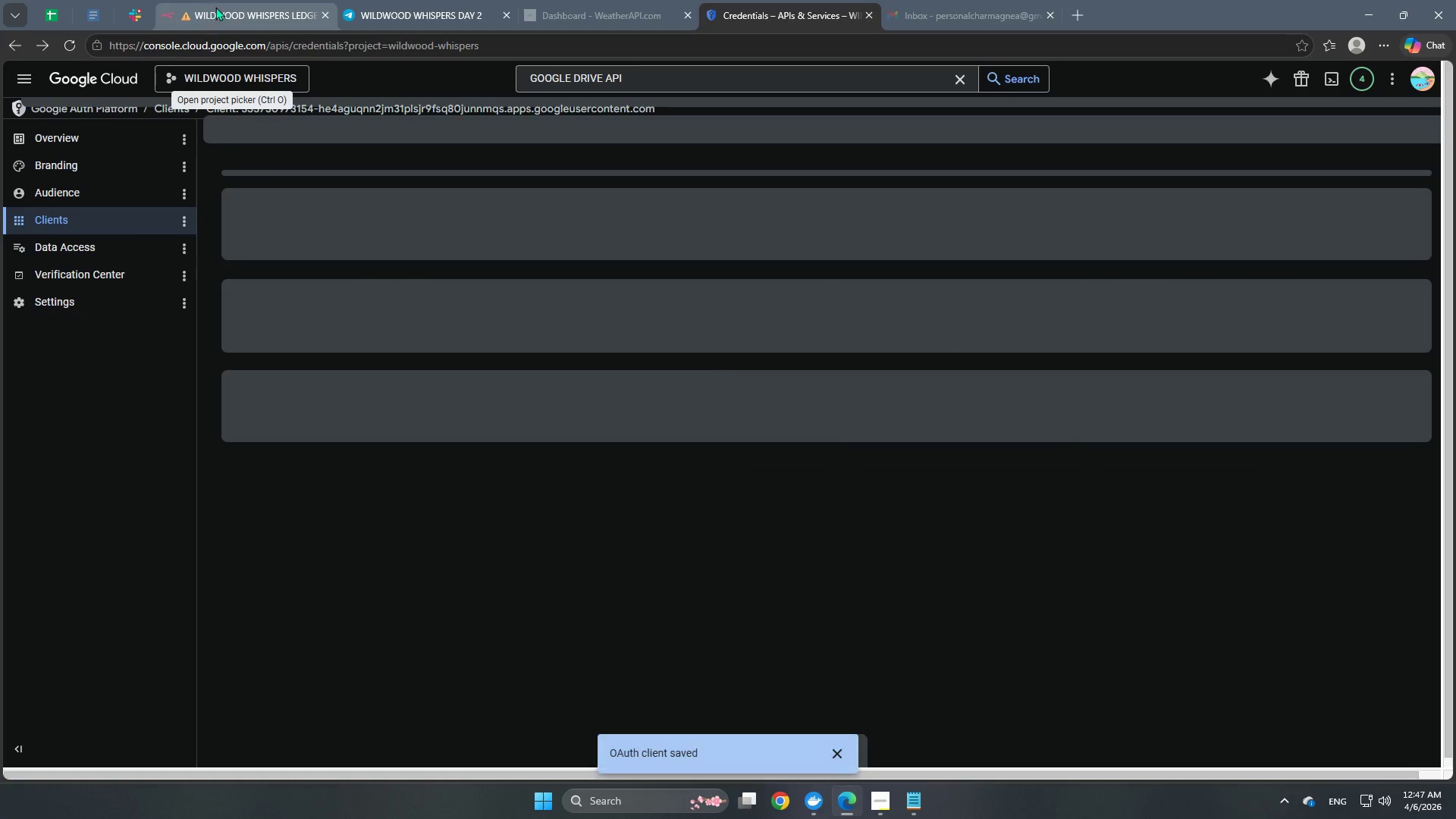 
scroll: coordinate [973, 598], scroll_direction: down, amount: 5.0
 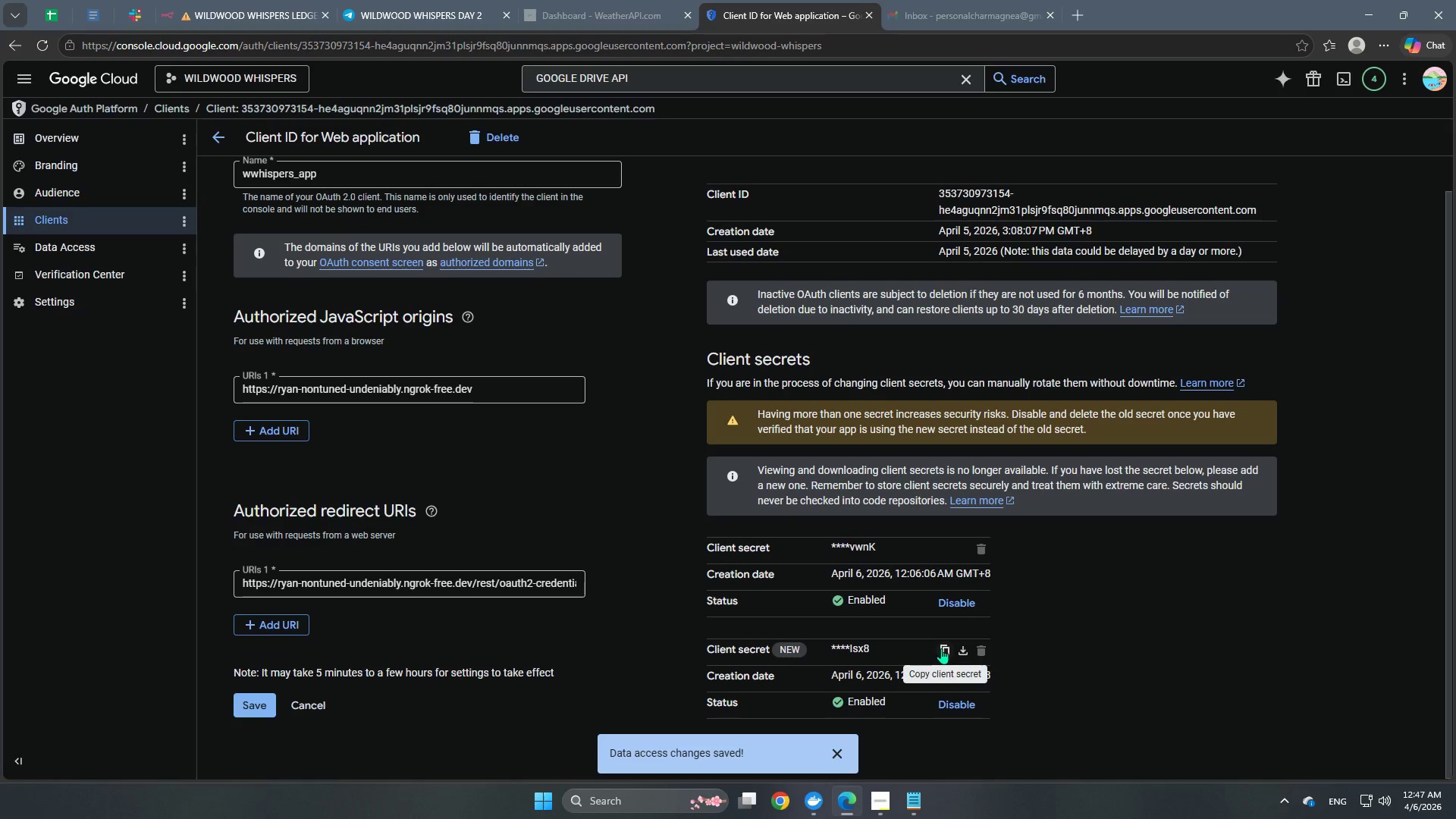 
left_click([218, 5])
 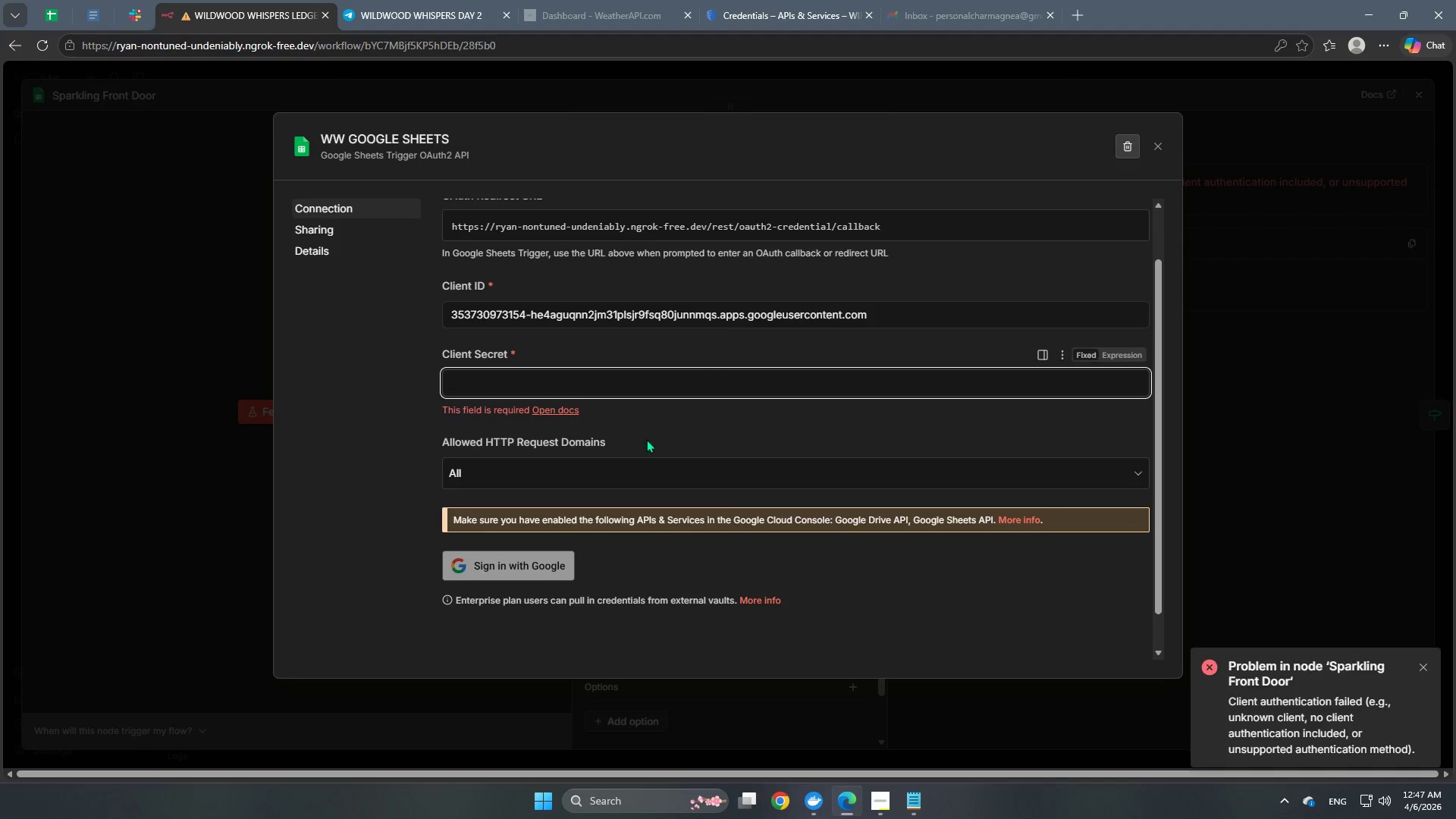 
key(Control+V)
 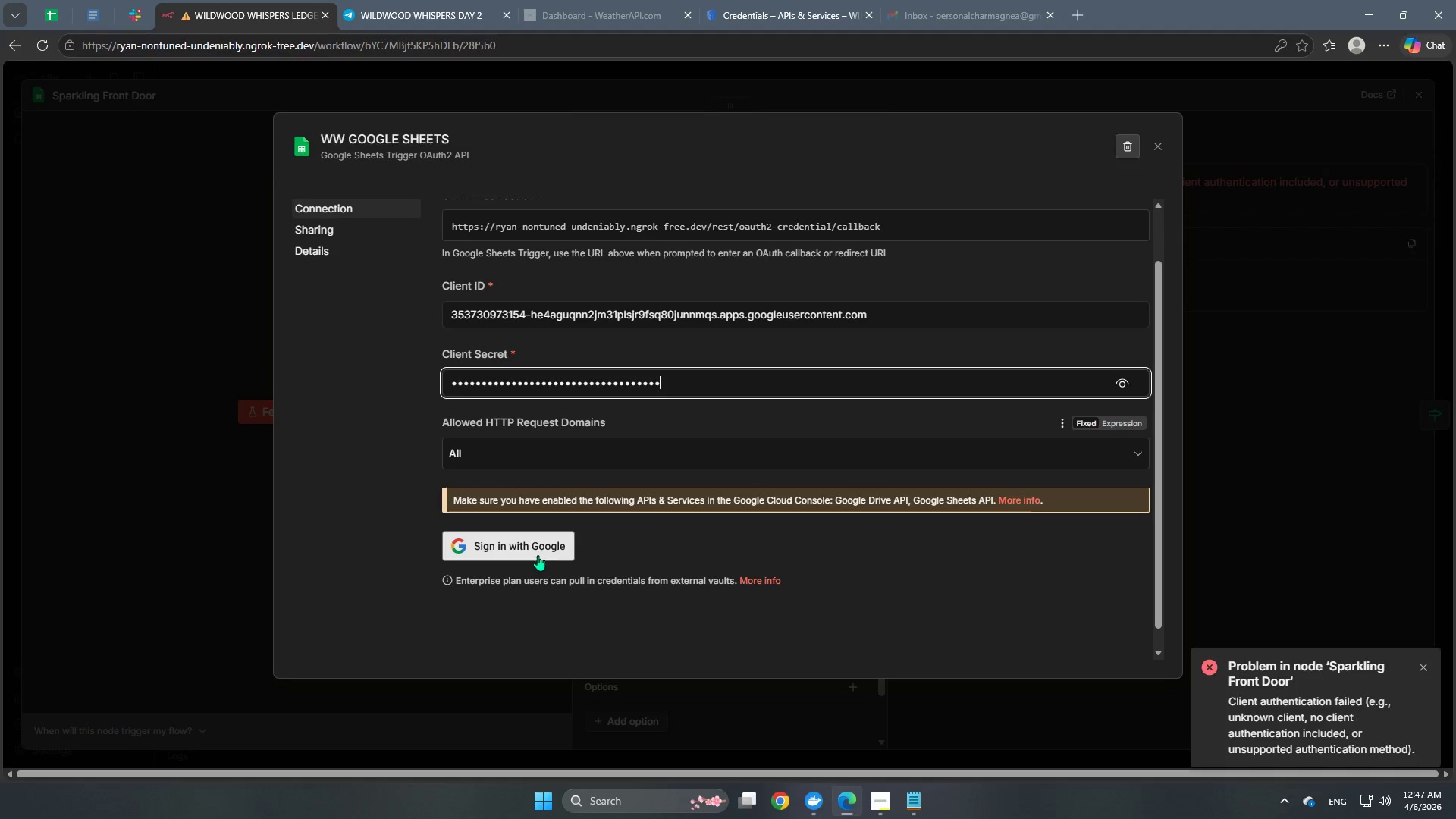 
left_click([536, 558])
 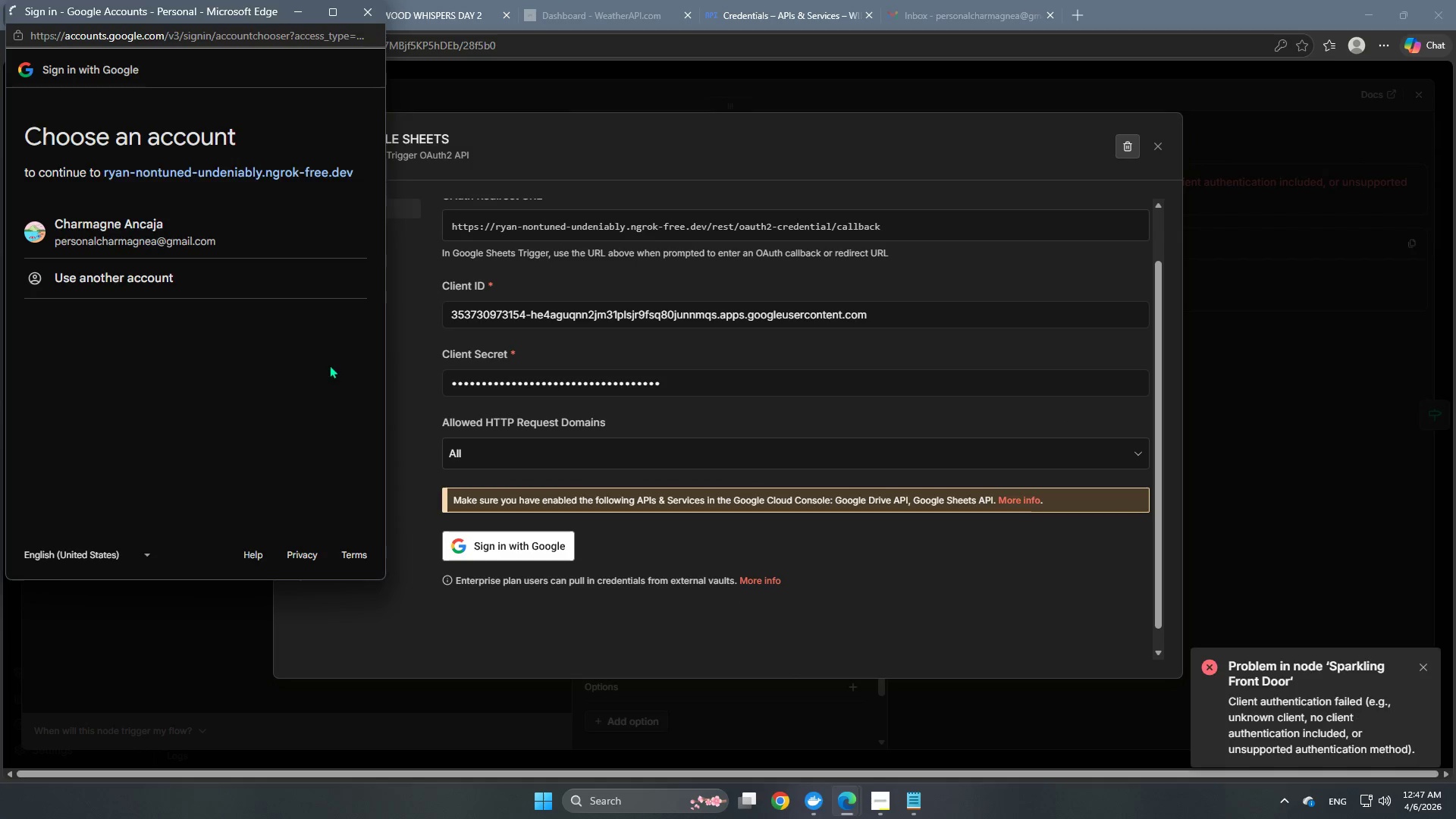 
left_click([160, 225])
 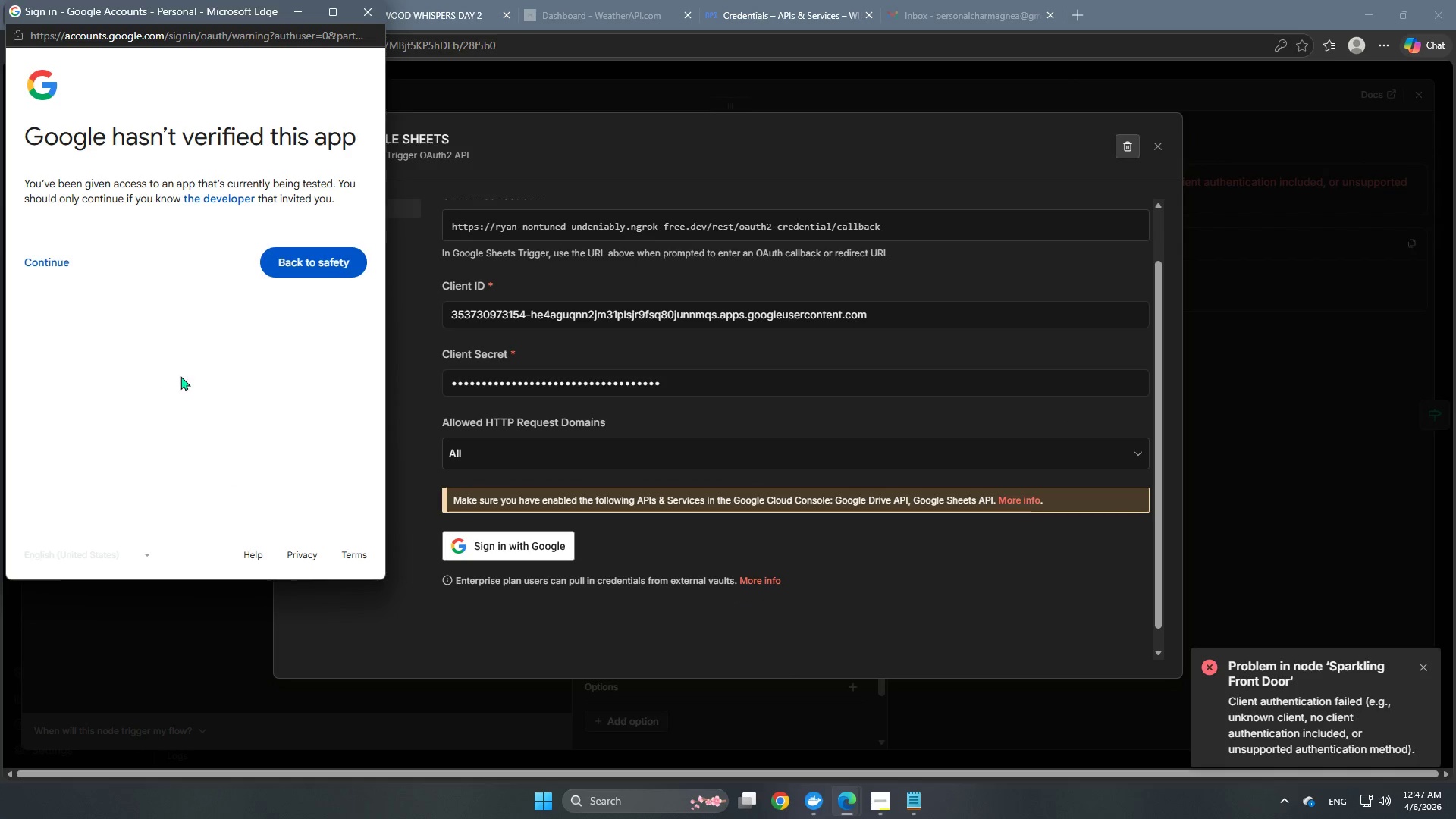 
left_click([30, 259])
 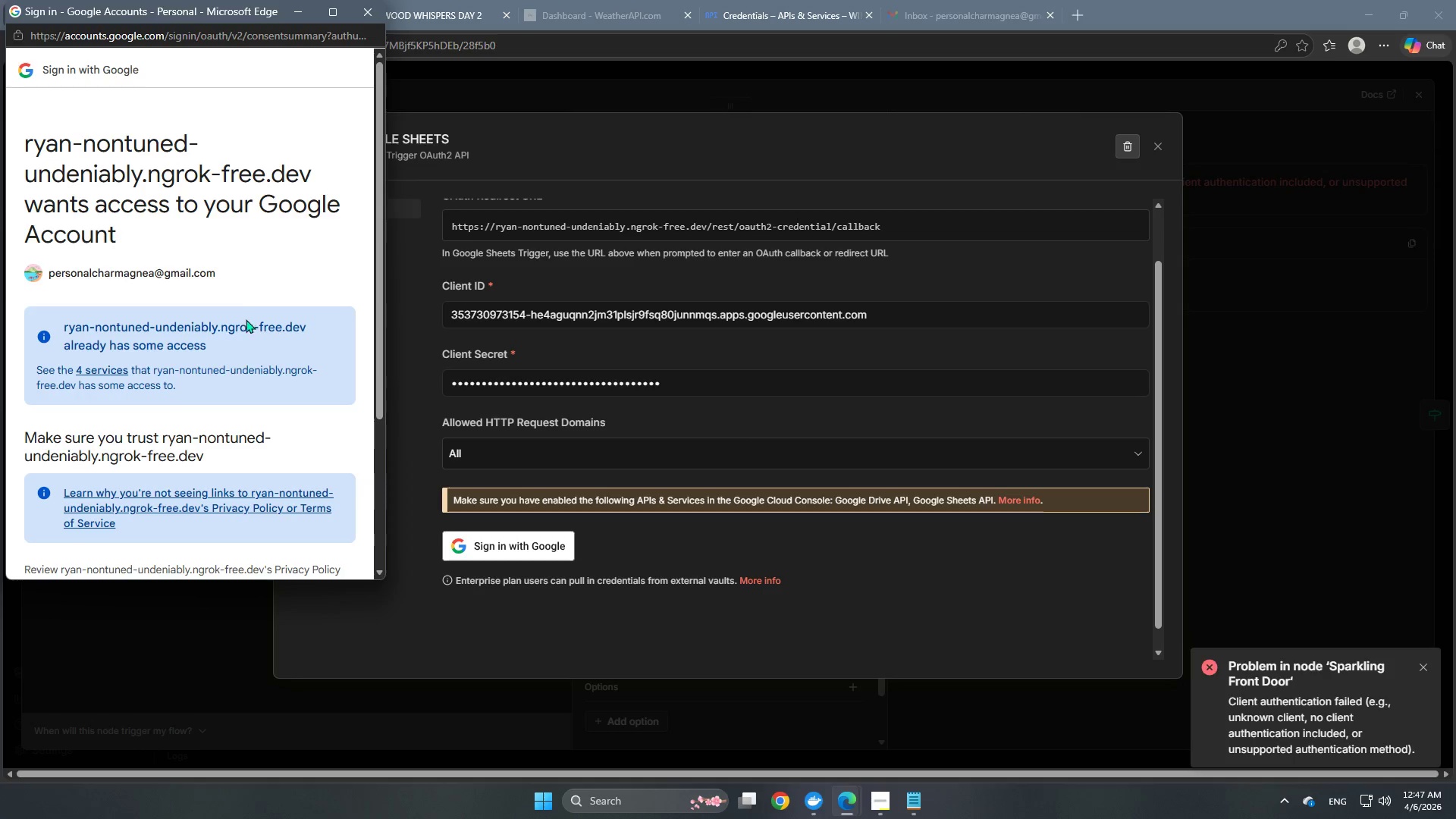 
left_click([290, 506])
 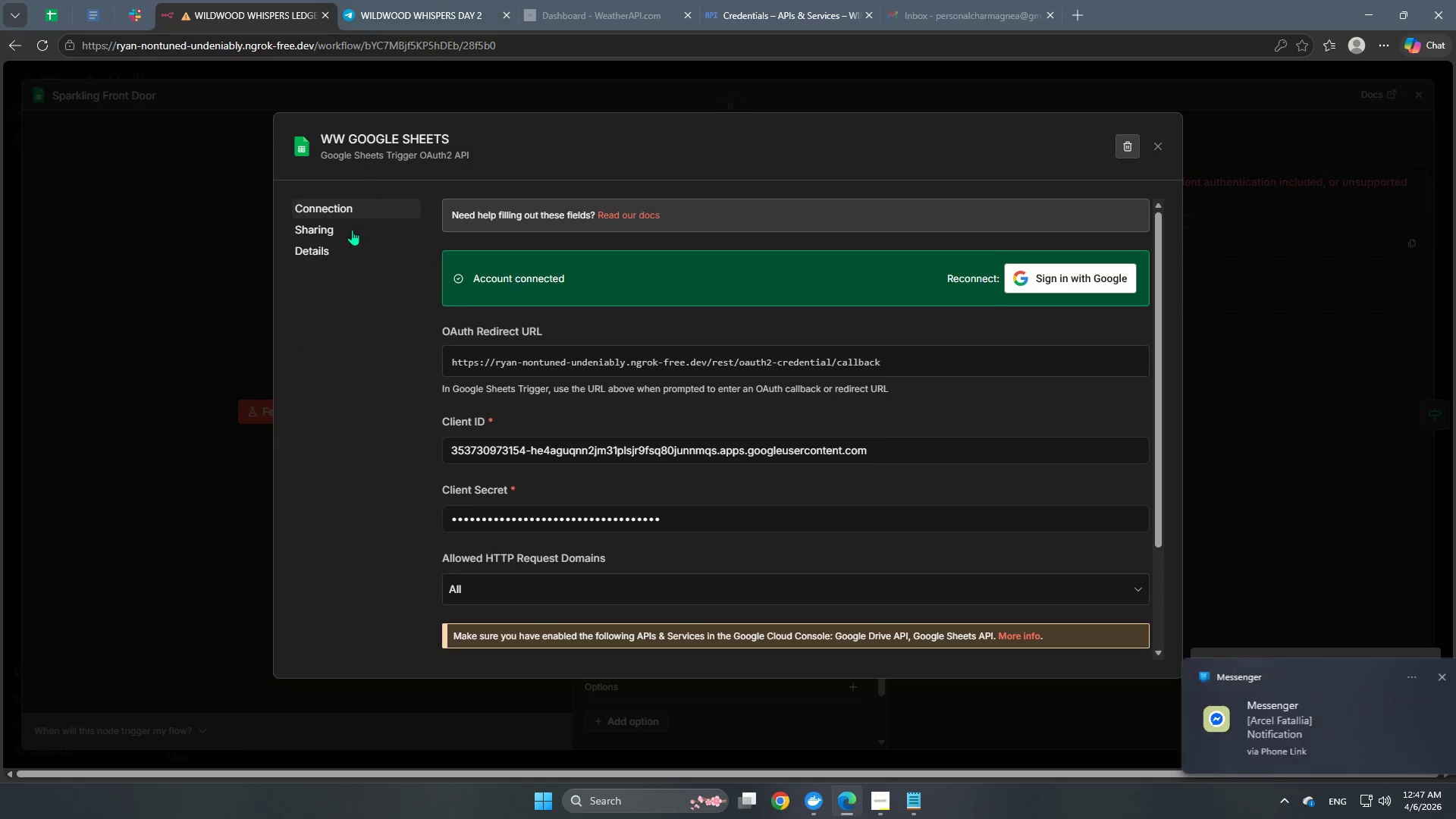 
scroll: coordinate [219, 367], scroll_direction: down, amount: 8.0
 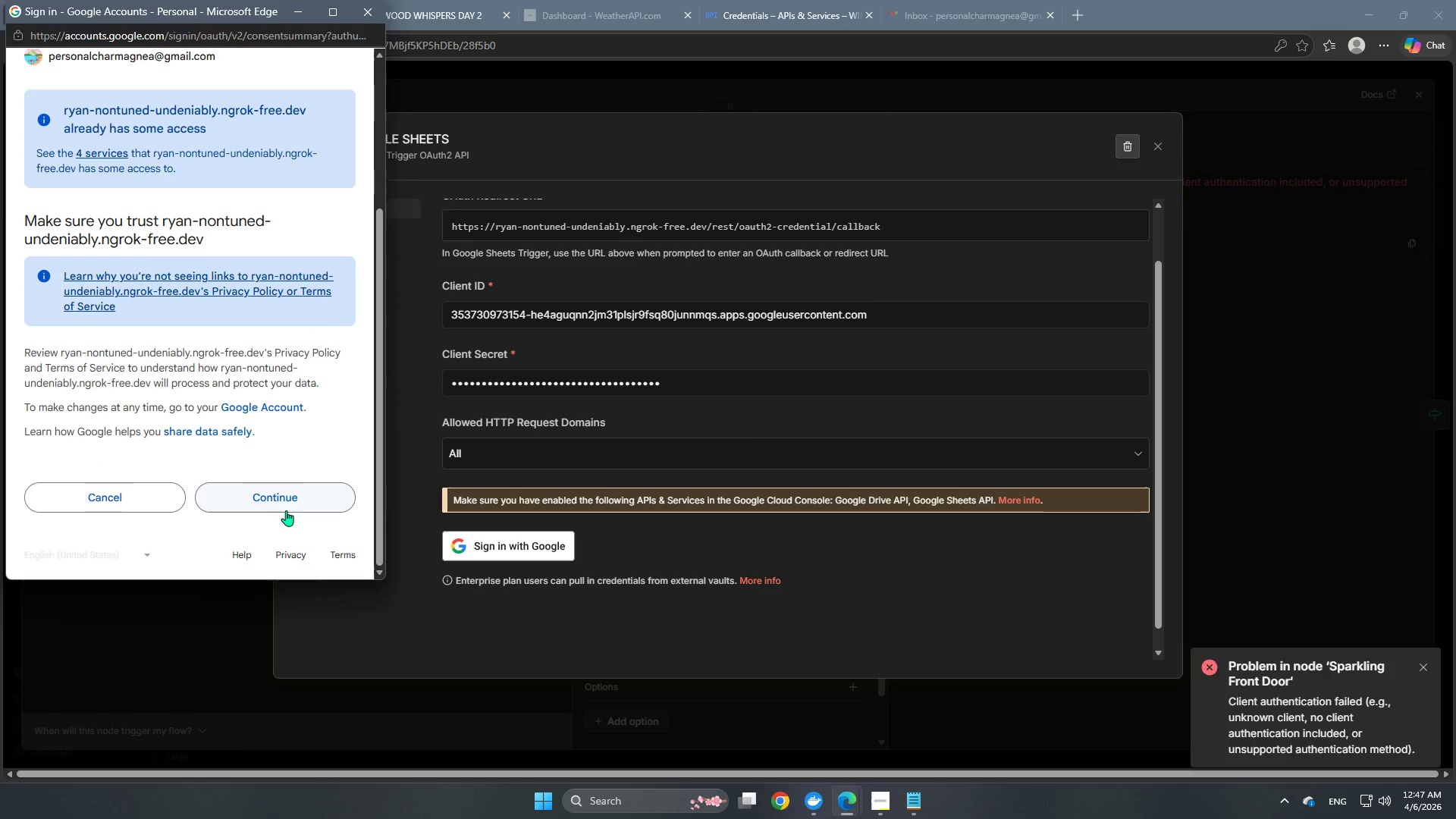 
left_click([189, 483])
 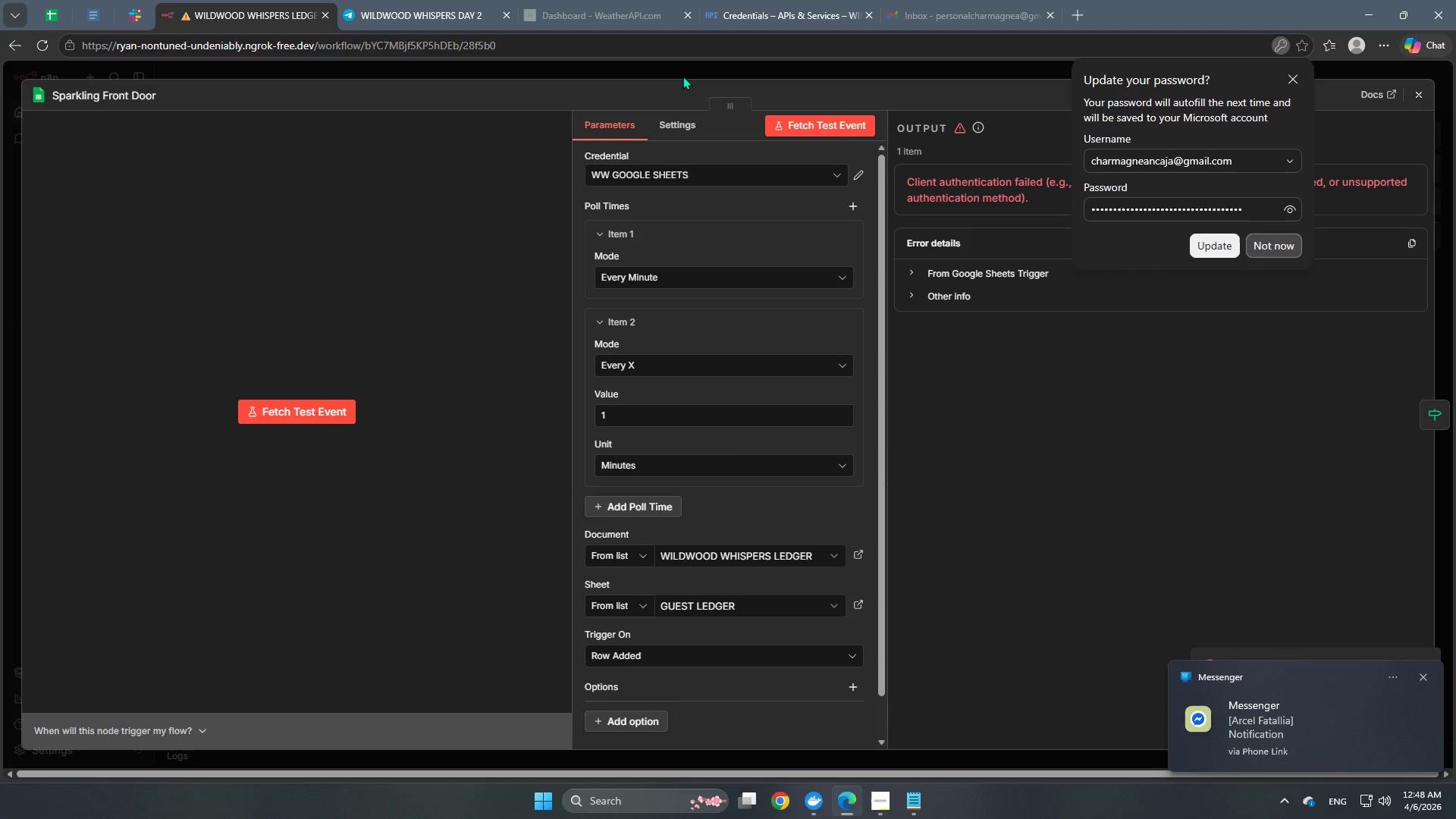 
left_click([683, 74])
 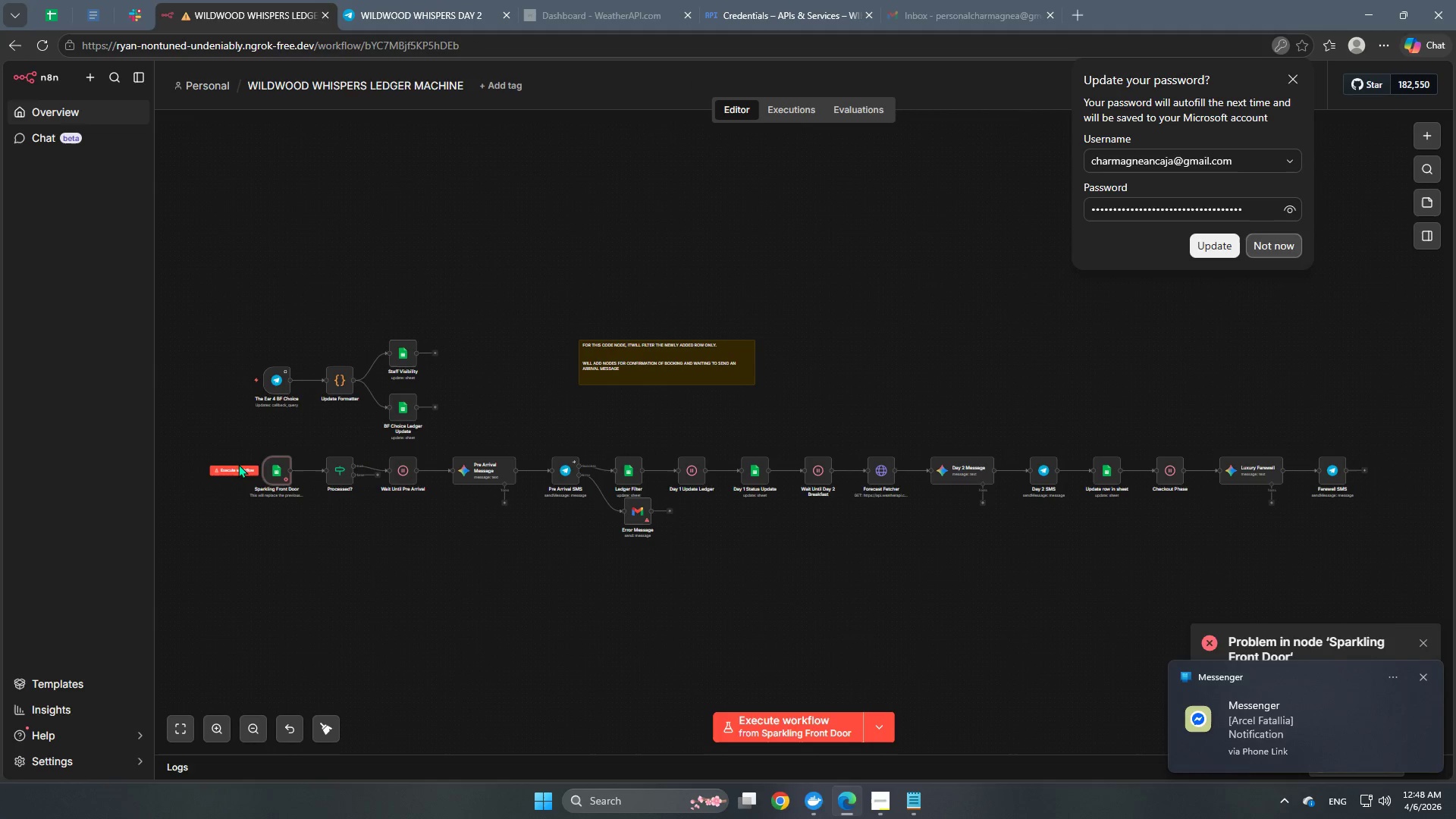 
left_click([238, 463])
 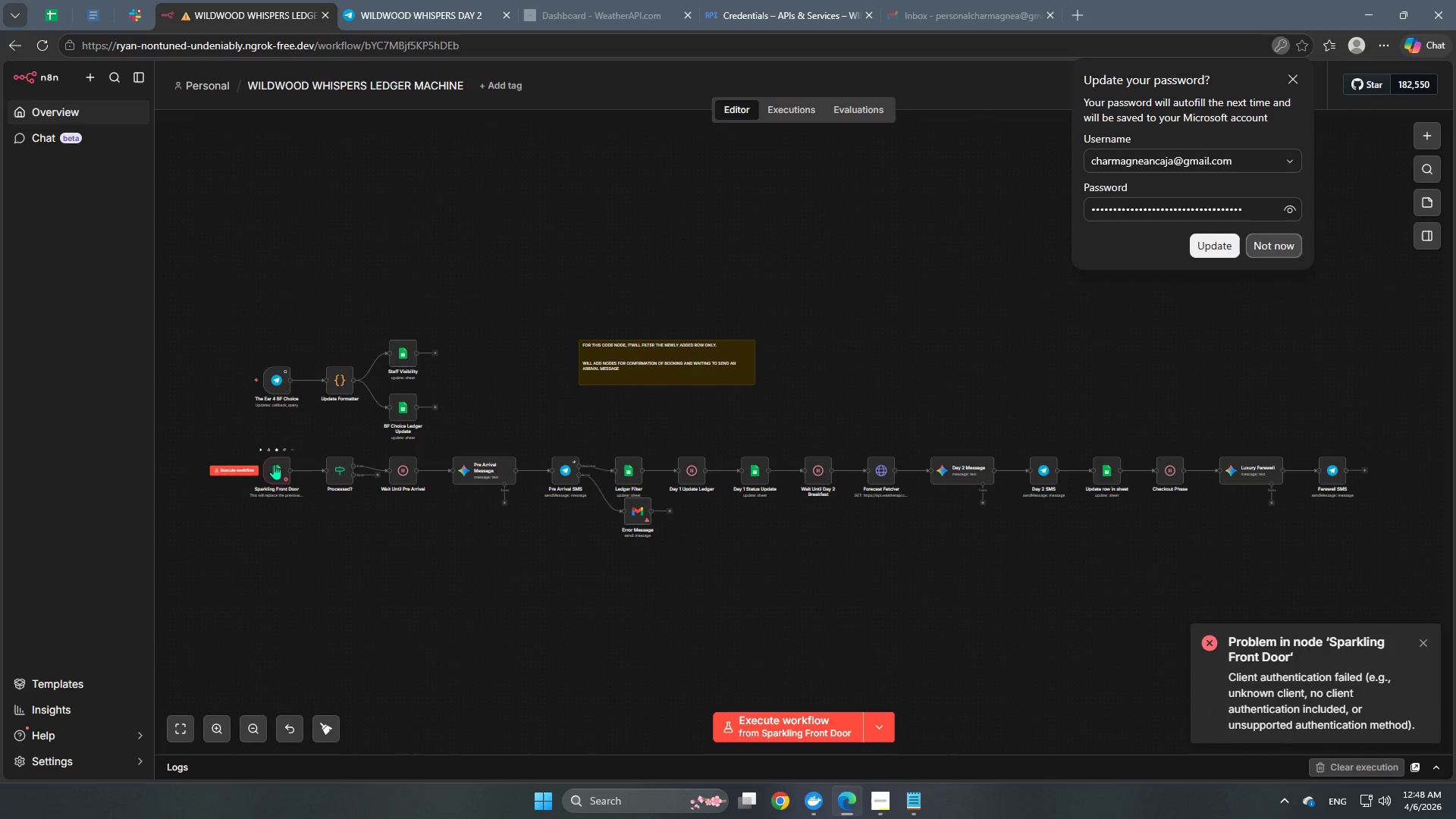 
left_click([259, 447])
 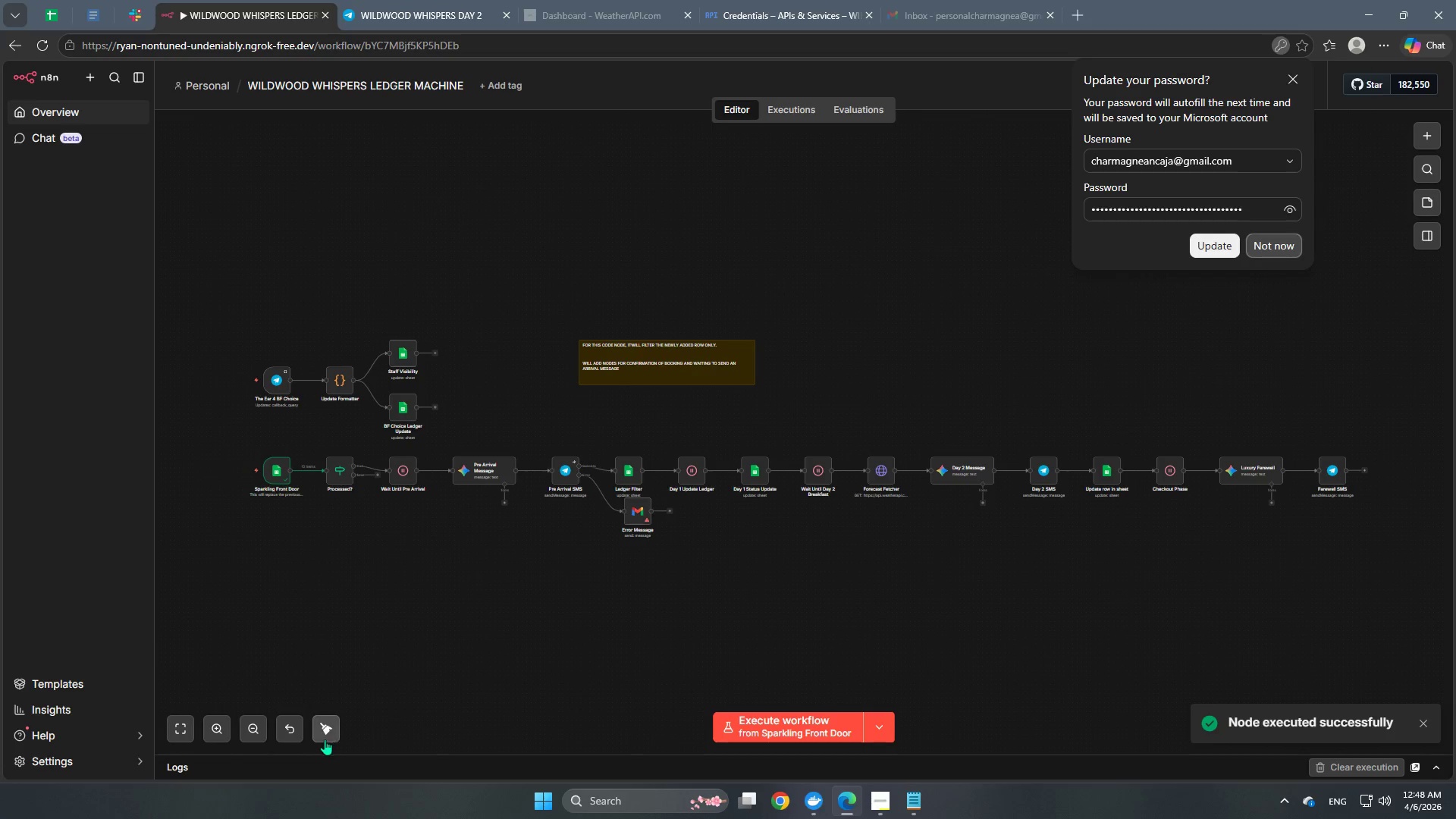 
wait(5.25)
 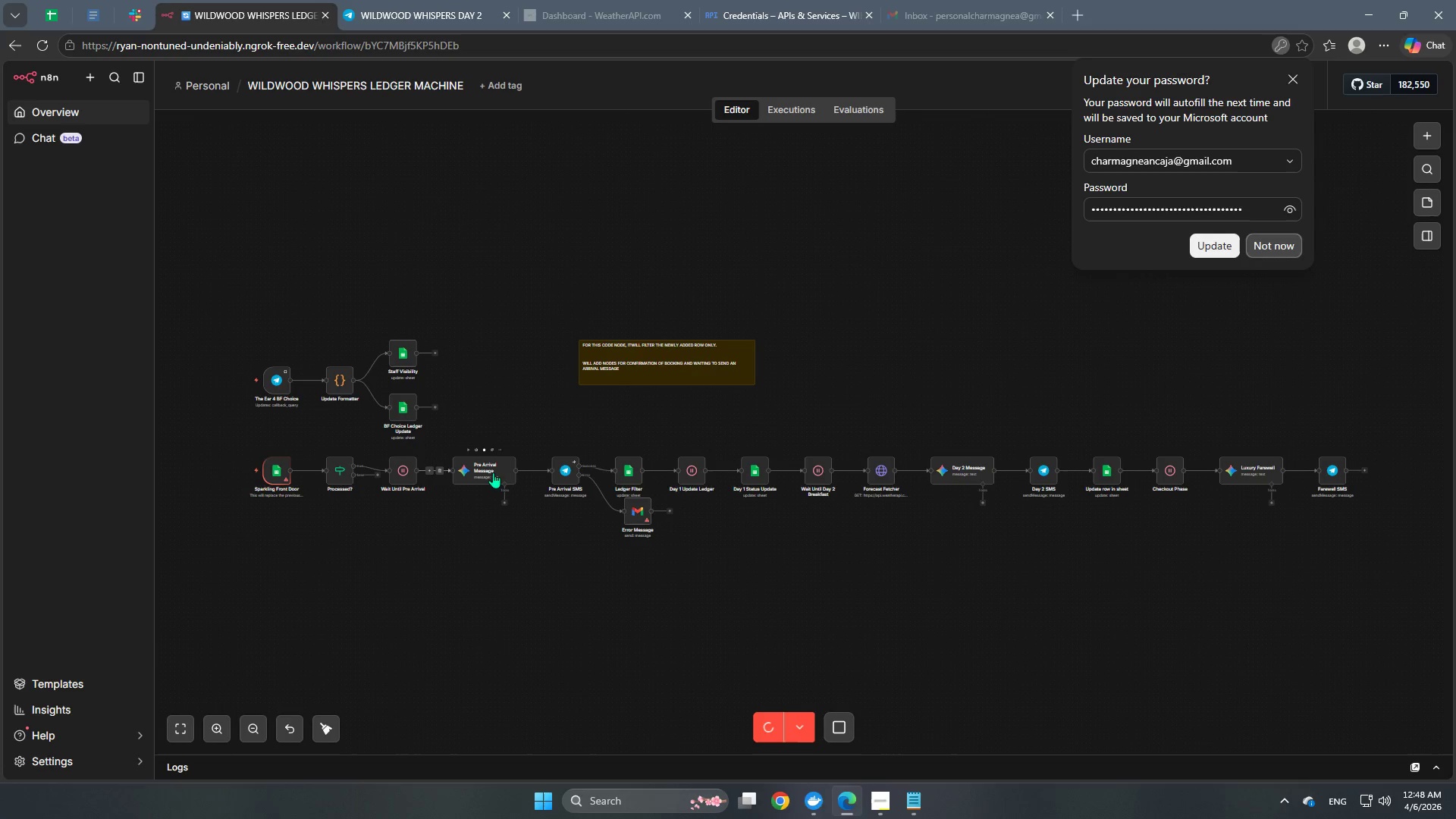 
double_click([216, 730])
 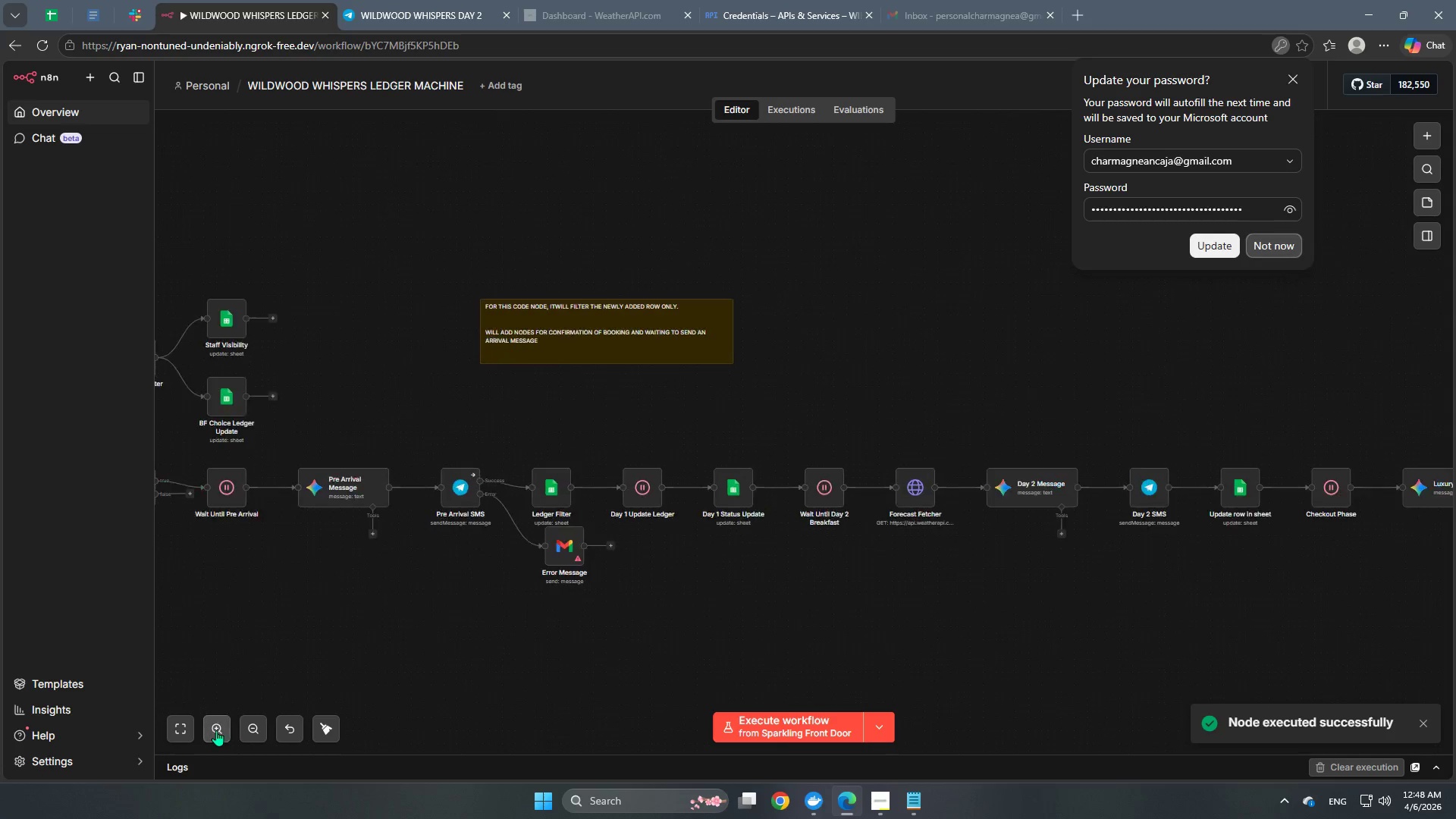 
triple_click([216, 730])
 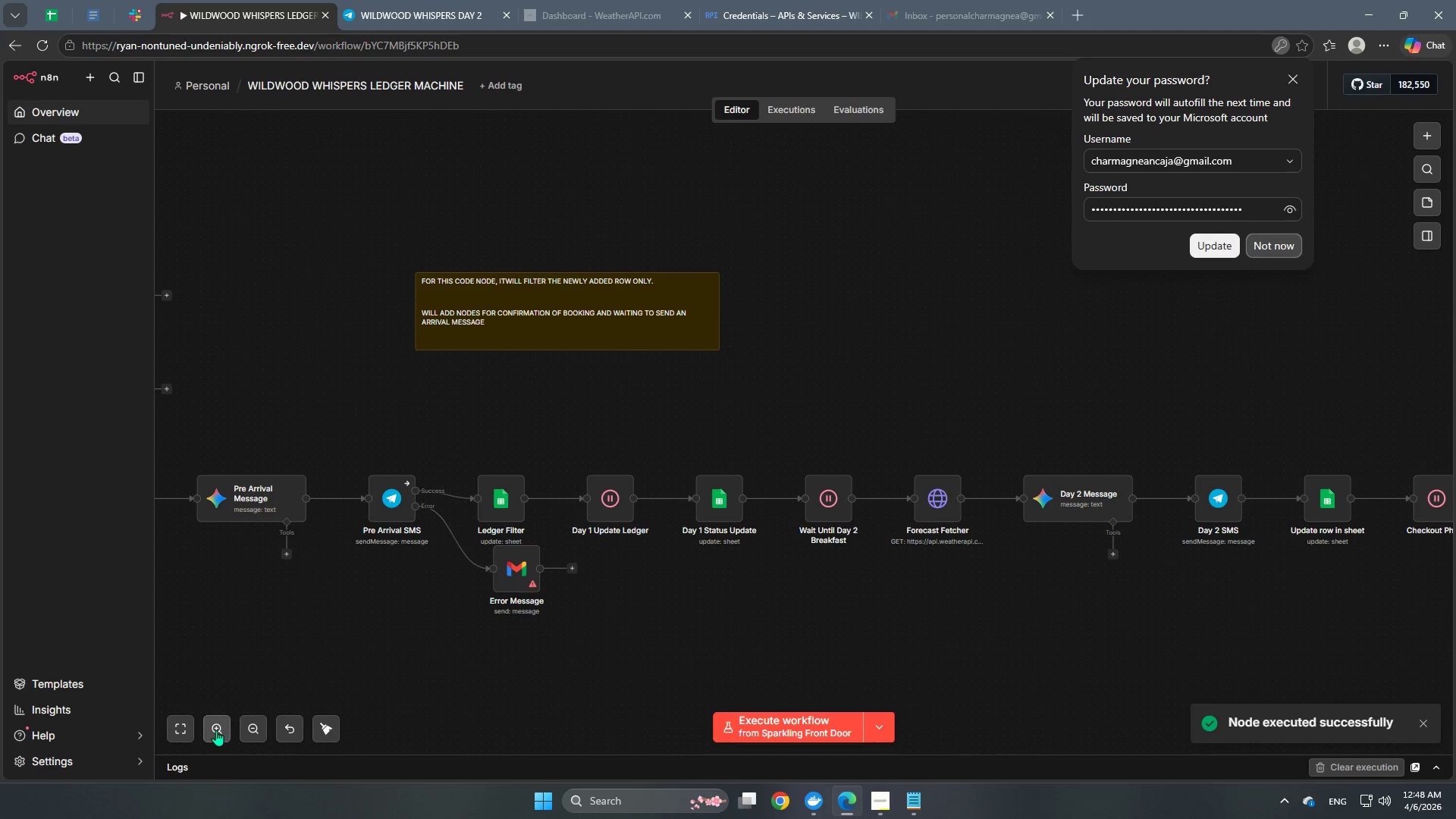 
triple_click([216, 730])
 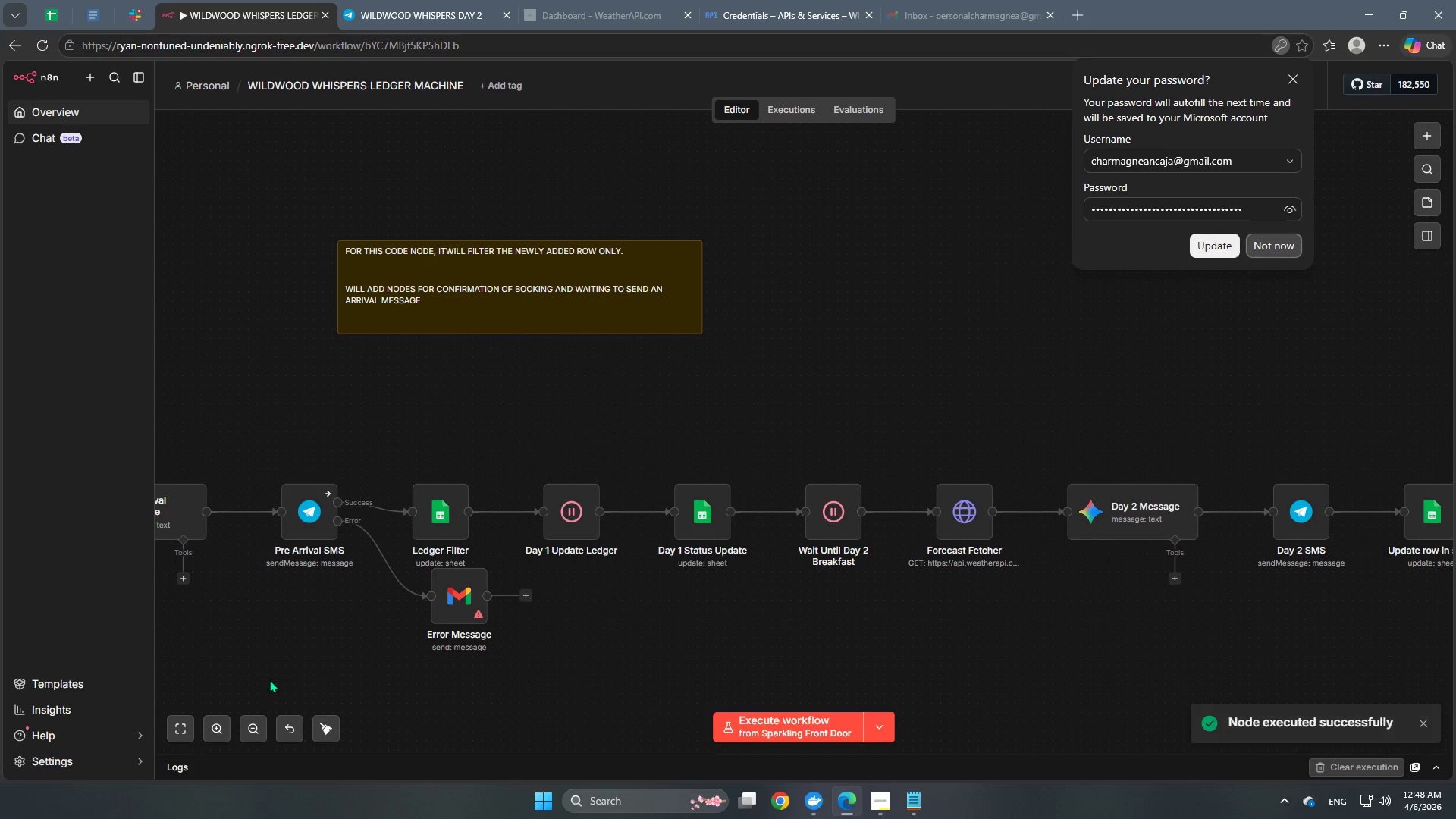 
hold_key(key=Space, duration=0.95)
 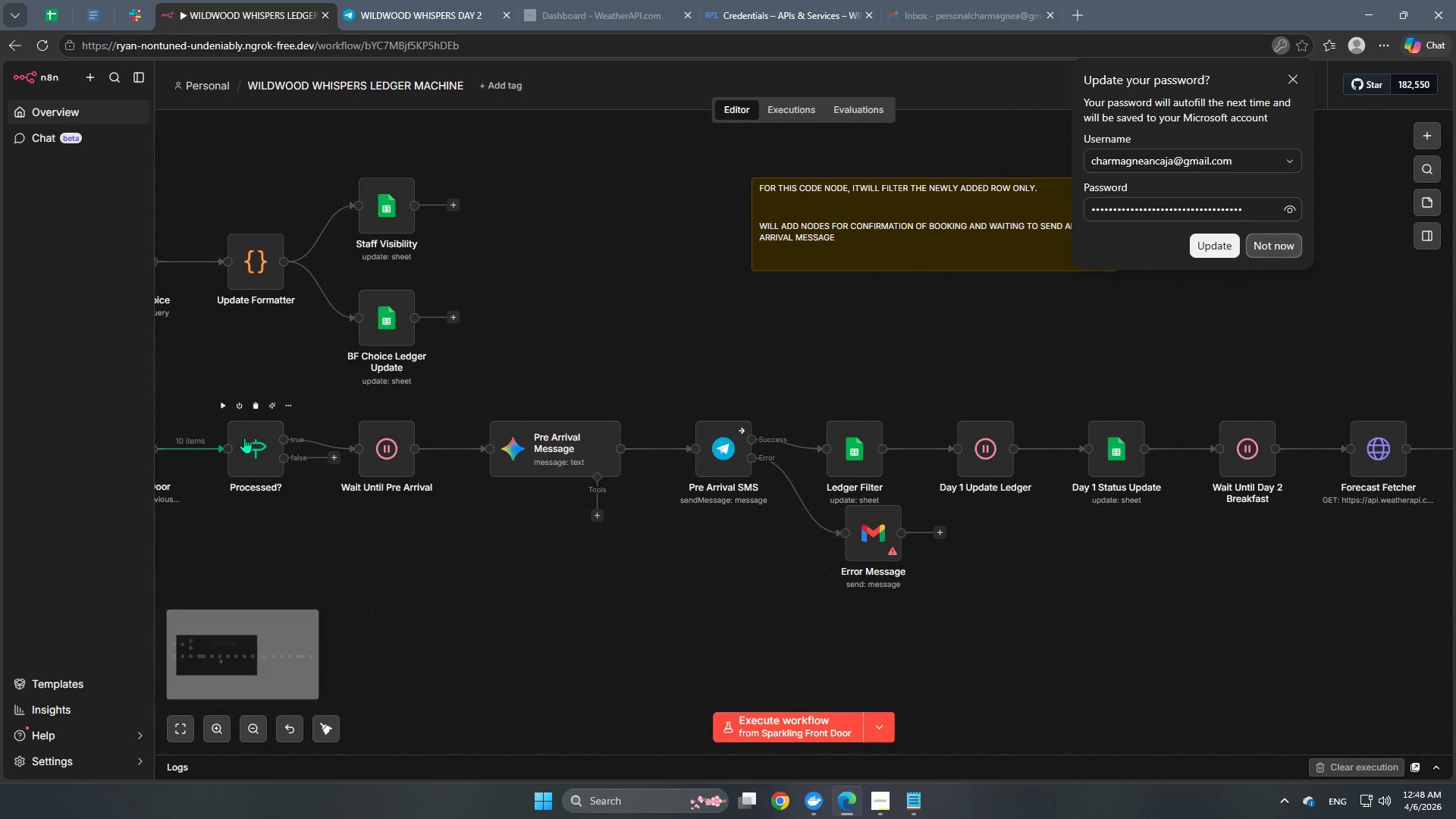 
left_click_drag(start_coordinate=[269, 677], to_coordinate=[683, 614])
 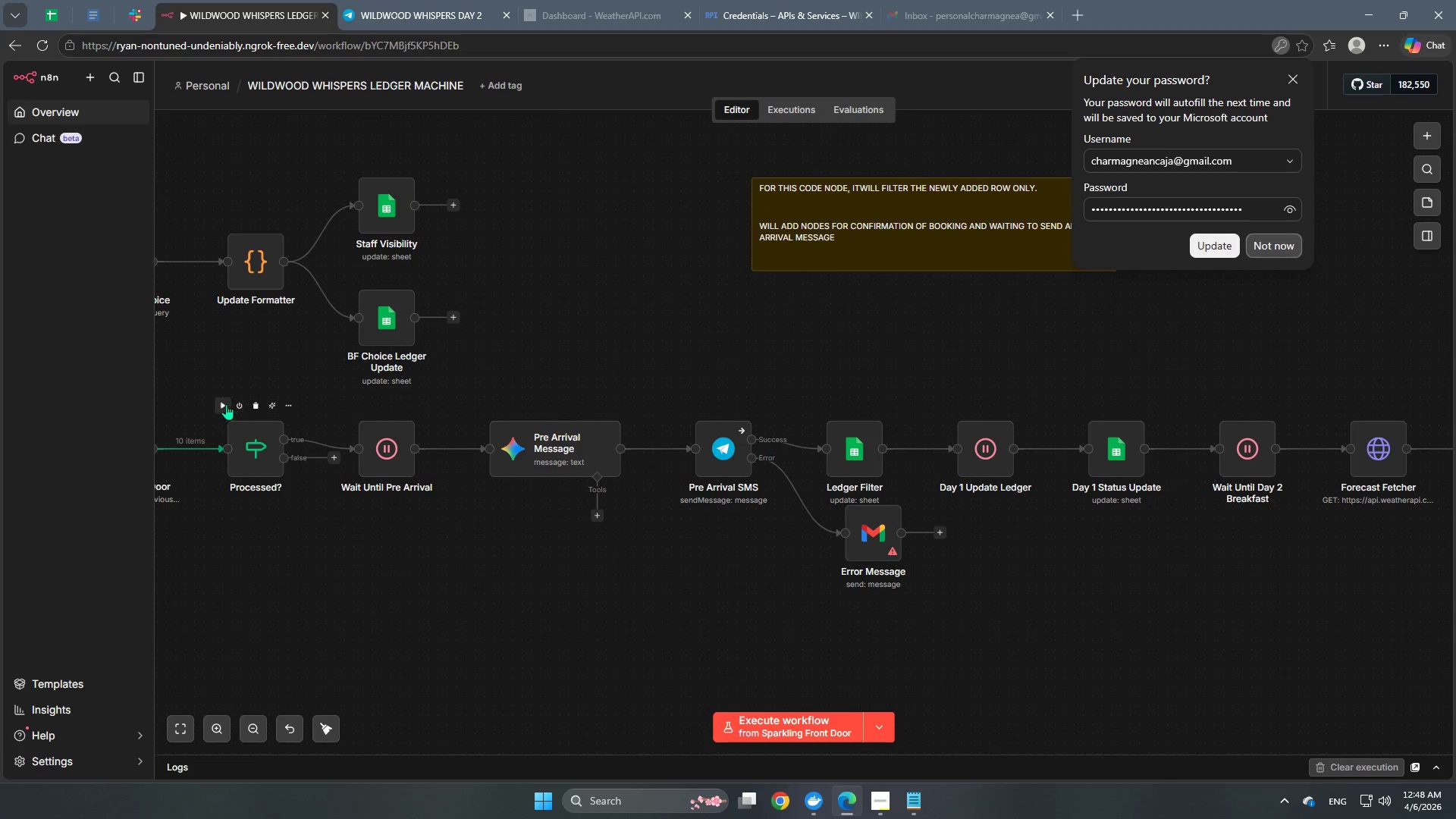 
left_click([220, 404])
 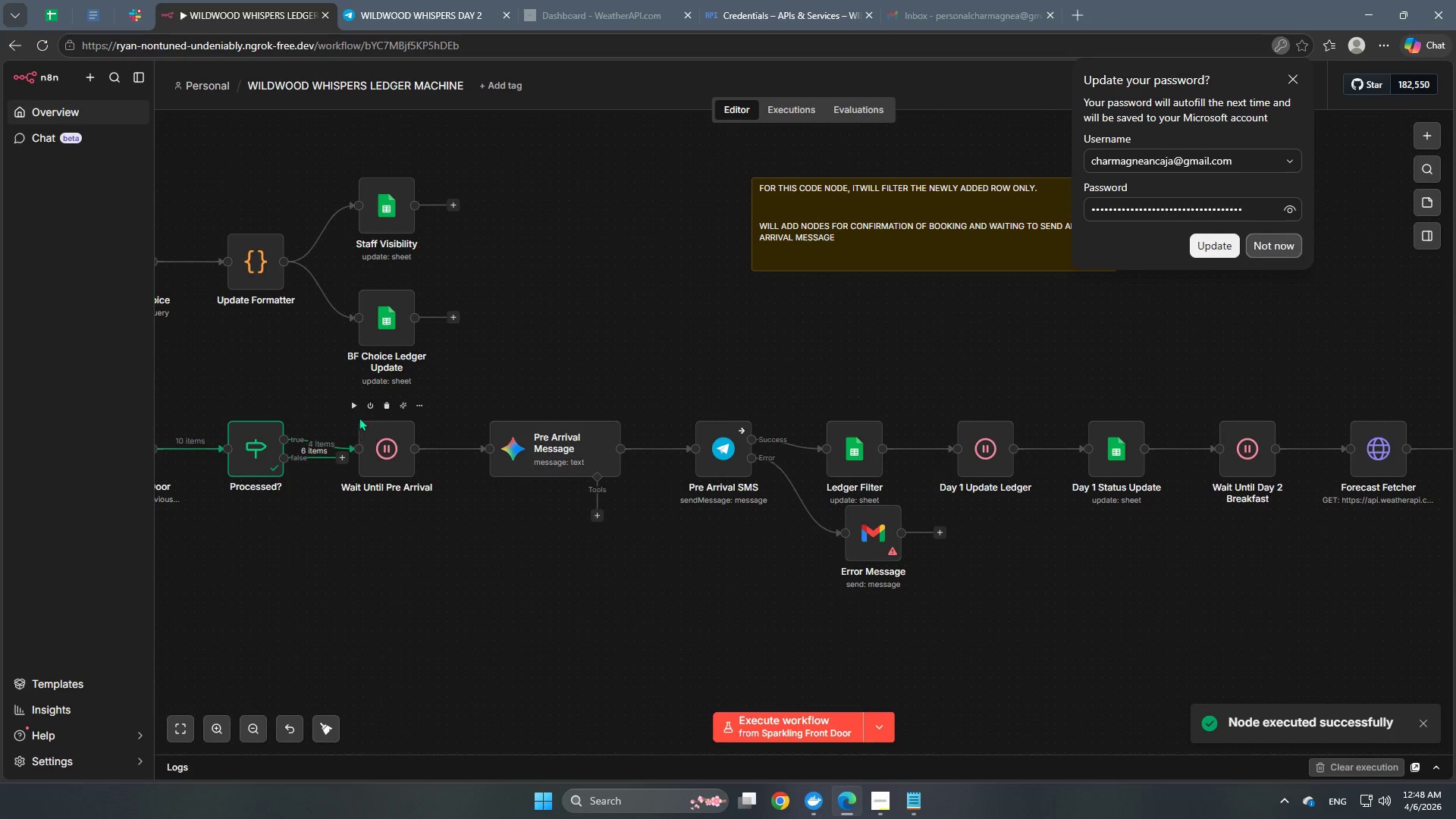 
left_click([352, 404])
 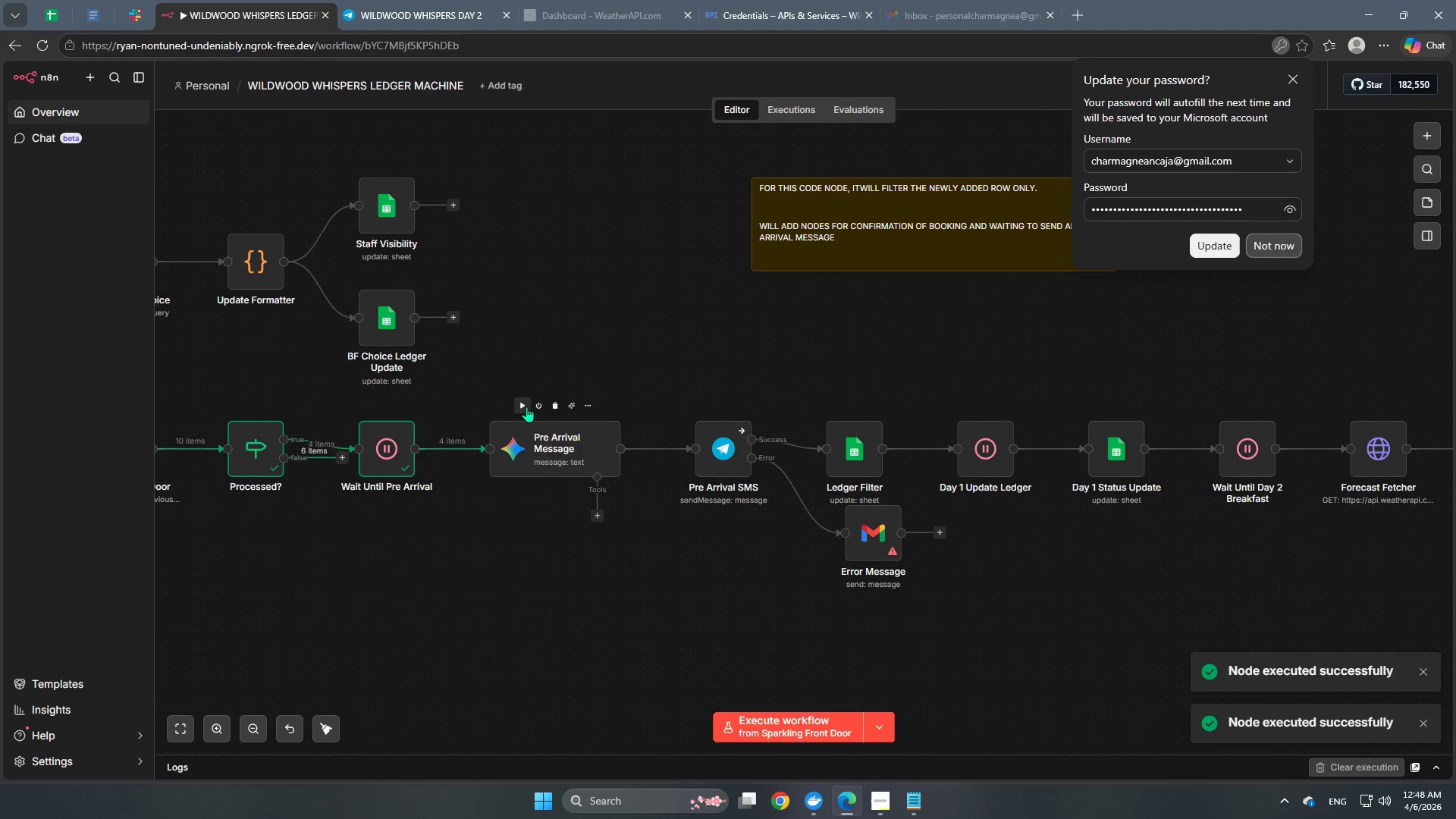 
left_click([522, 400])
 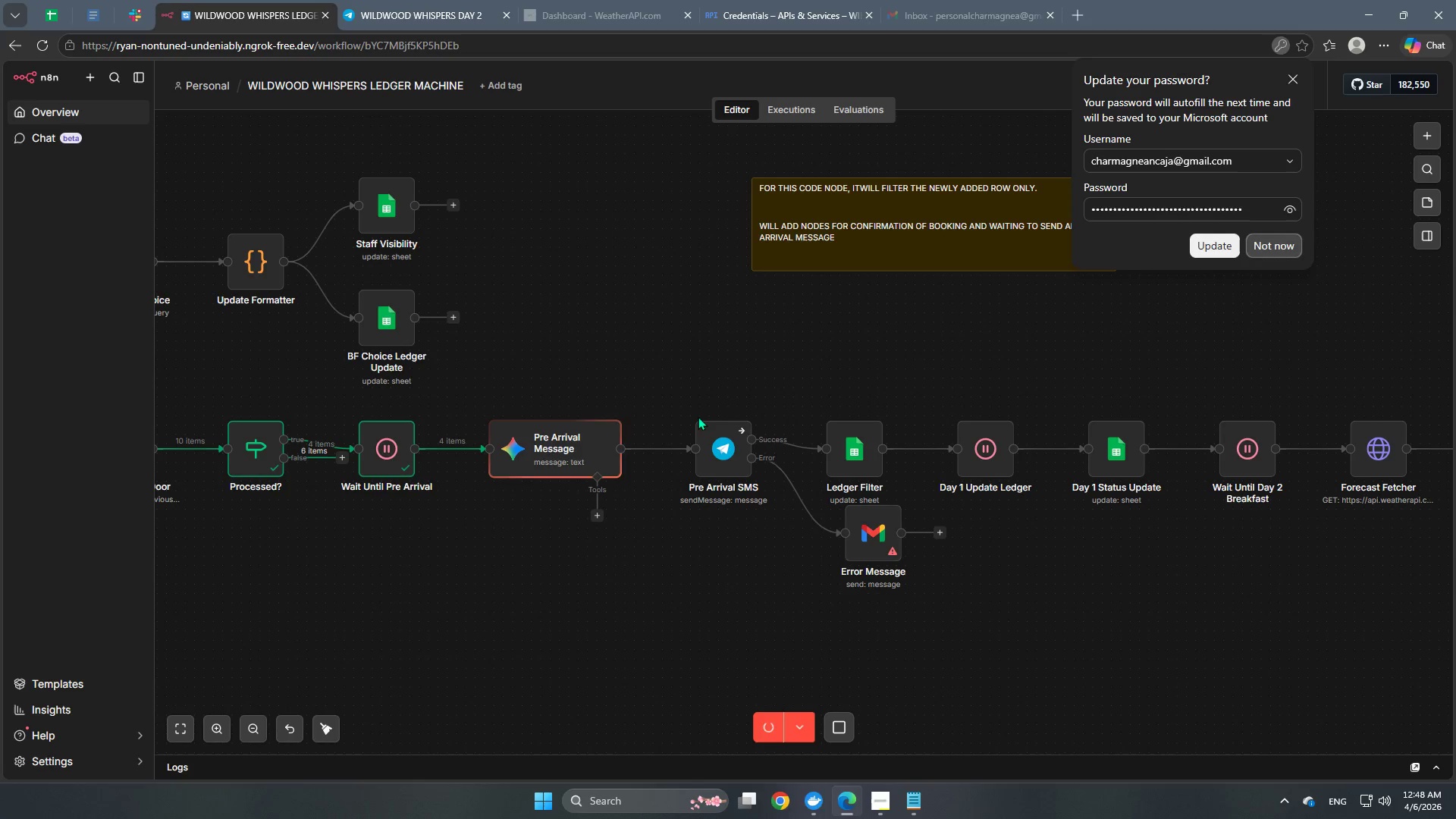 
wait(9.06)
 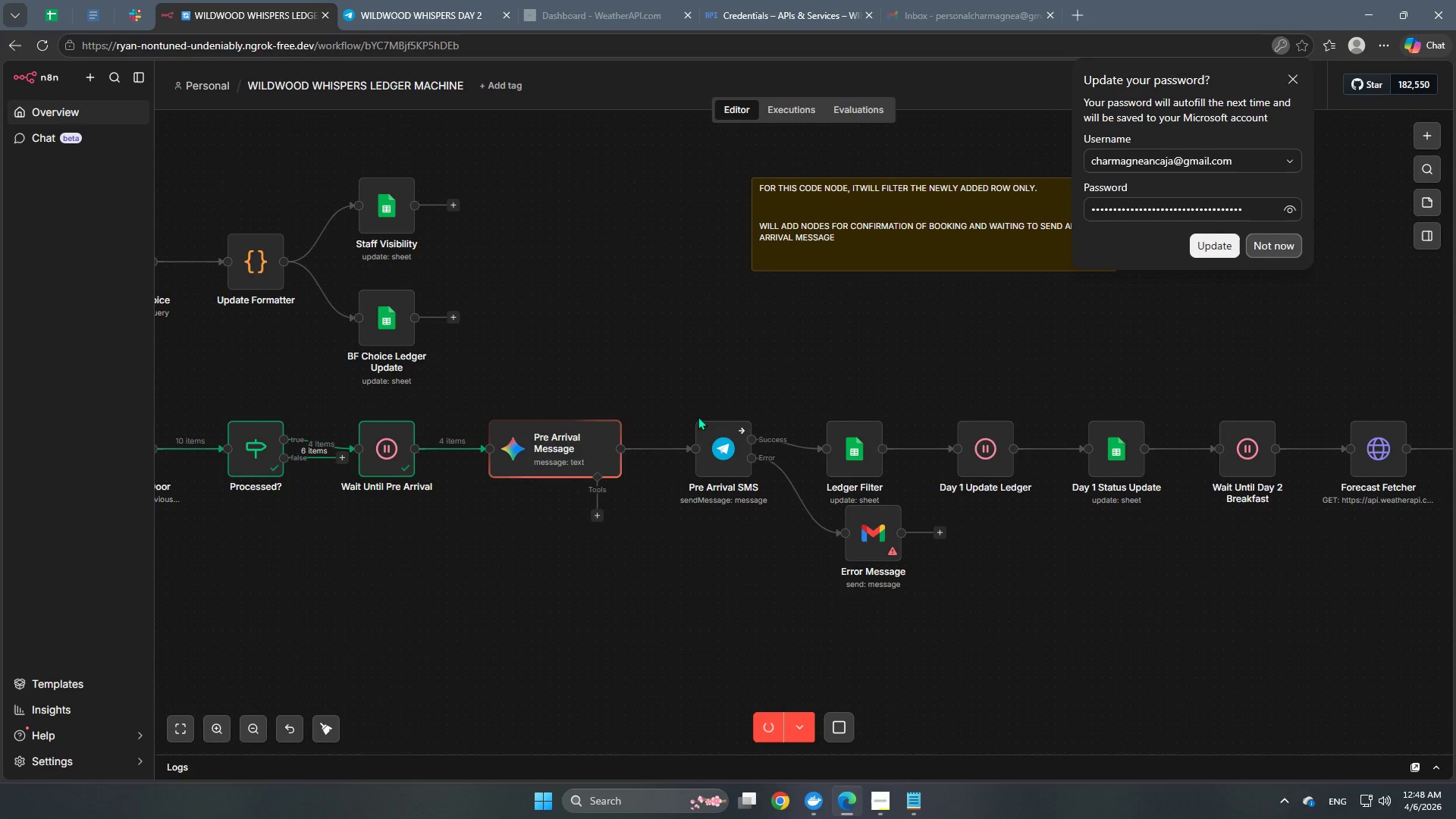 
left_click_drag(start_coordinate=[872, 535], to_coordinate=[844, 559])
 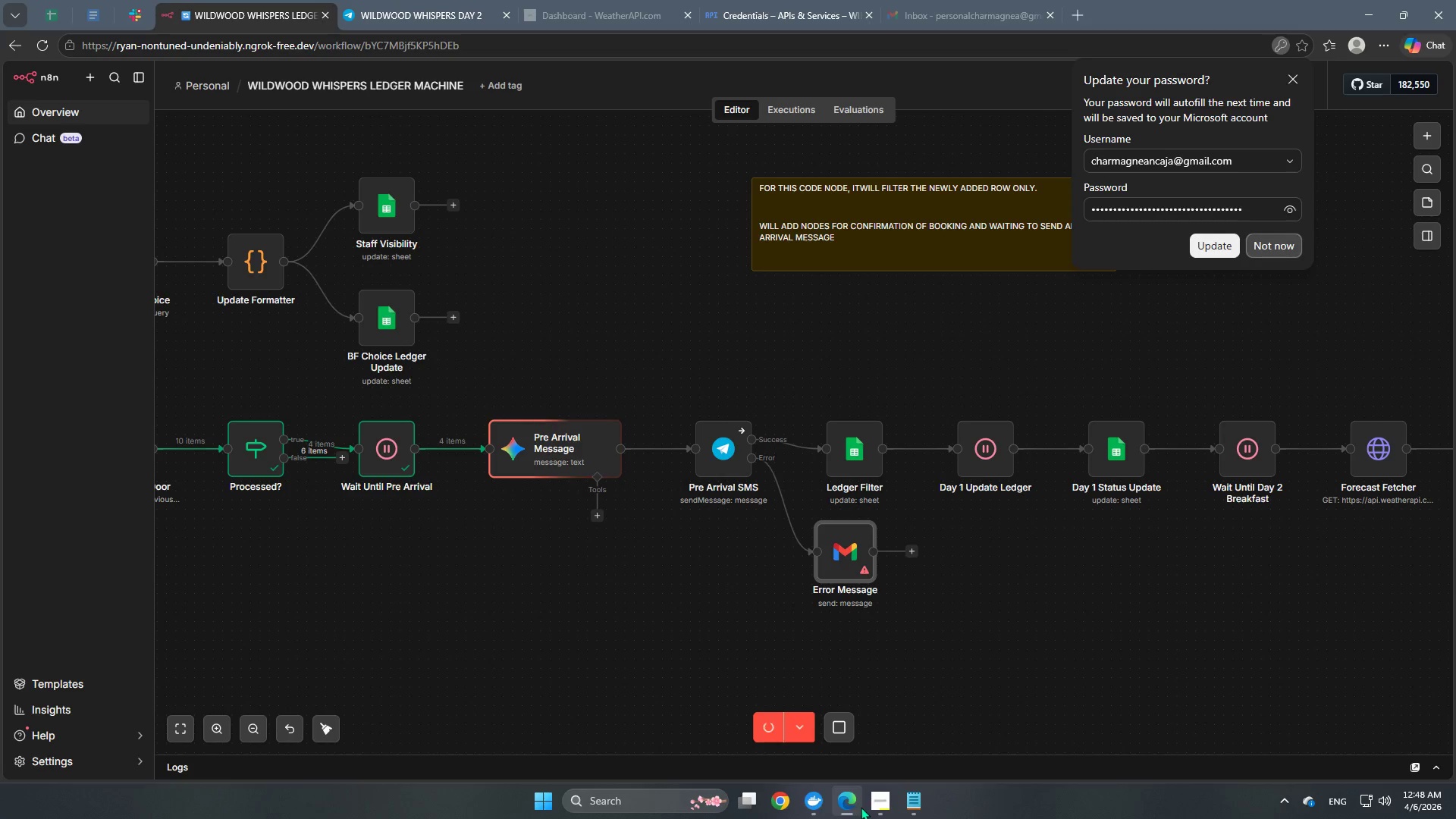 
left_click([871, 806])
 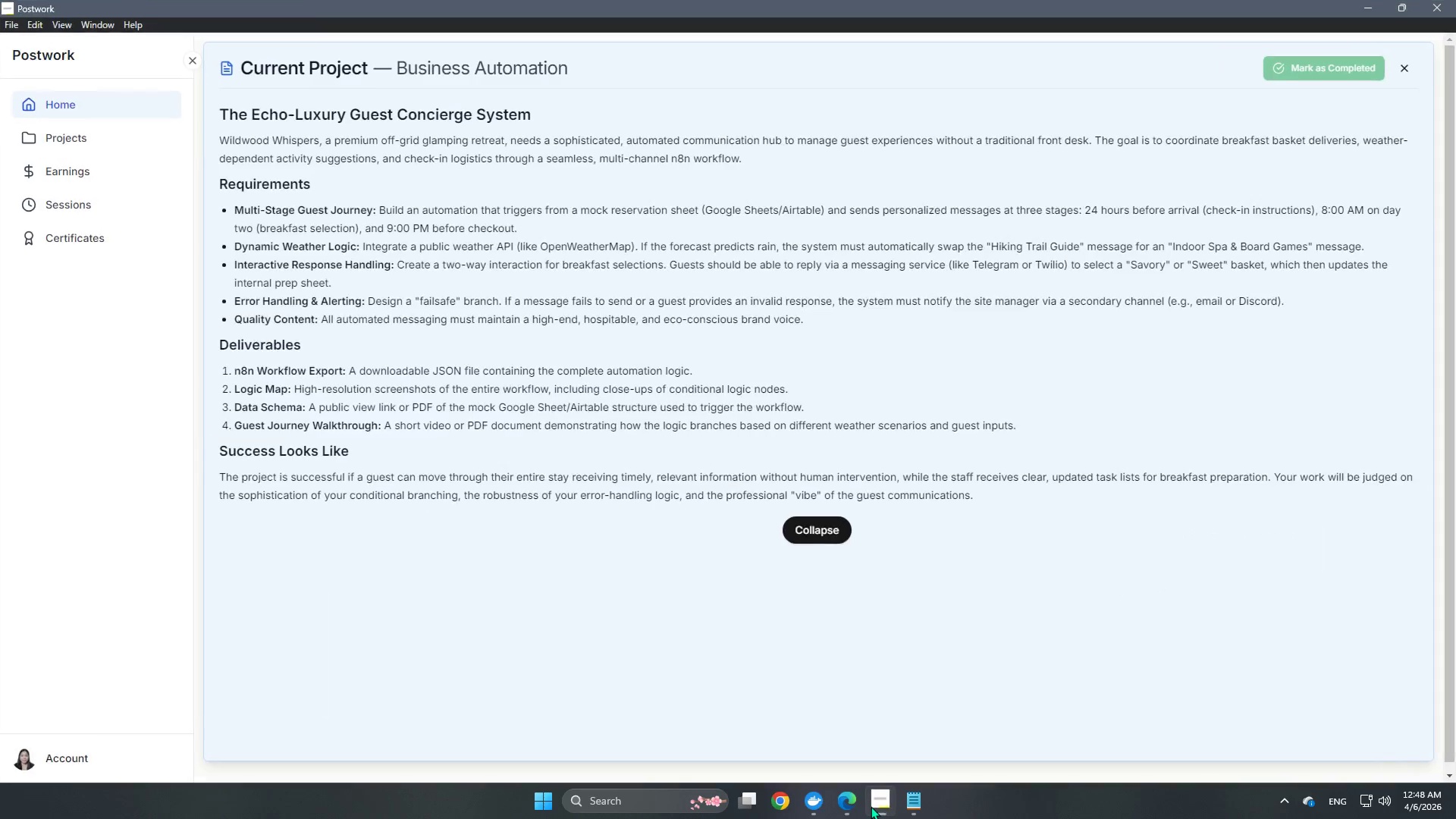 
left_click([871, 806])
 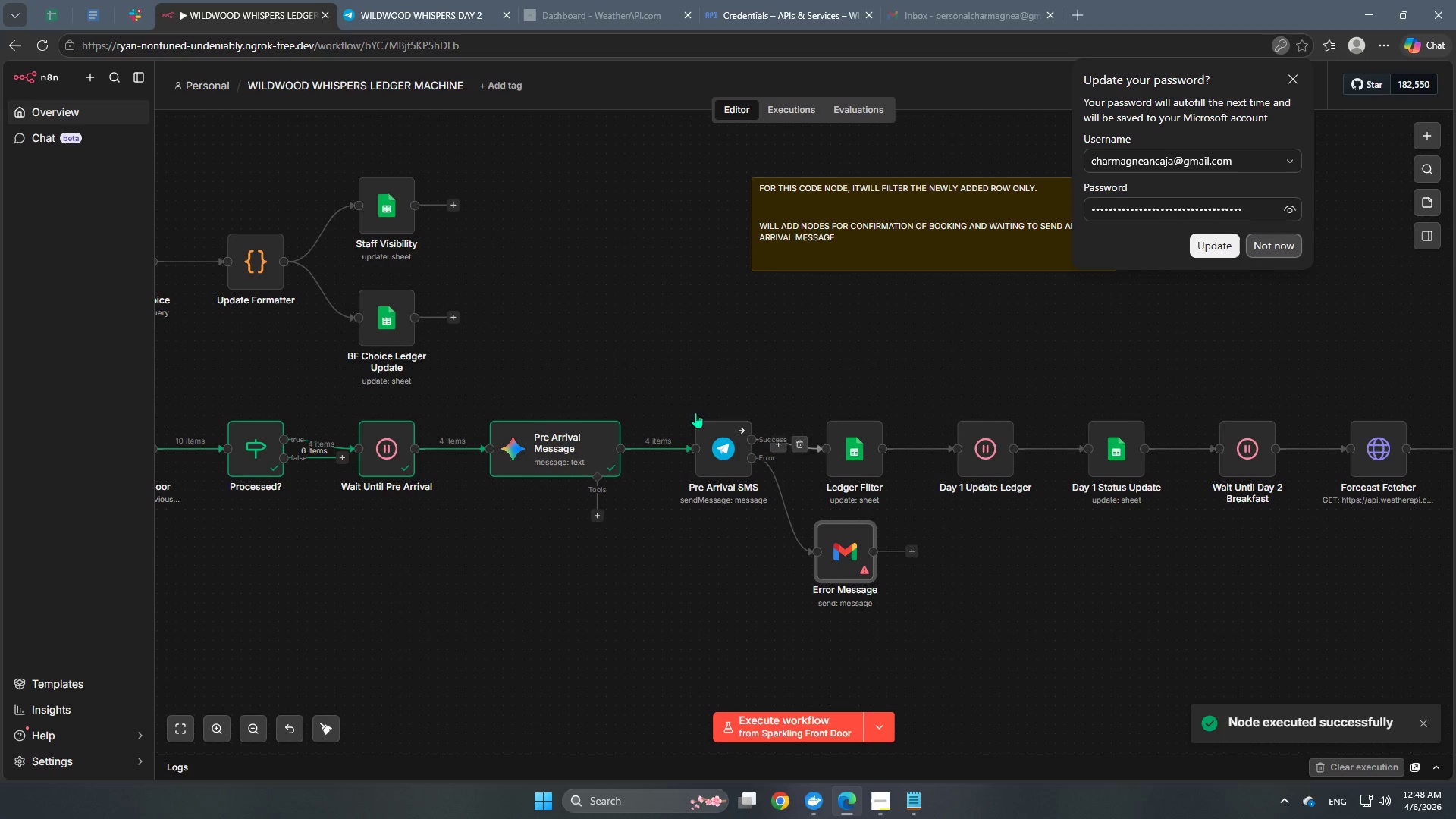 
left_click([693, 406])
 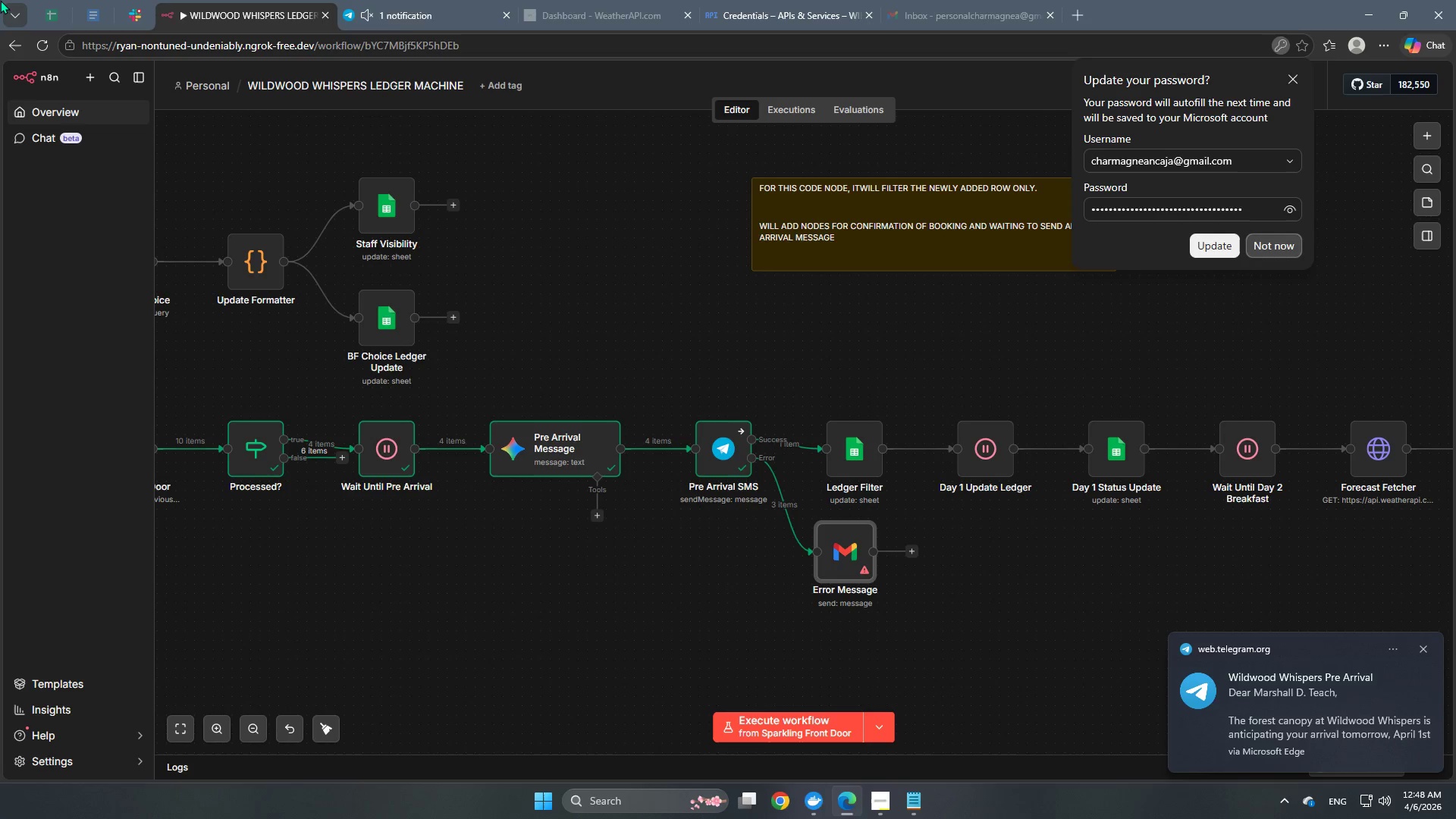 
wait(6.08)
 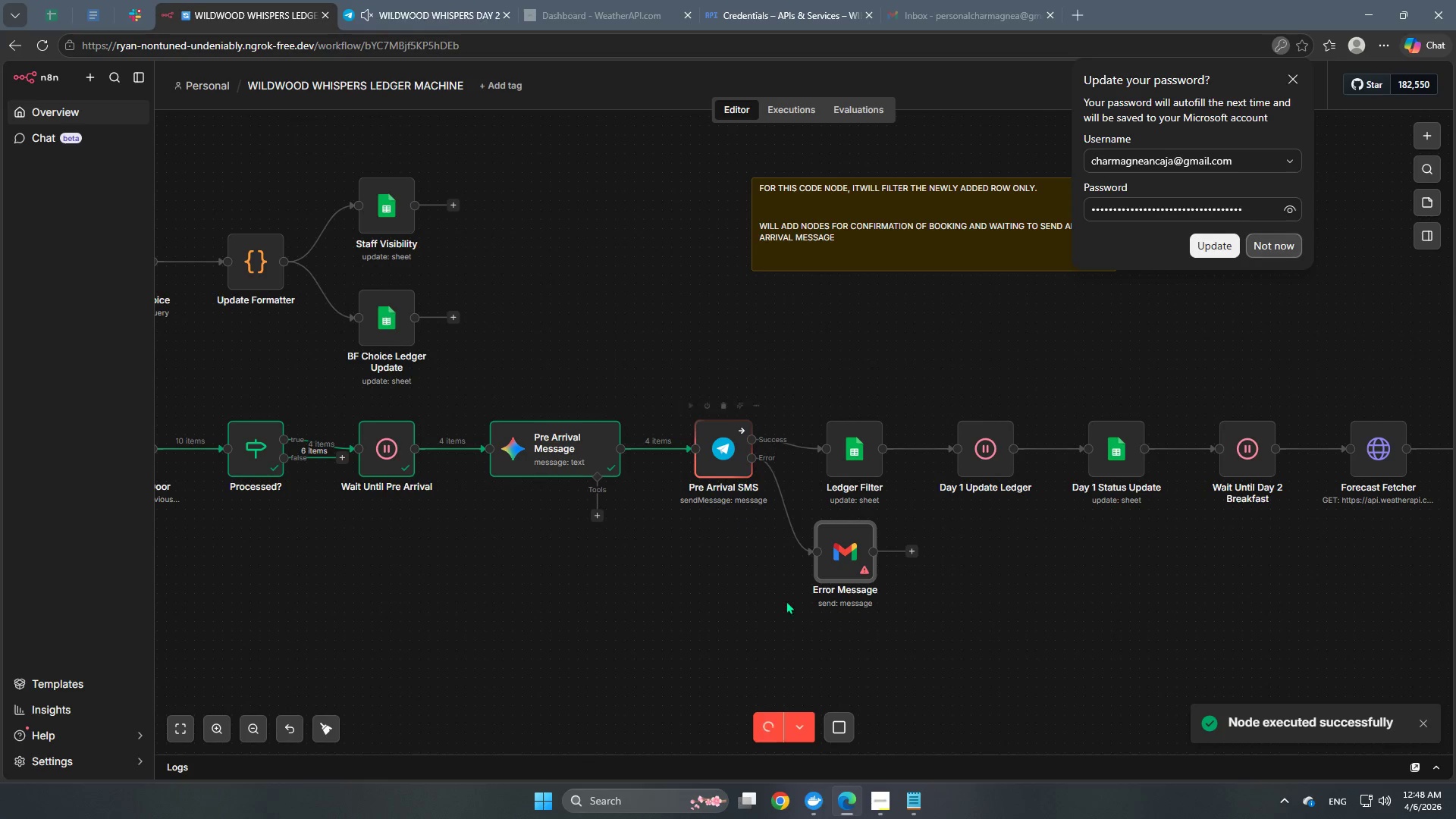 
double_click([833, 548])
 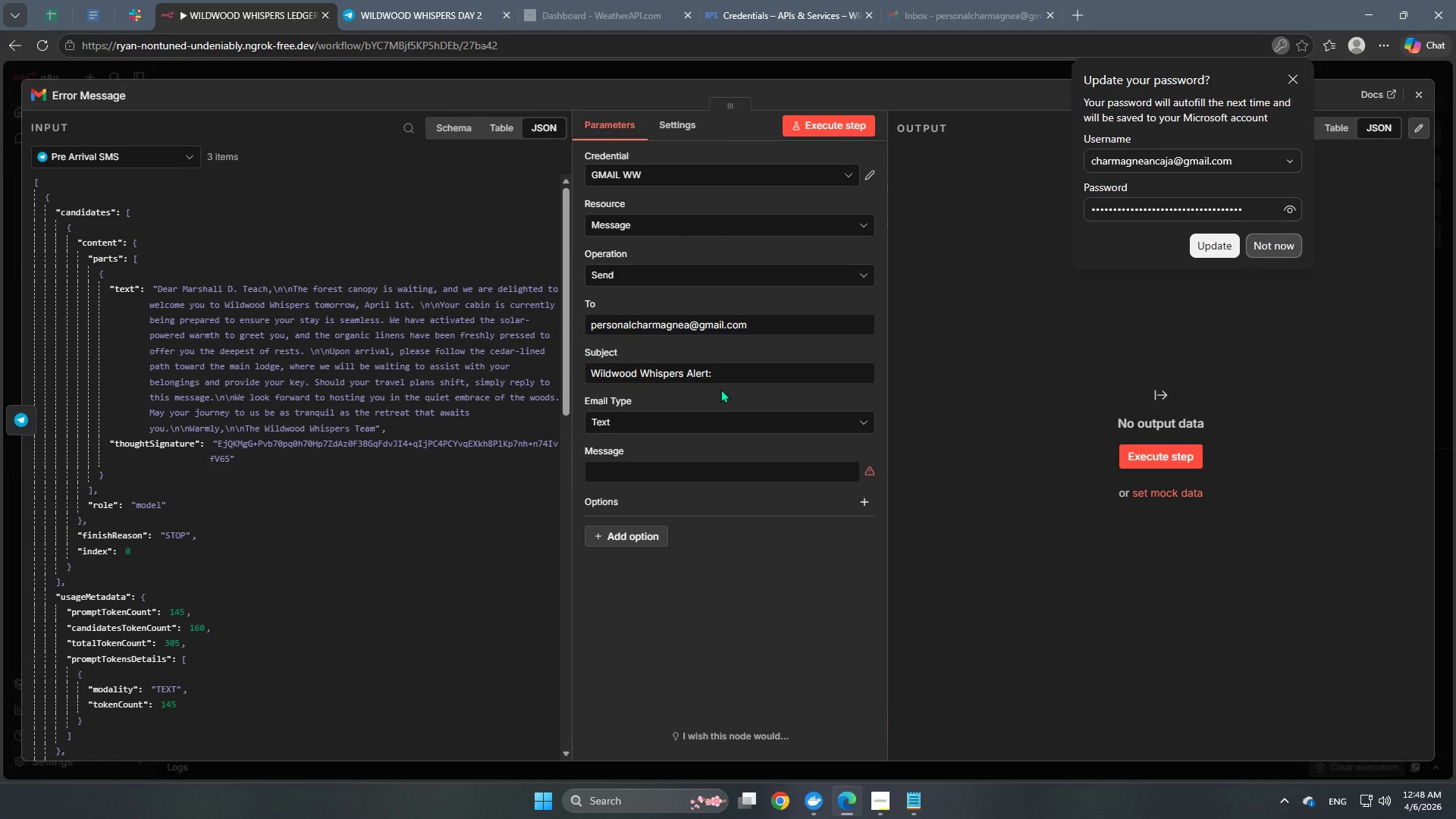 
wait(25.81)
 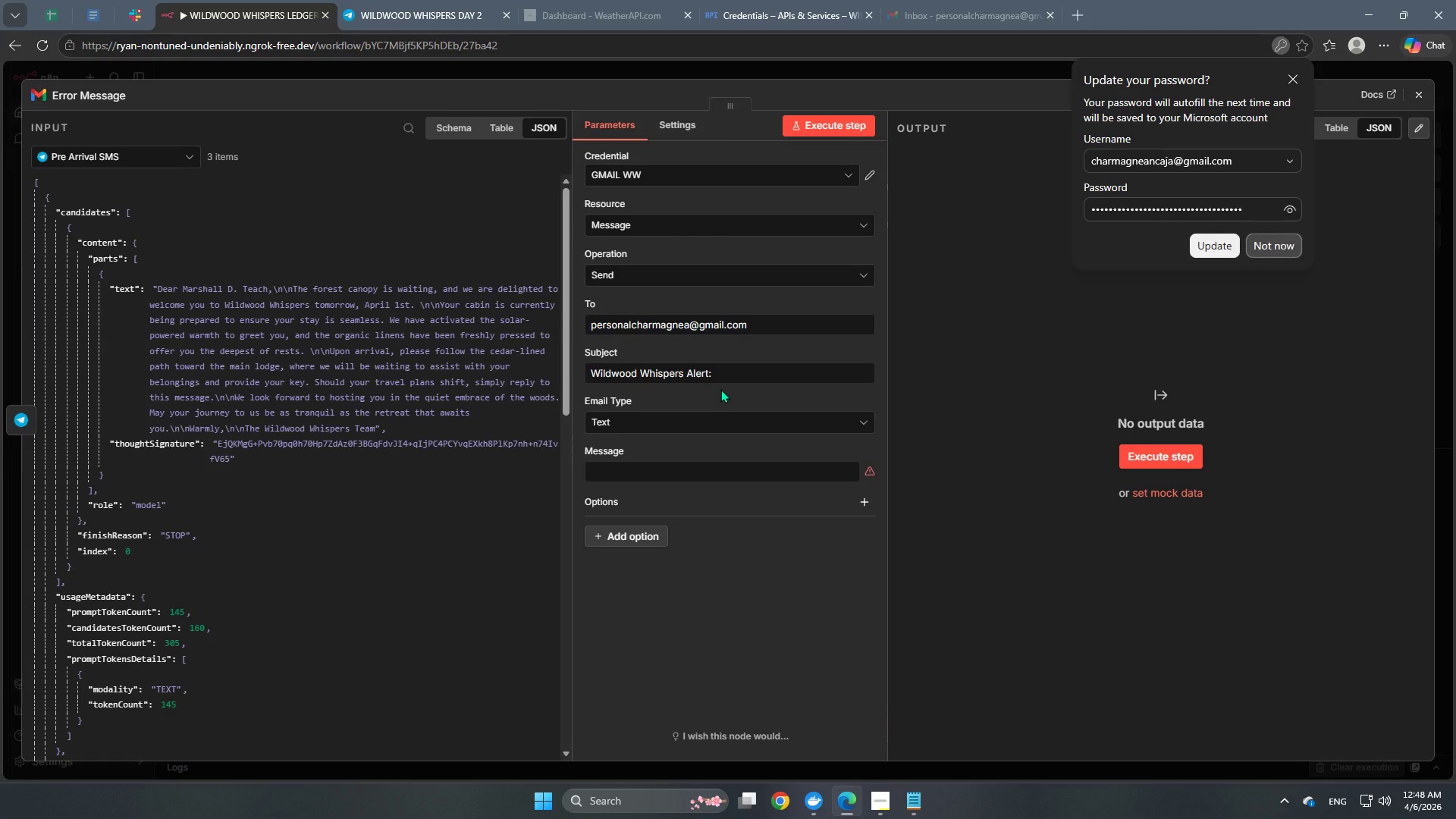 
left_click([1296, 255])
 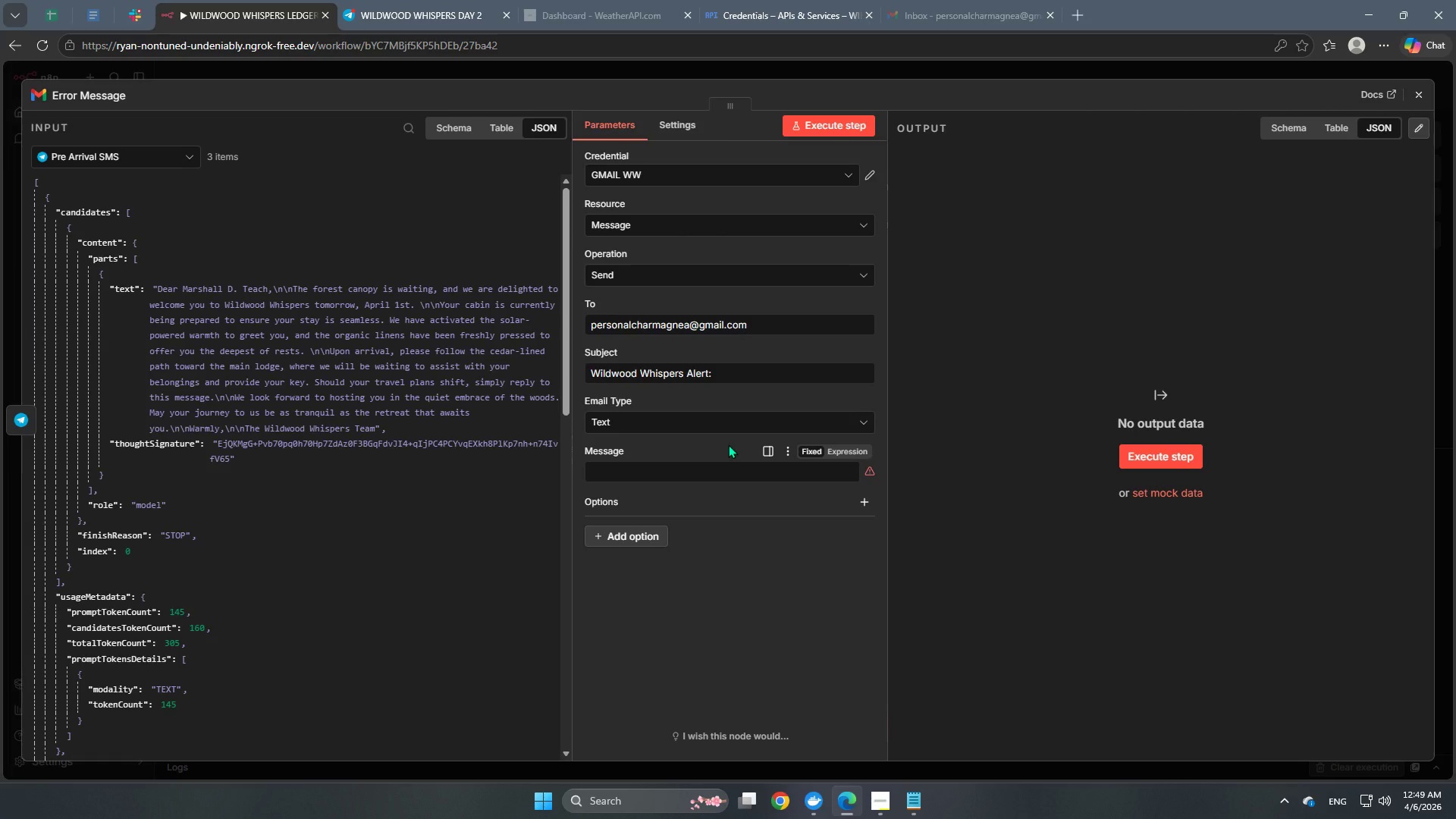 
wait(7.69)
 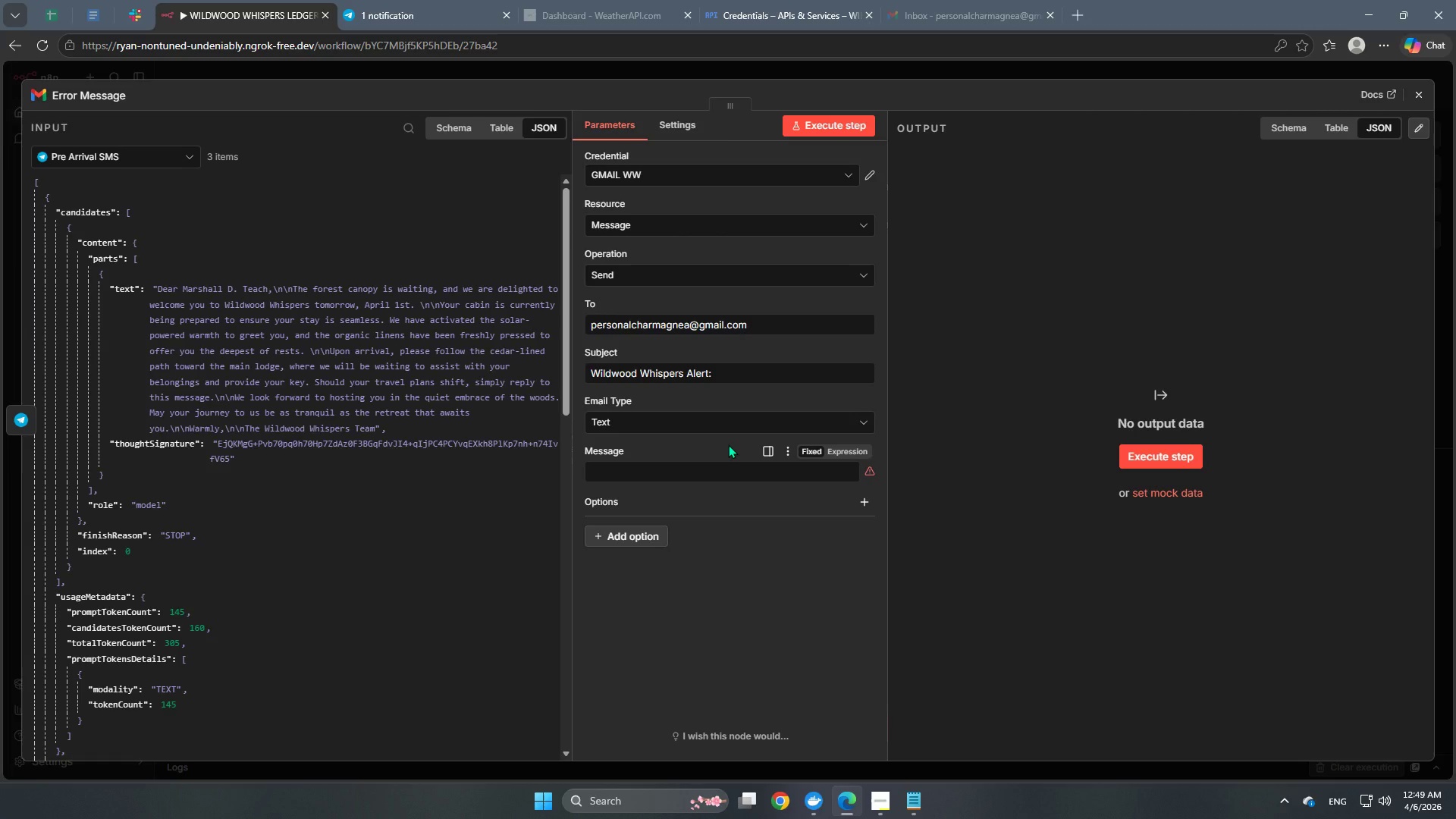 
left_click([734, 374])
 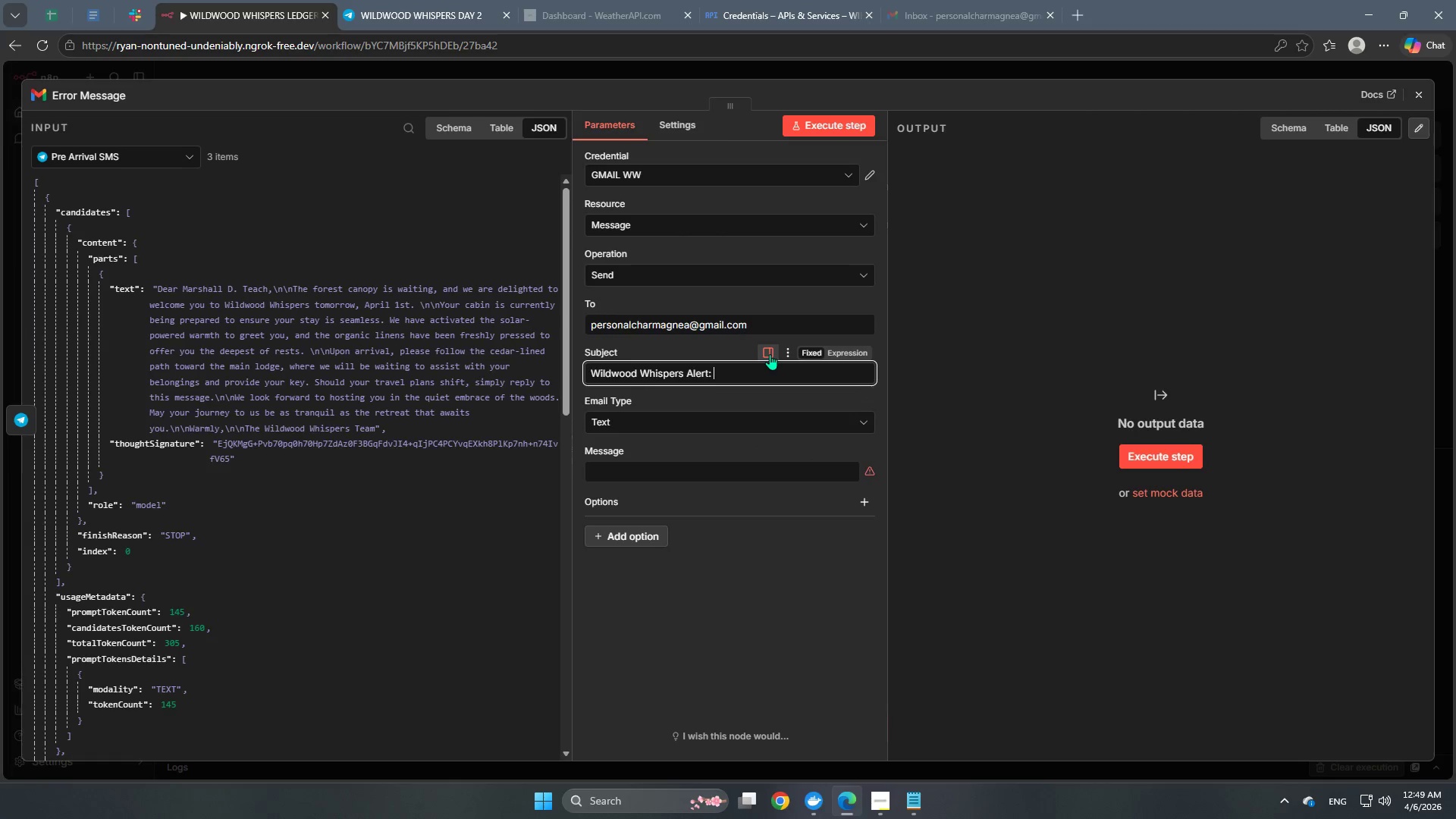 
type(Internal )
 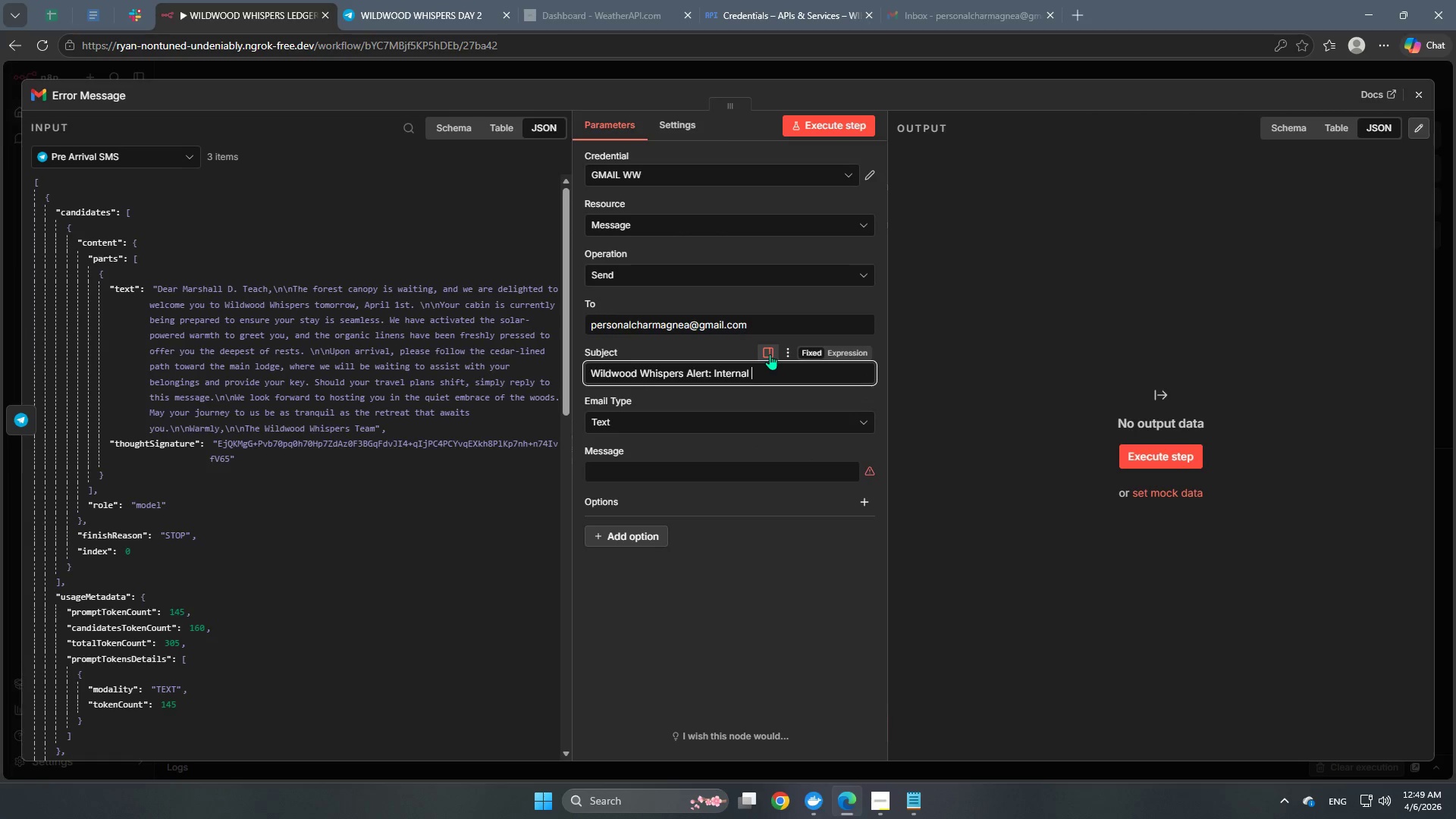 
type(Sync Required )
 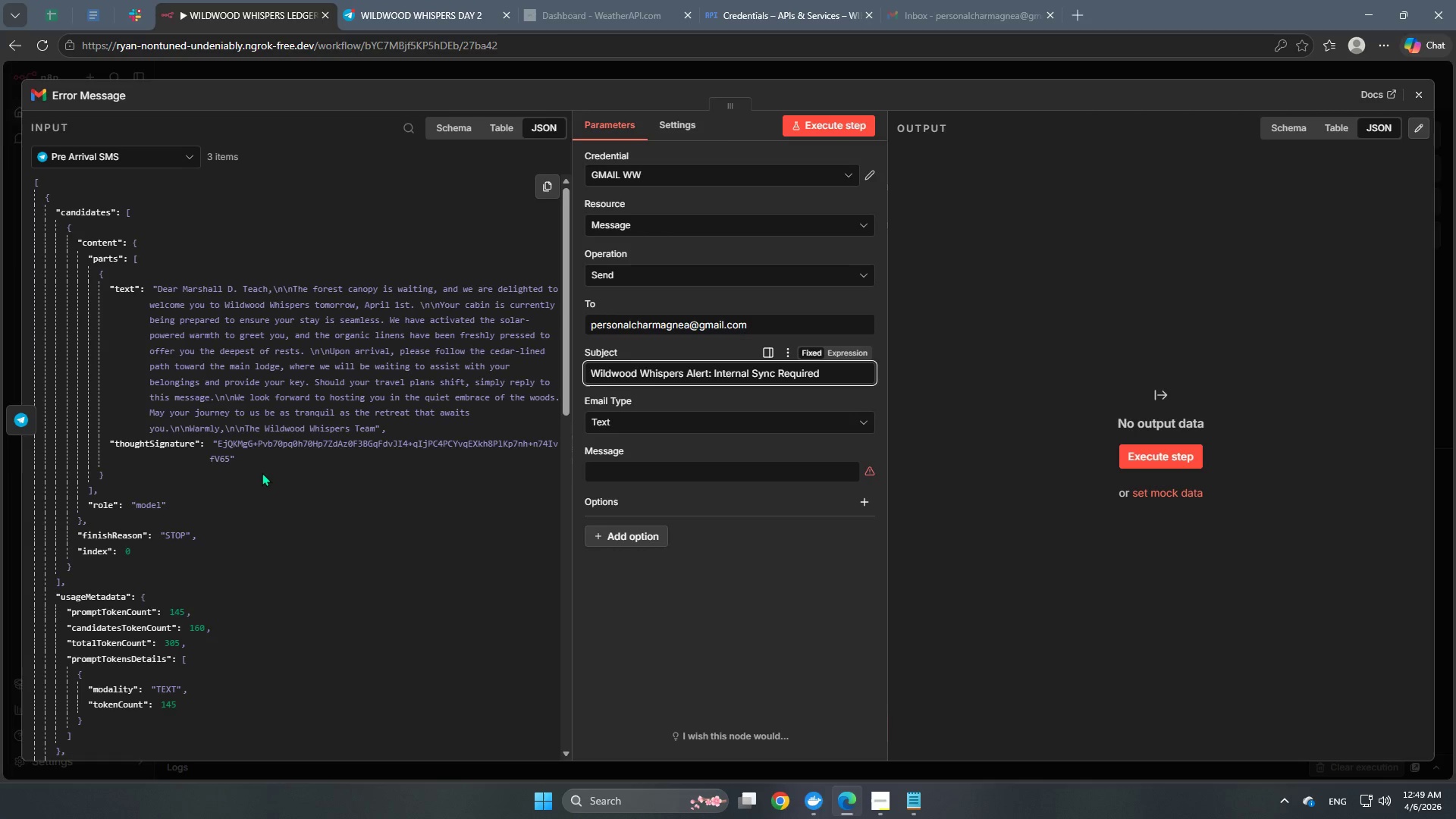 
wait(5.38)
 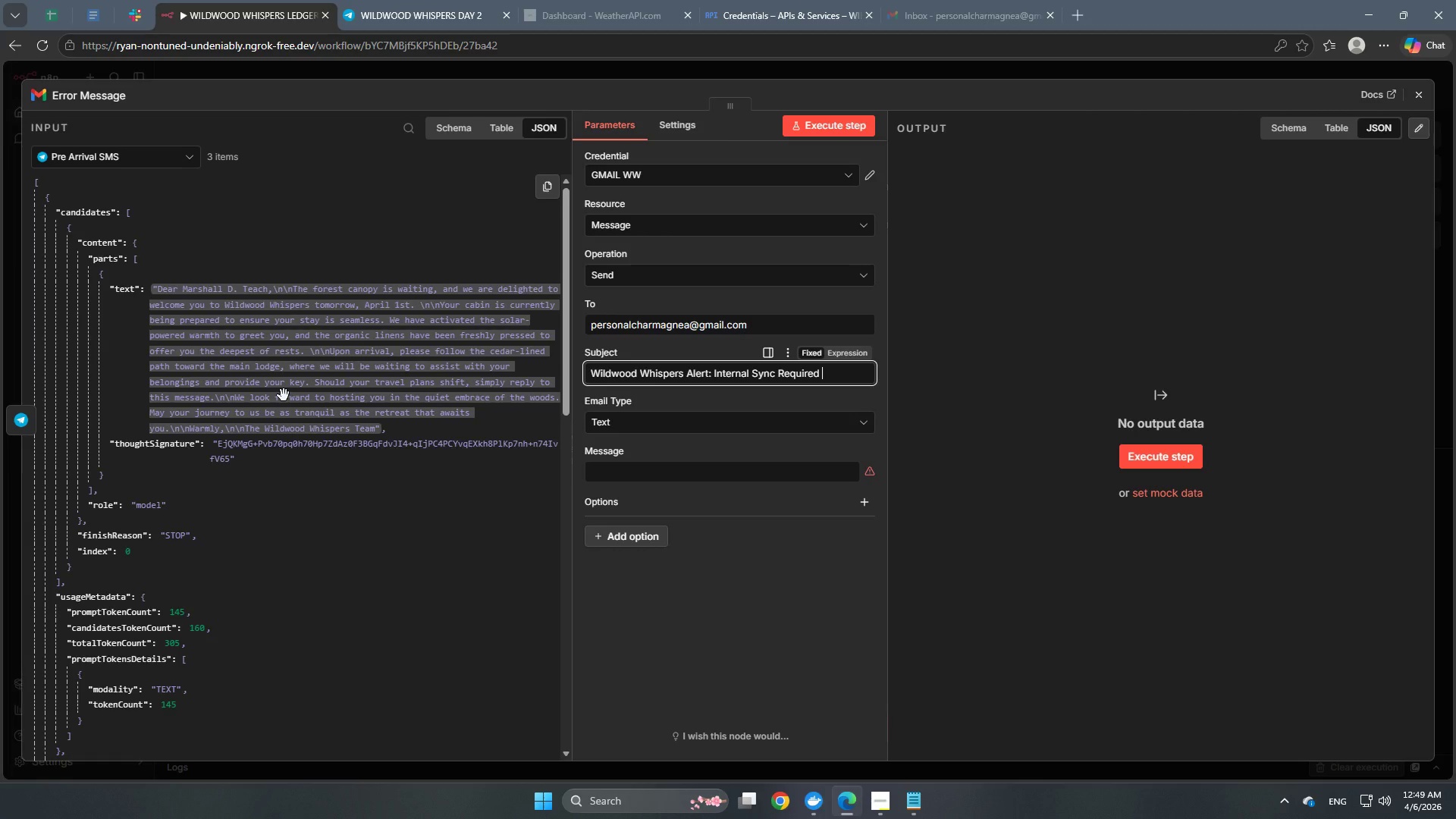 
scroll: coordinate [258, 595], scroll_direction: down, amount: 3.0
 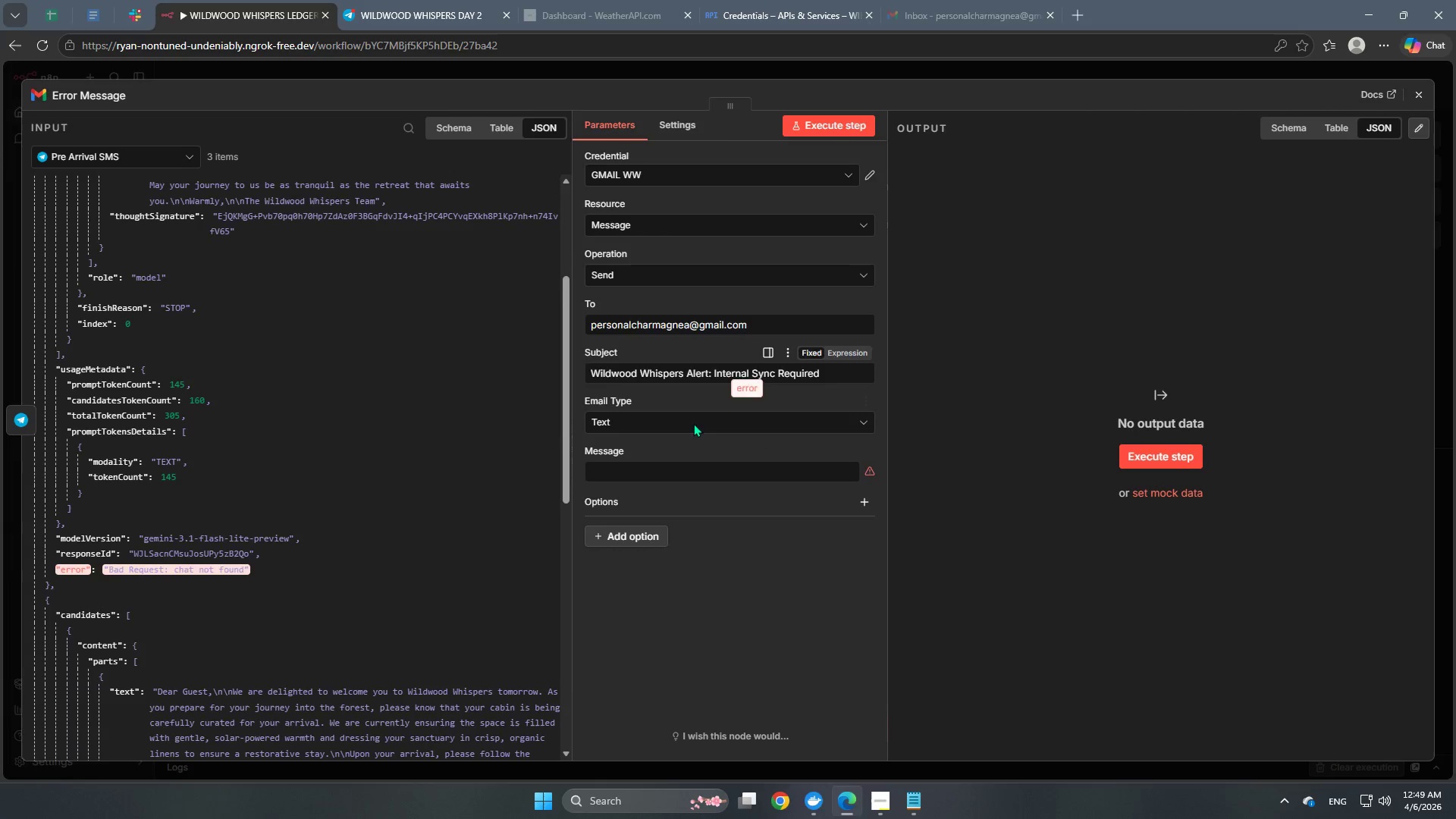 
left_click([864, 350])
 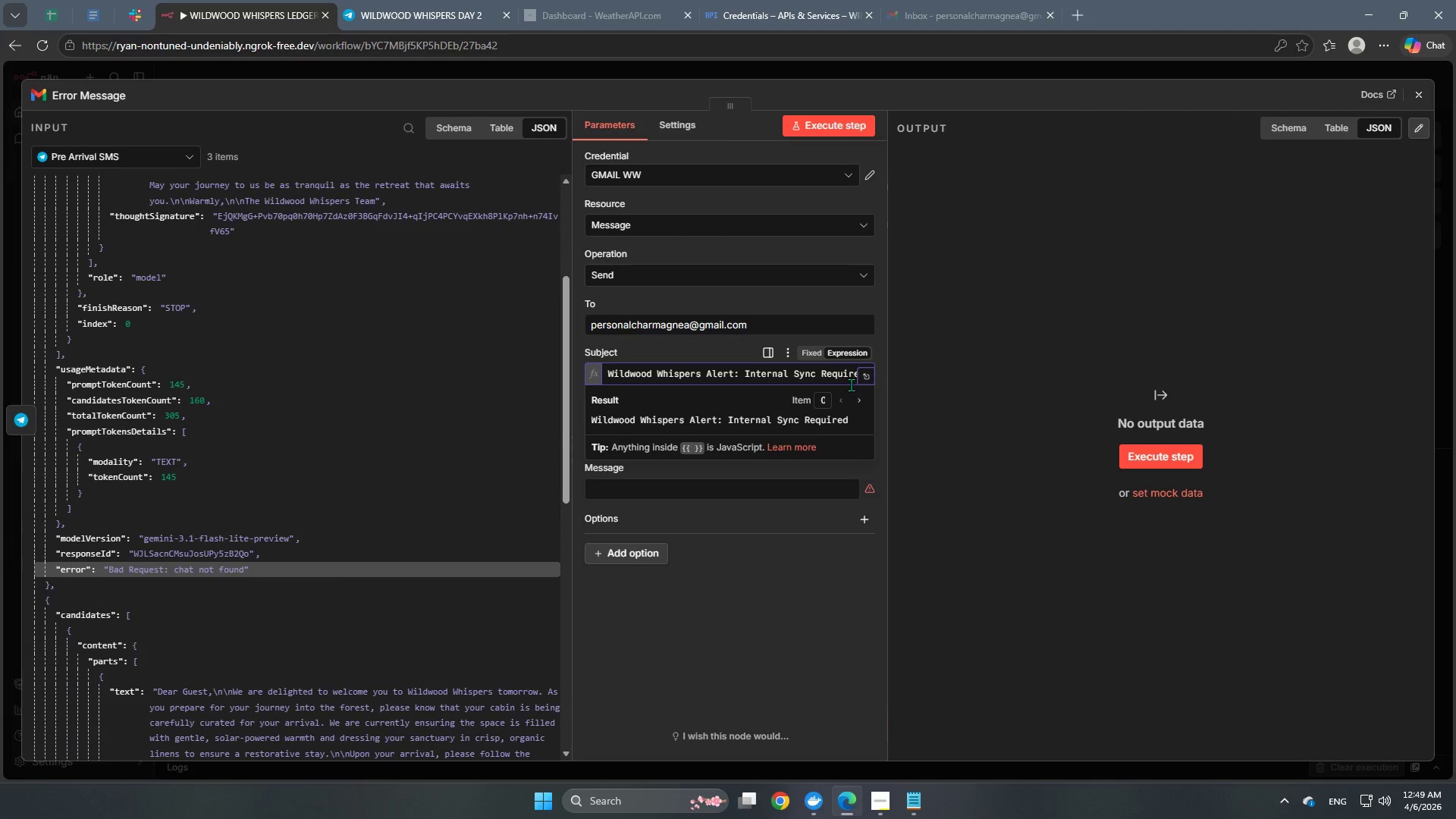 
left_click([871, 378])
 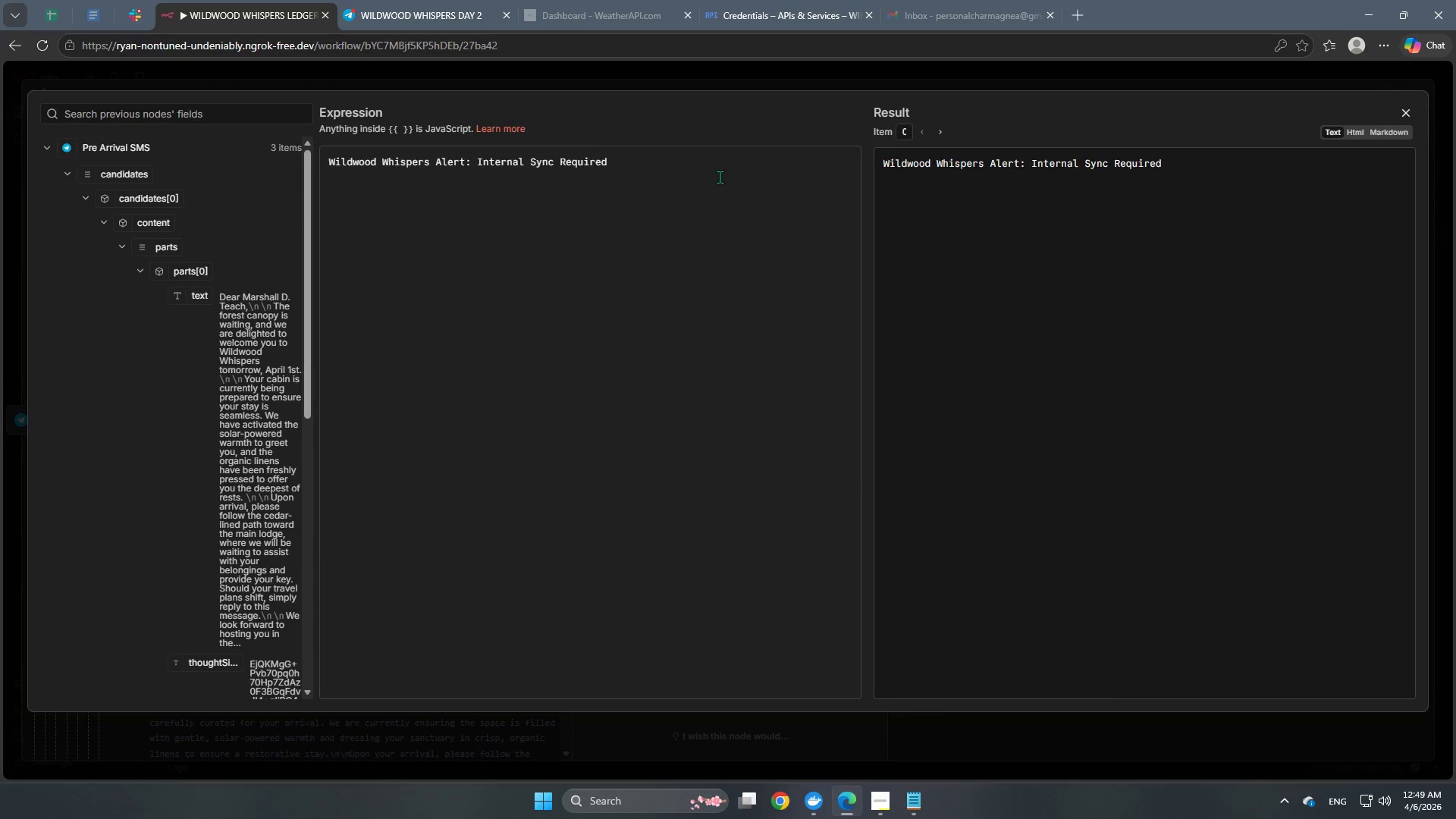 
left_click([731, 162])
 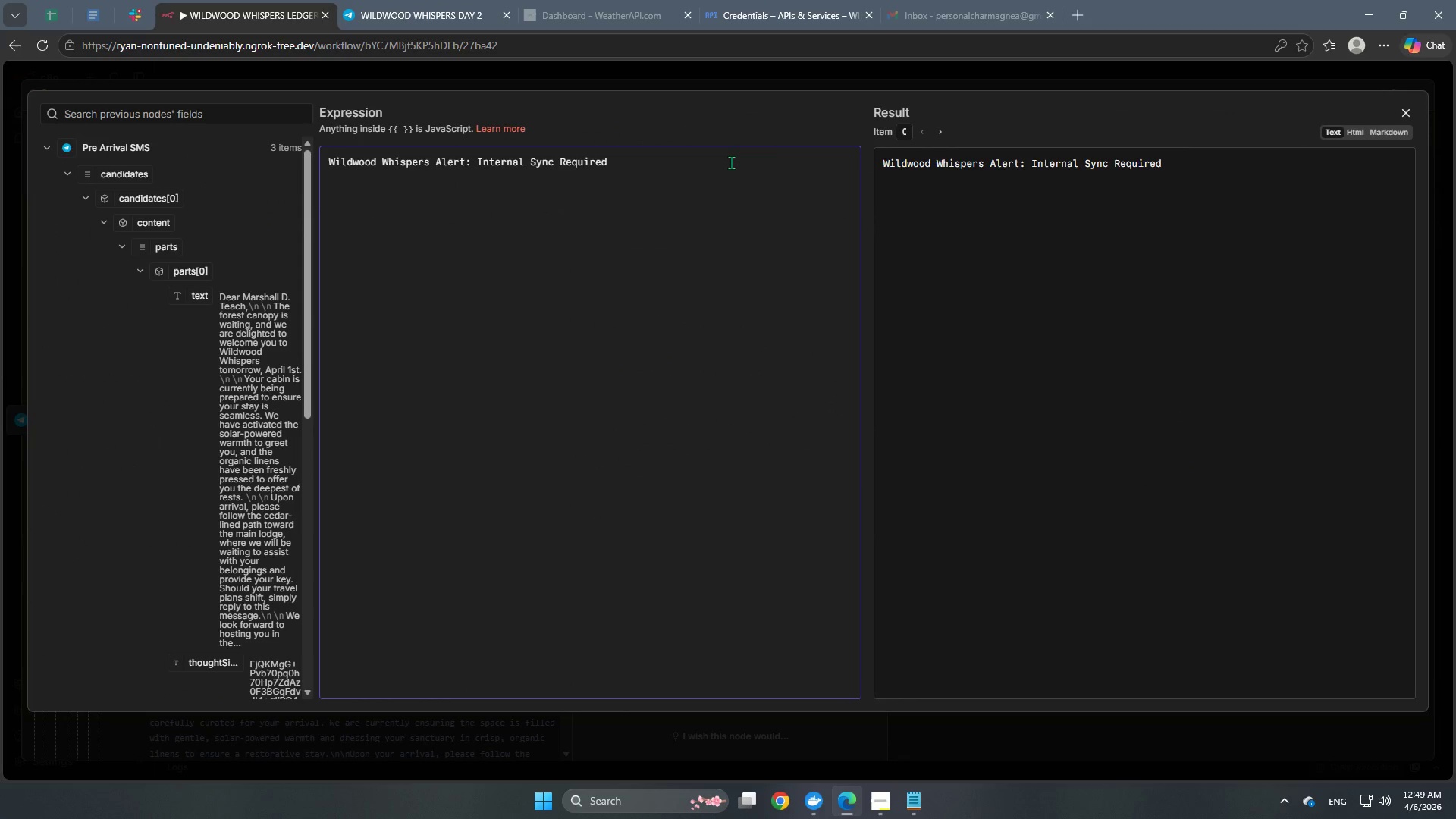 
key(Shift+Backslash)
 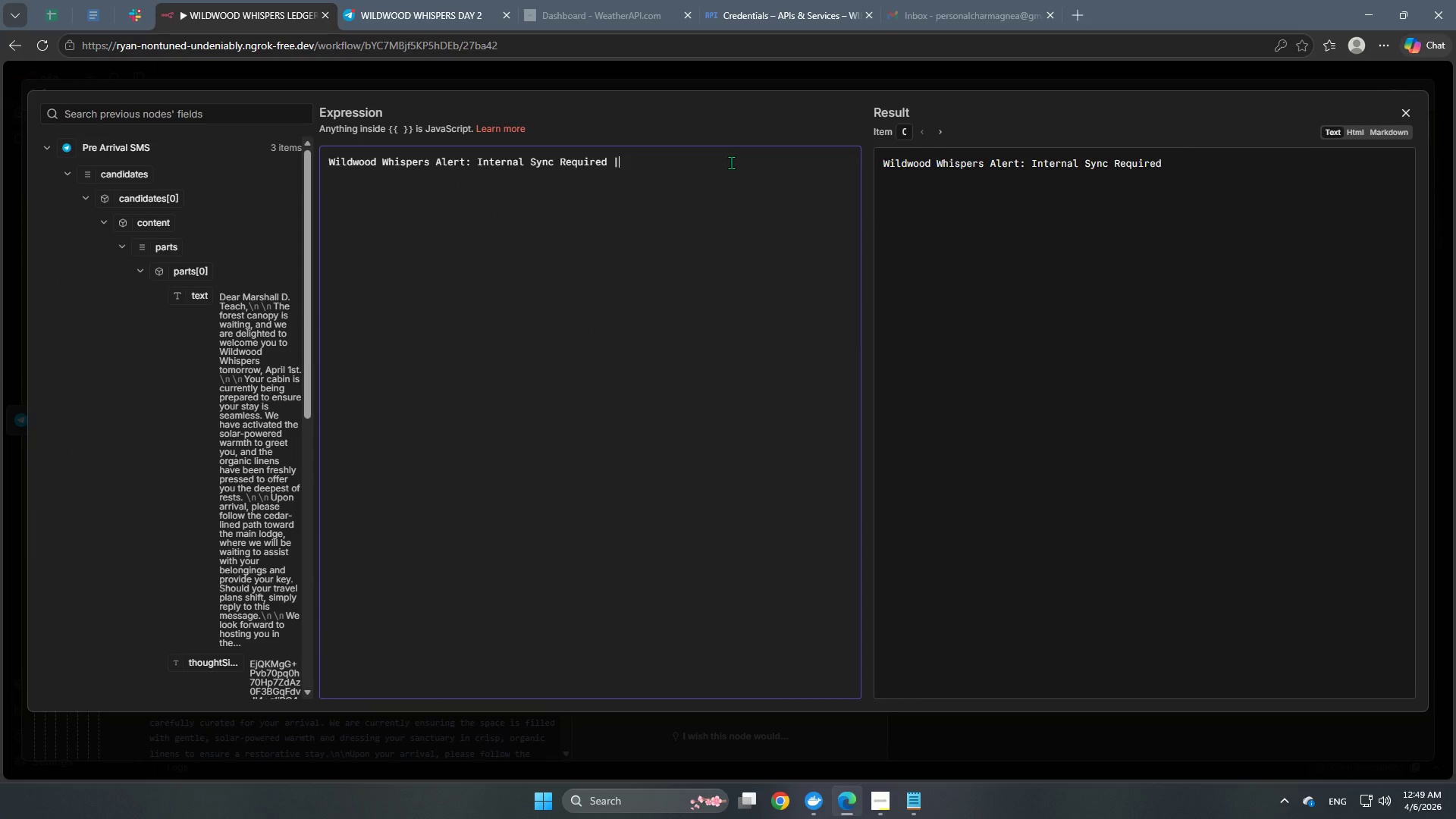 
key(Space)
 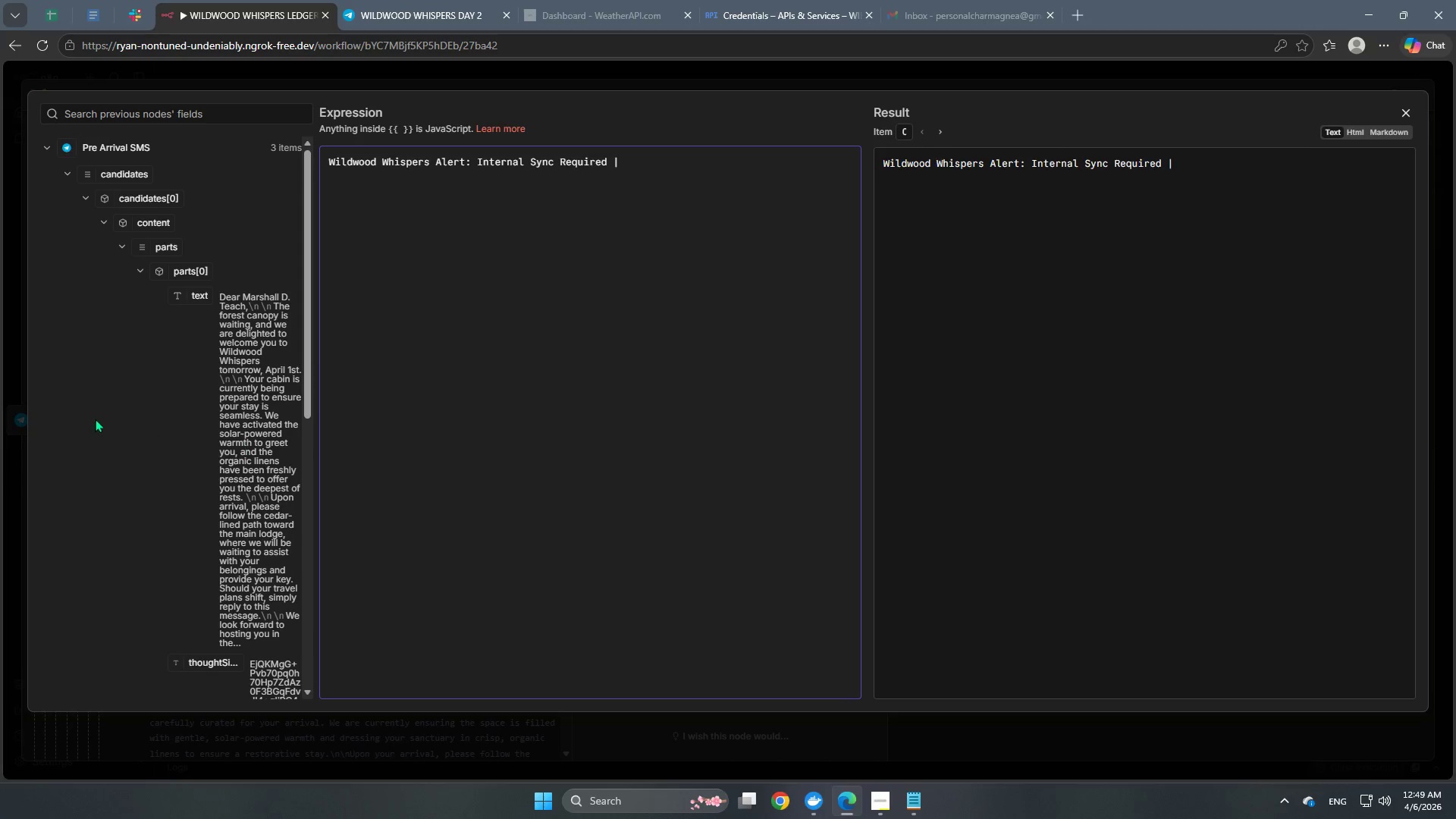 
left_click_drag(start_coordinate=[104, 507], to_coordinate=[120, 513])
 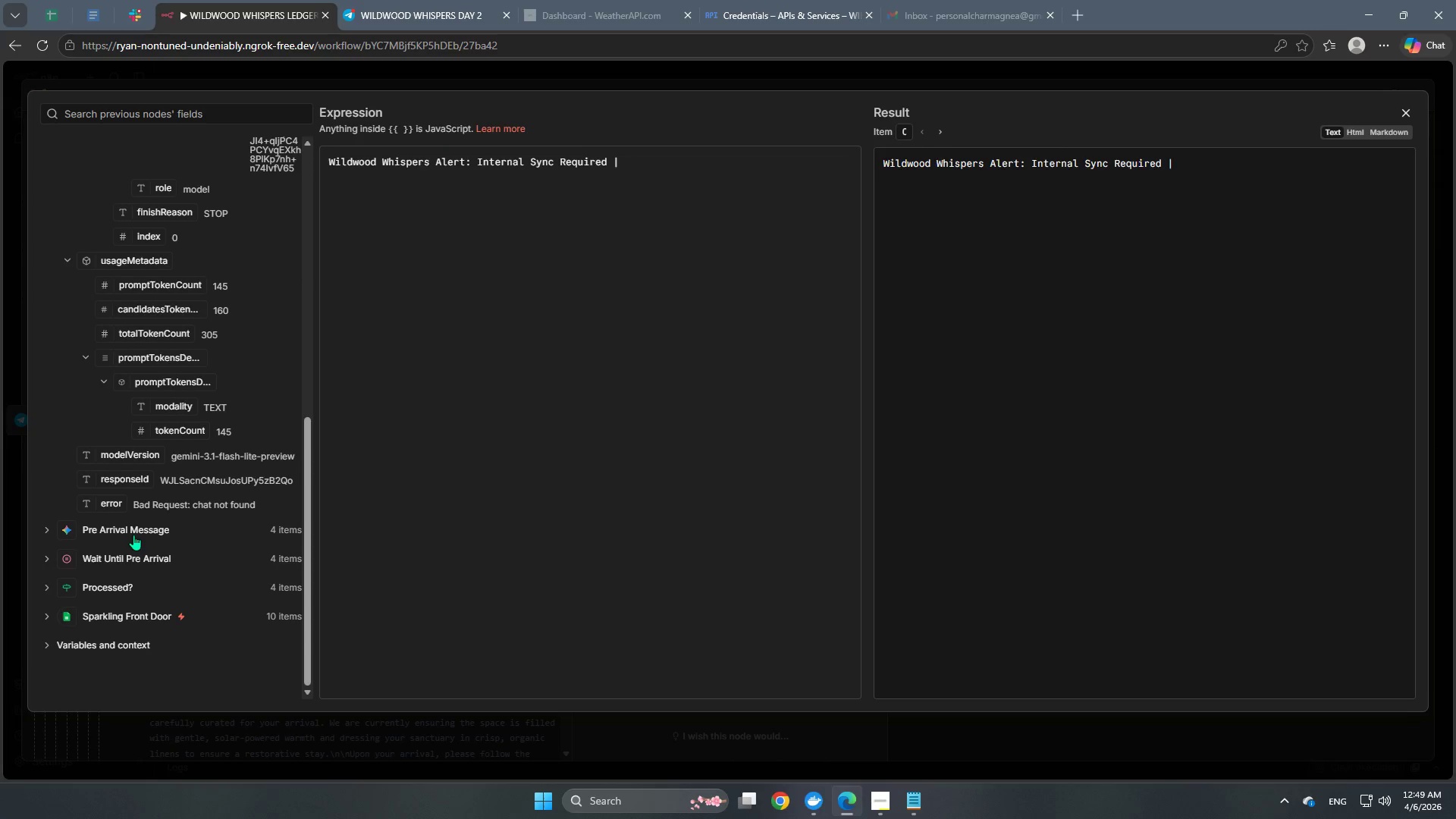 
scroll: coordinate [190, 510], scroll_direction: down, amount: 9.0
 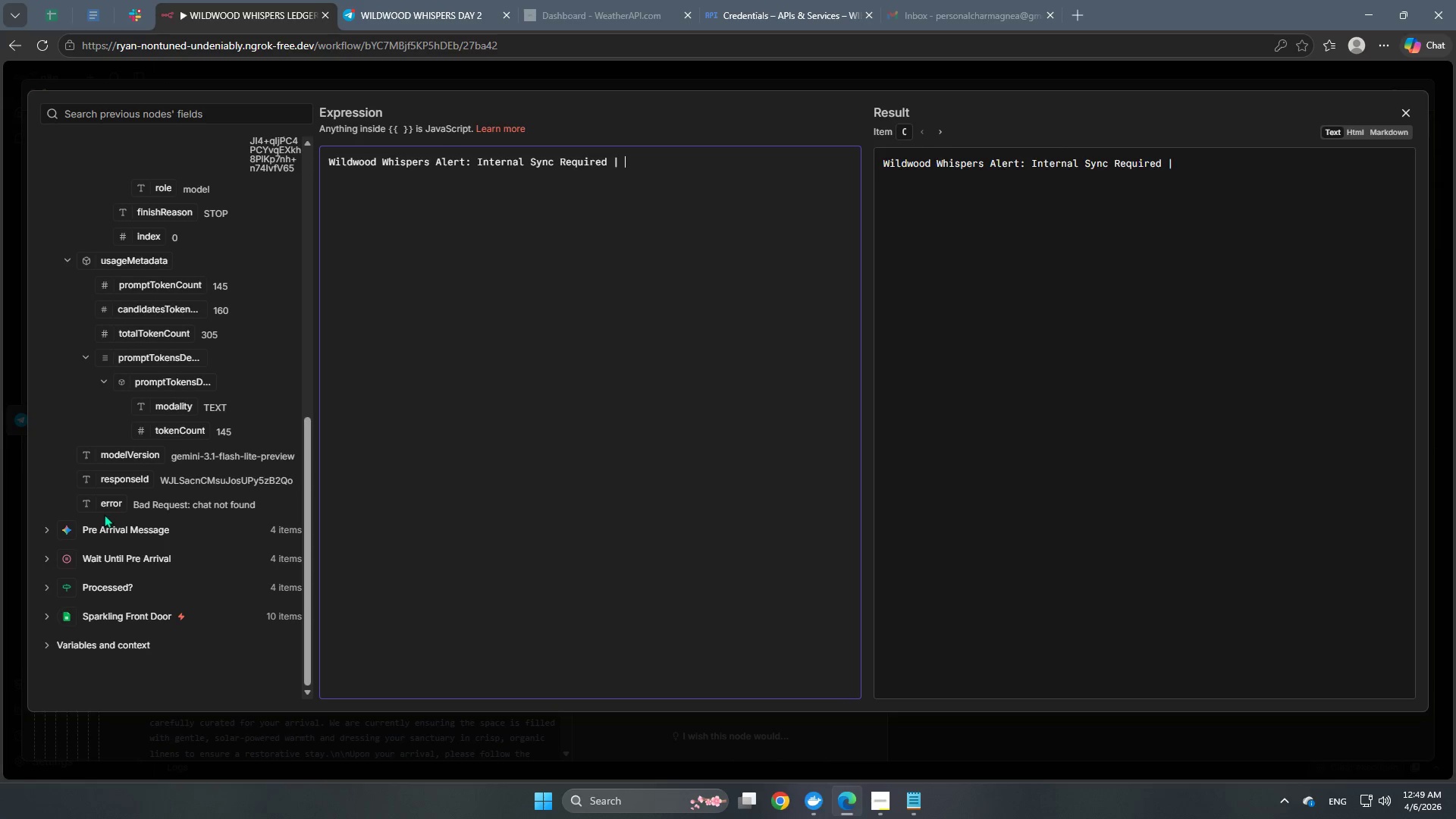 
left_click([133, 535])
 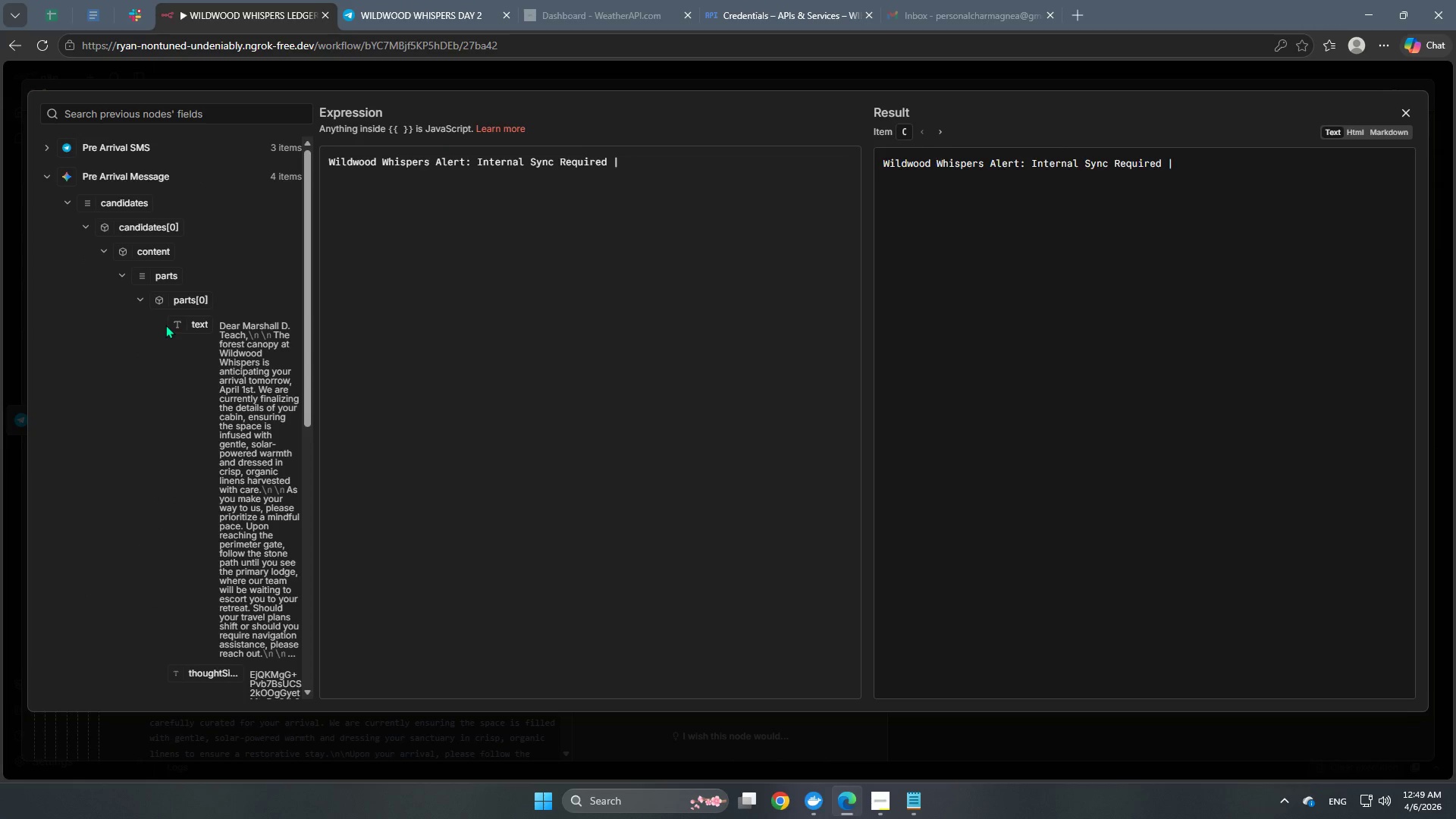 
left_click([102, 594])
 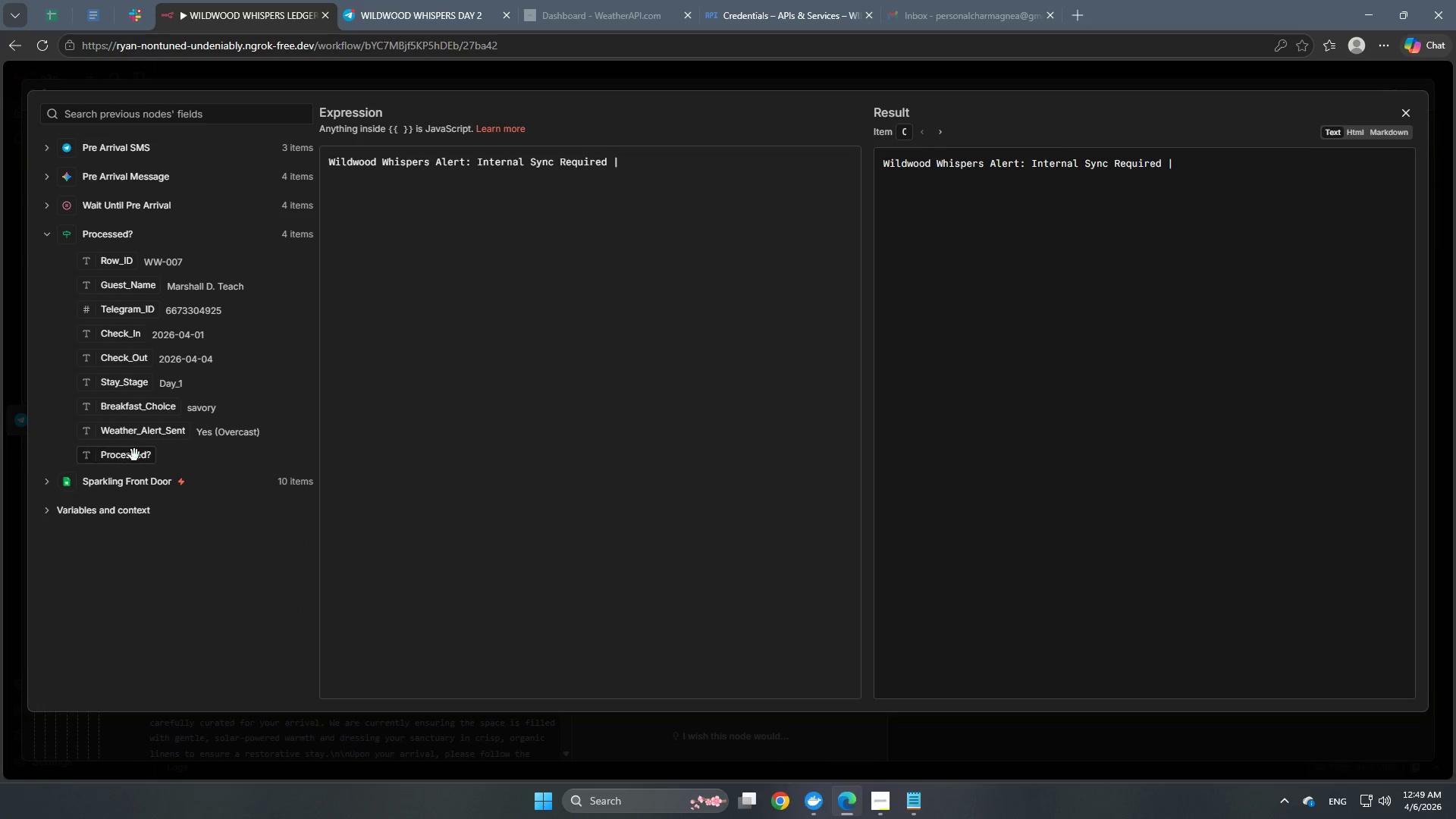 
scroll: coordinate [126, 573], scroll_direction: down, amount: 14.0
 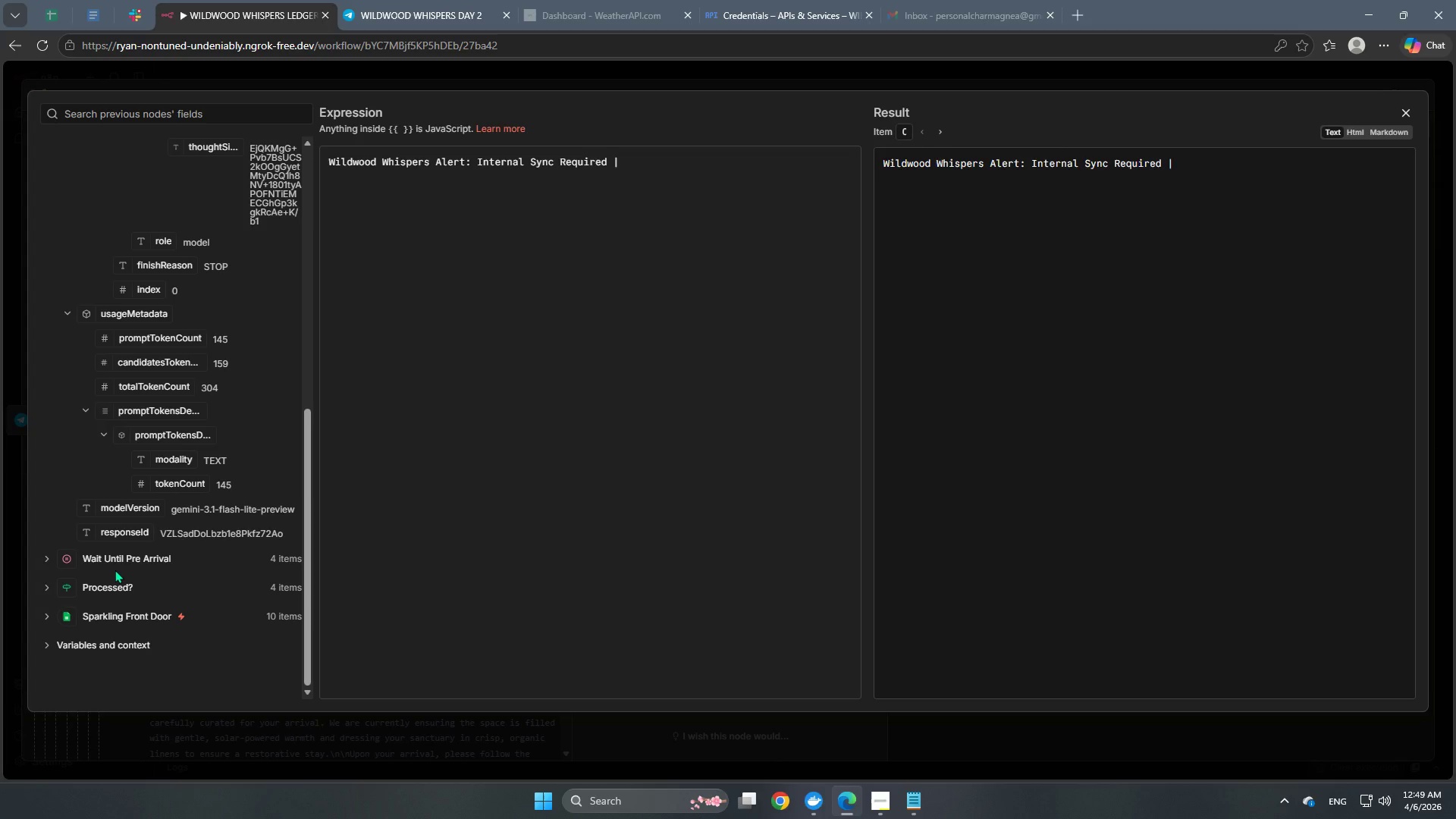 
left_click_drag(start_coordinate=[114, 287], to_coordinate=[648, 168])
 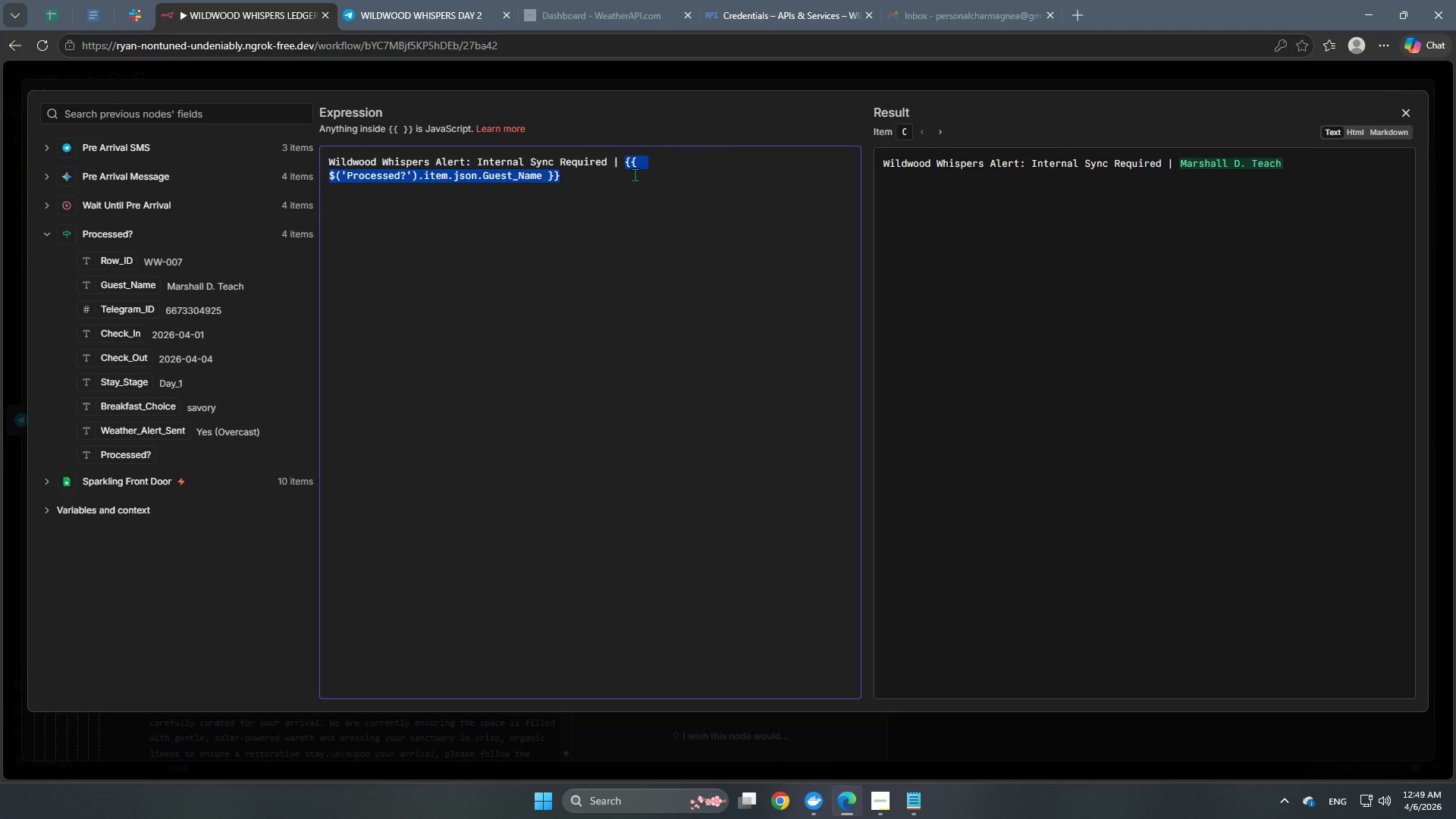 
scroll: coordinate [146, 491], scroll_direction: up, amount: 1.0
 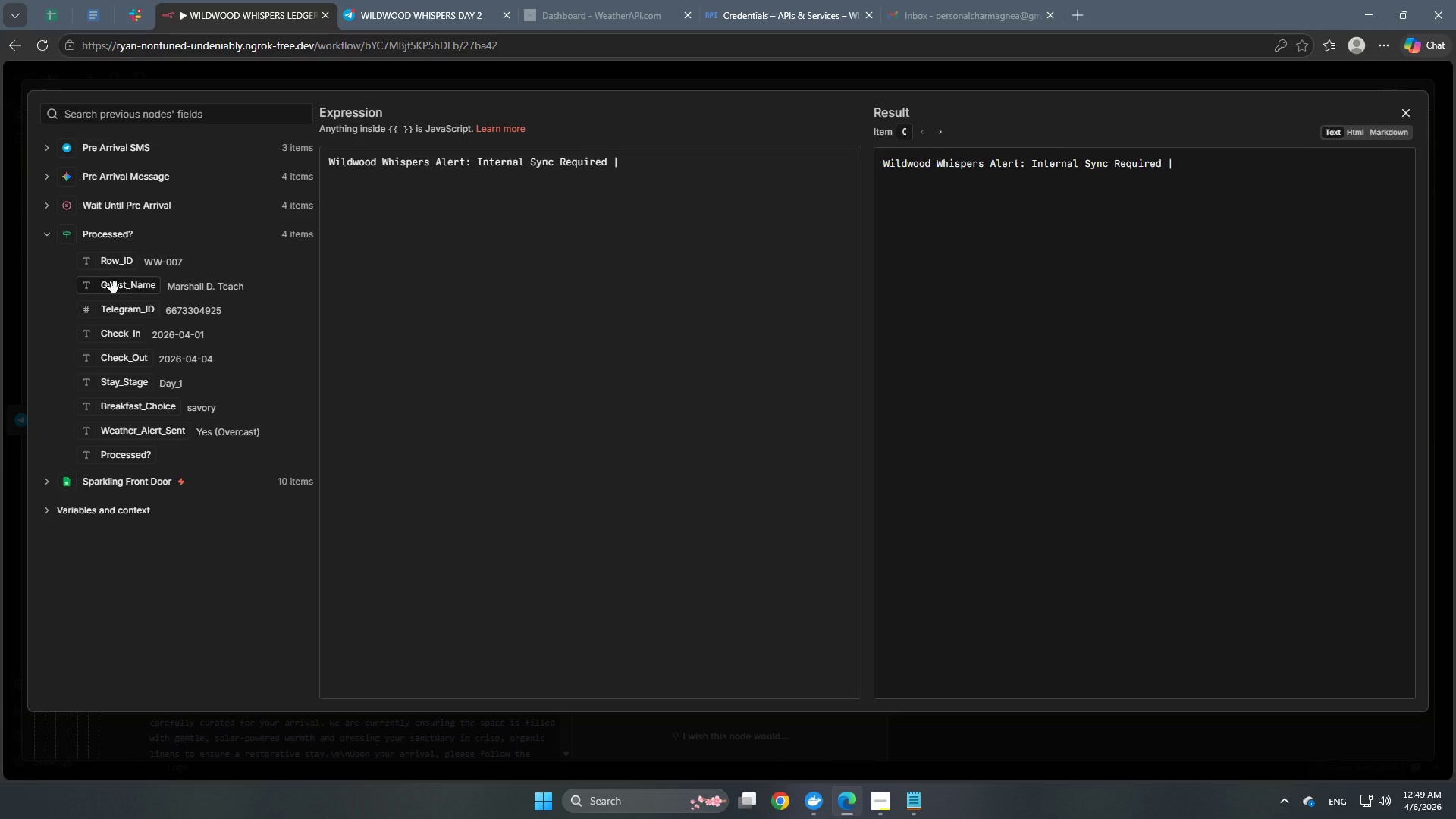 
left_click([629, 184])
 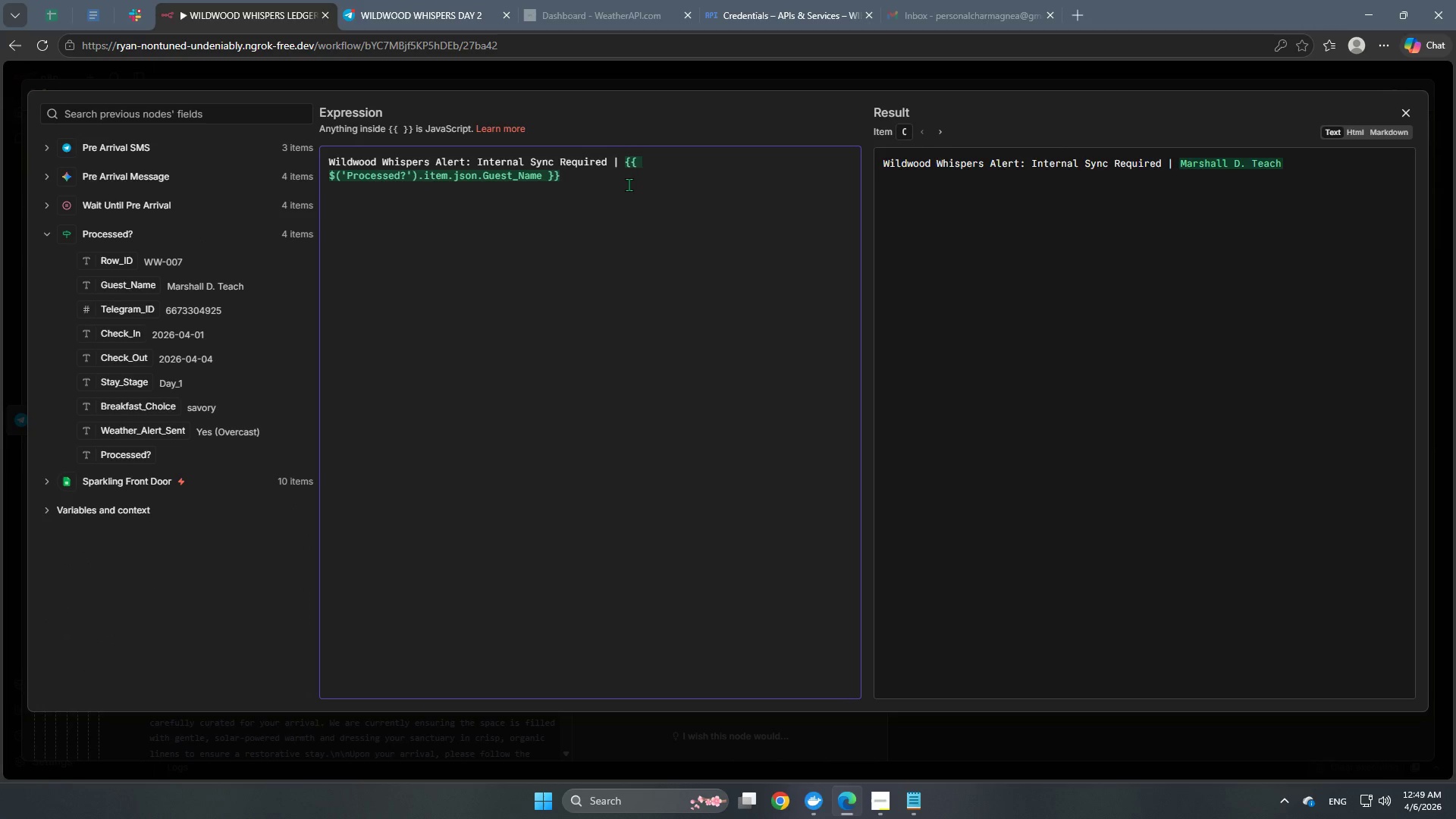 
key(Enter)
 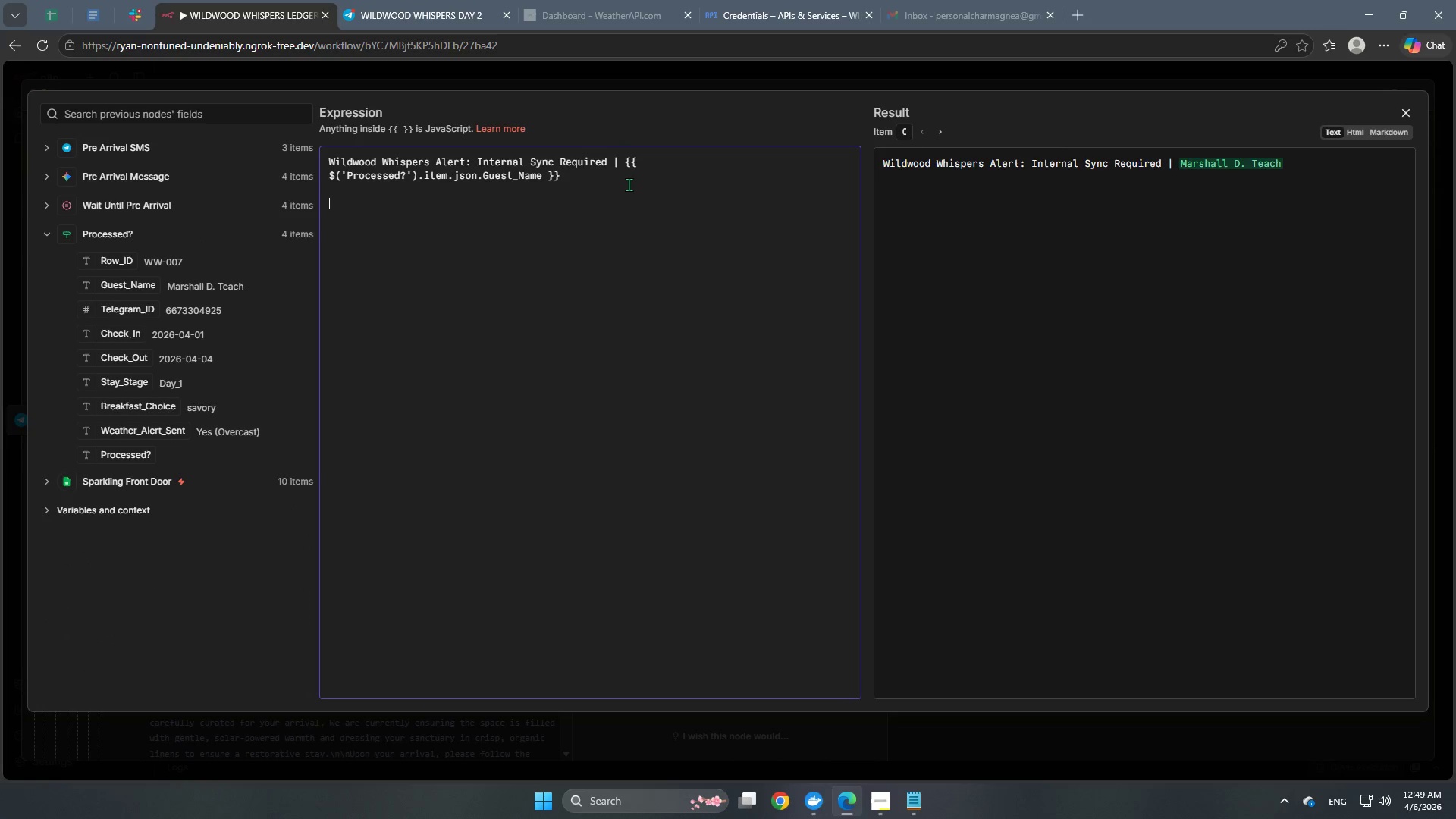 
key(Enter)
 